 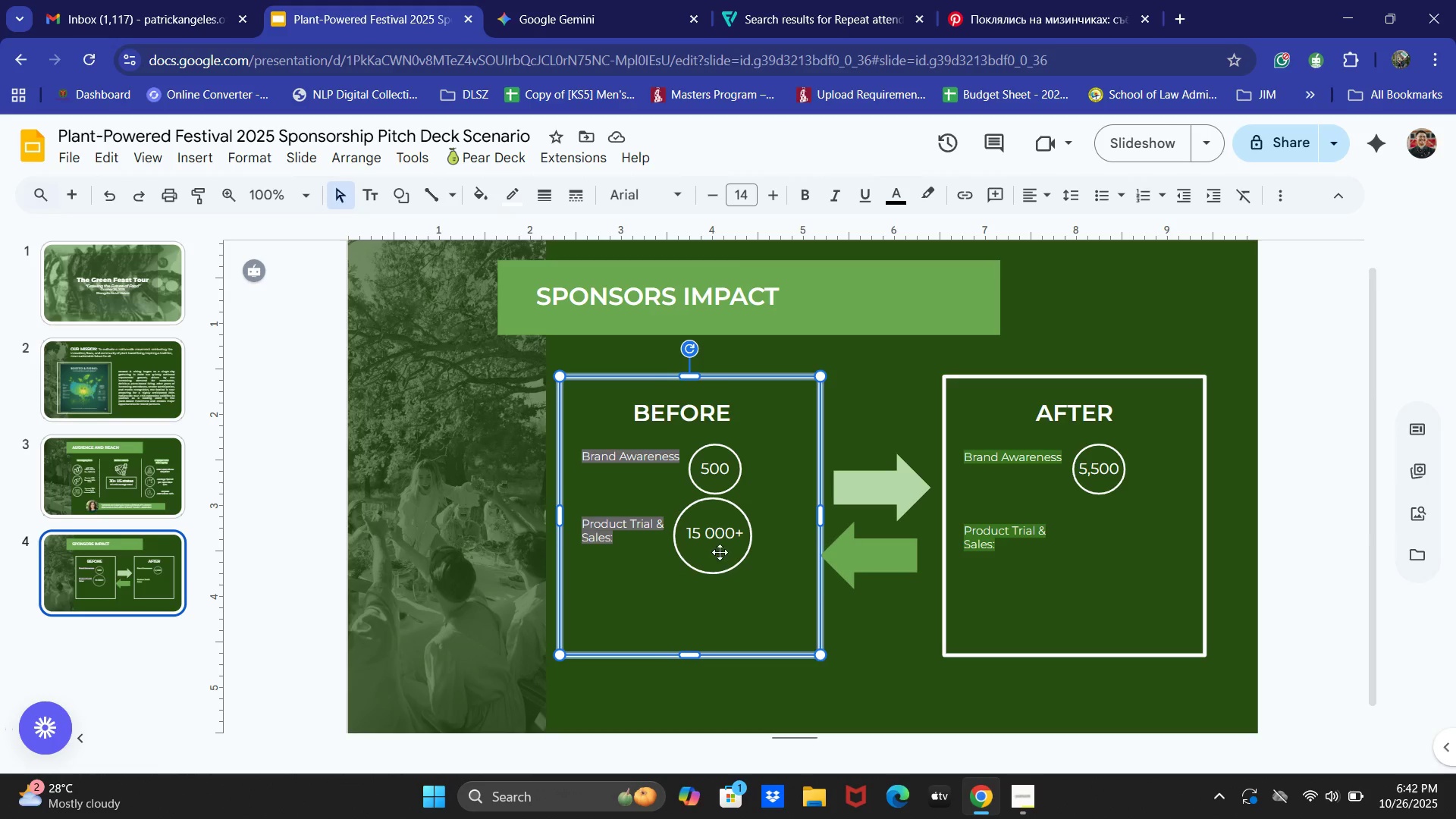 
left_click([717, 540])
 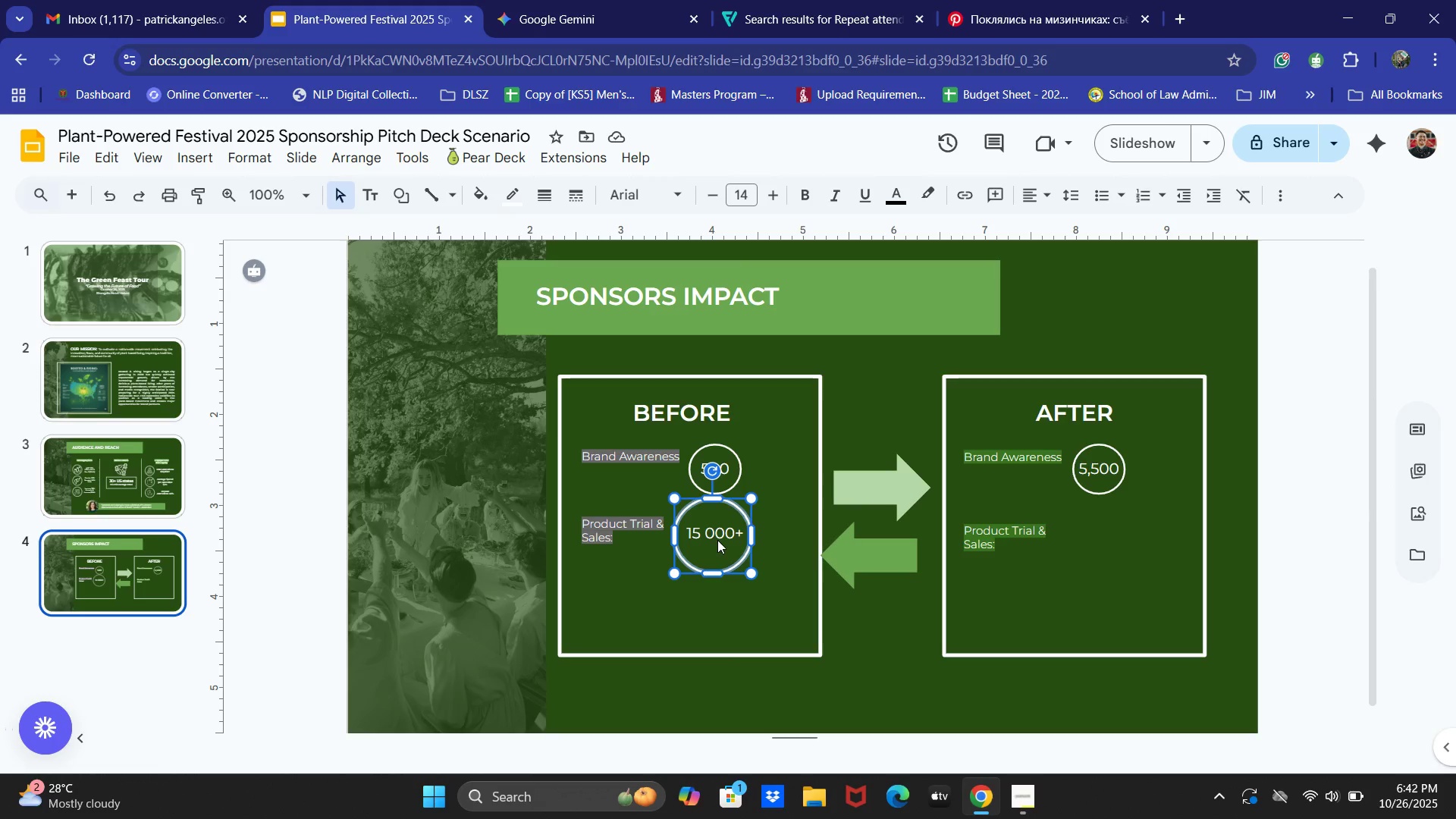 
key(Control+C)
 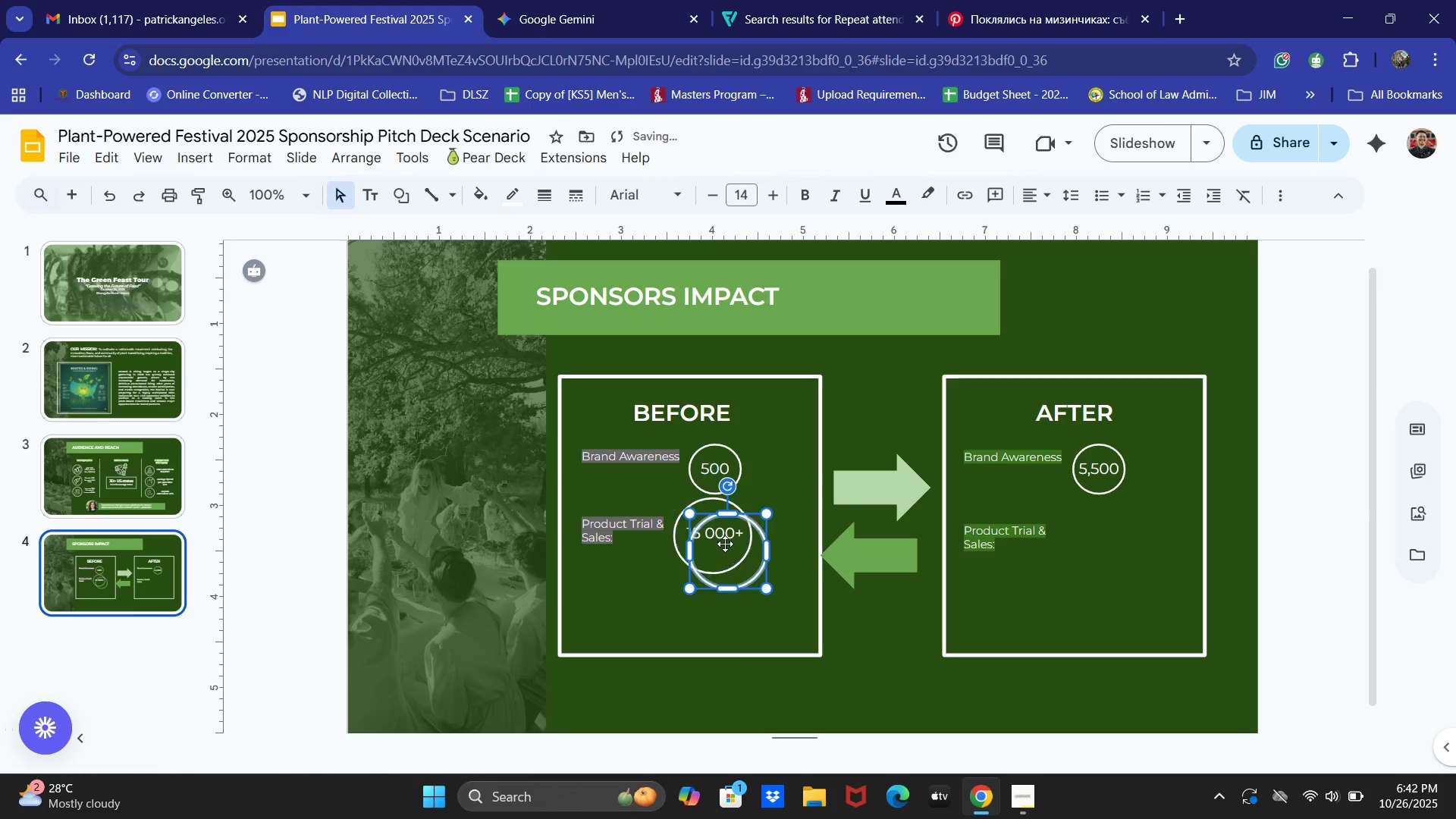 
key(Control+V)
 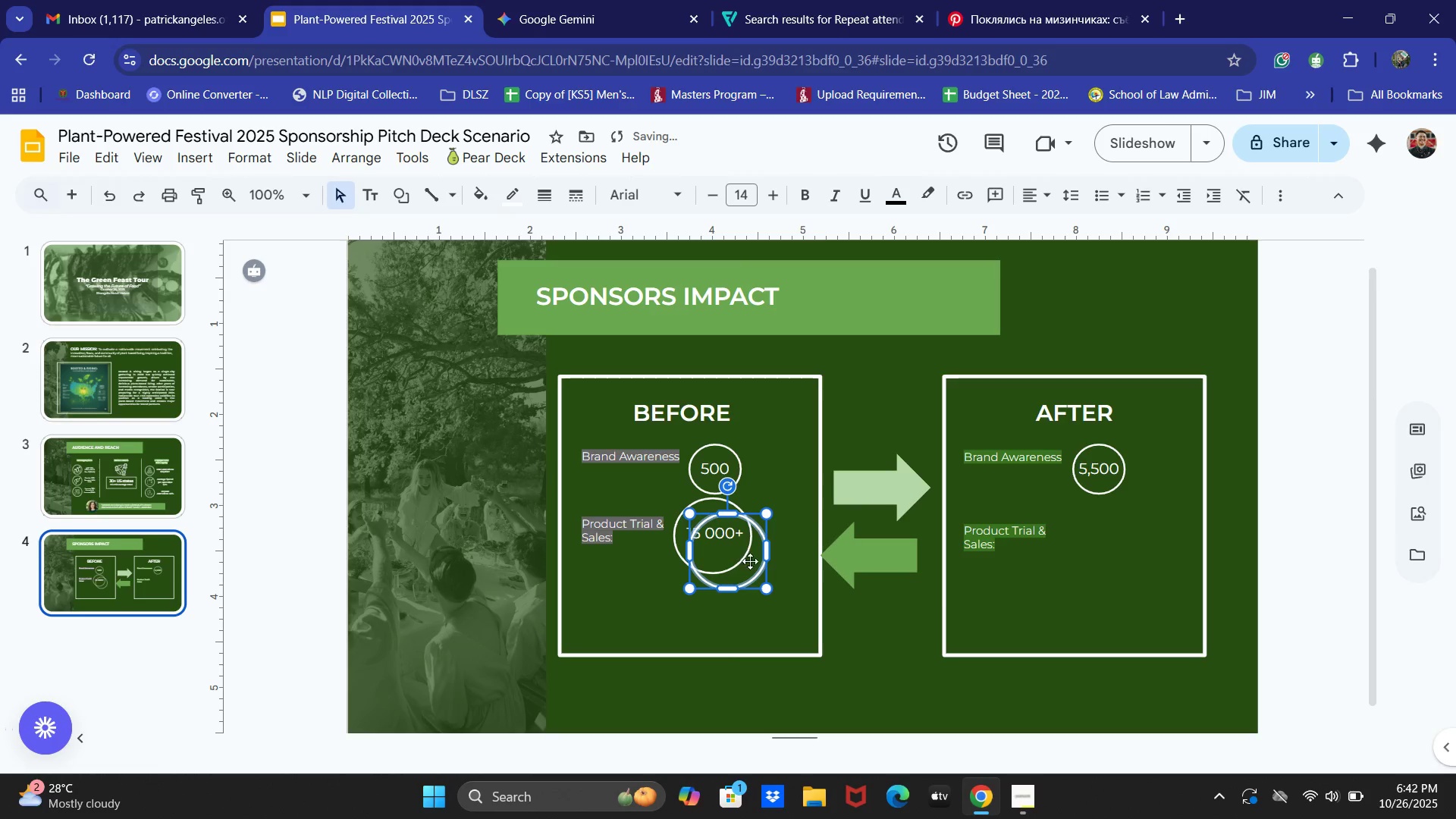 
left_click_drag(start_coordinate=[728, 551], to_coordinate=[1097, 546])
 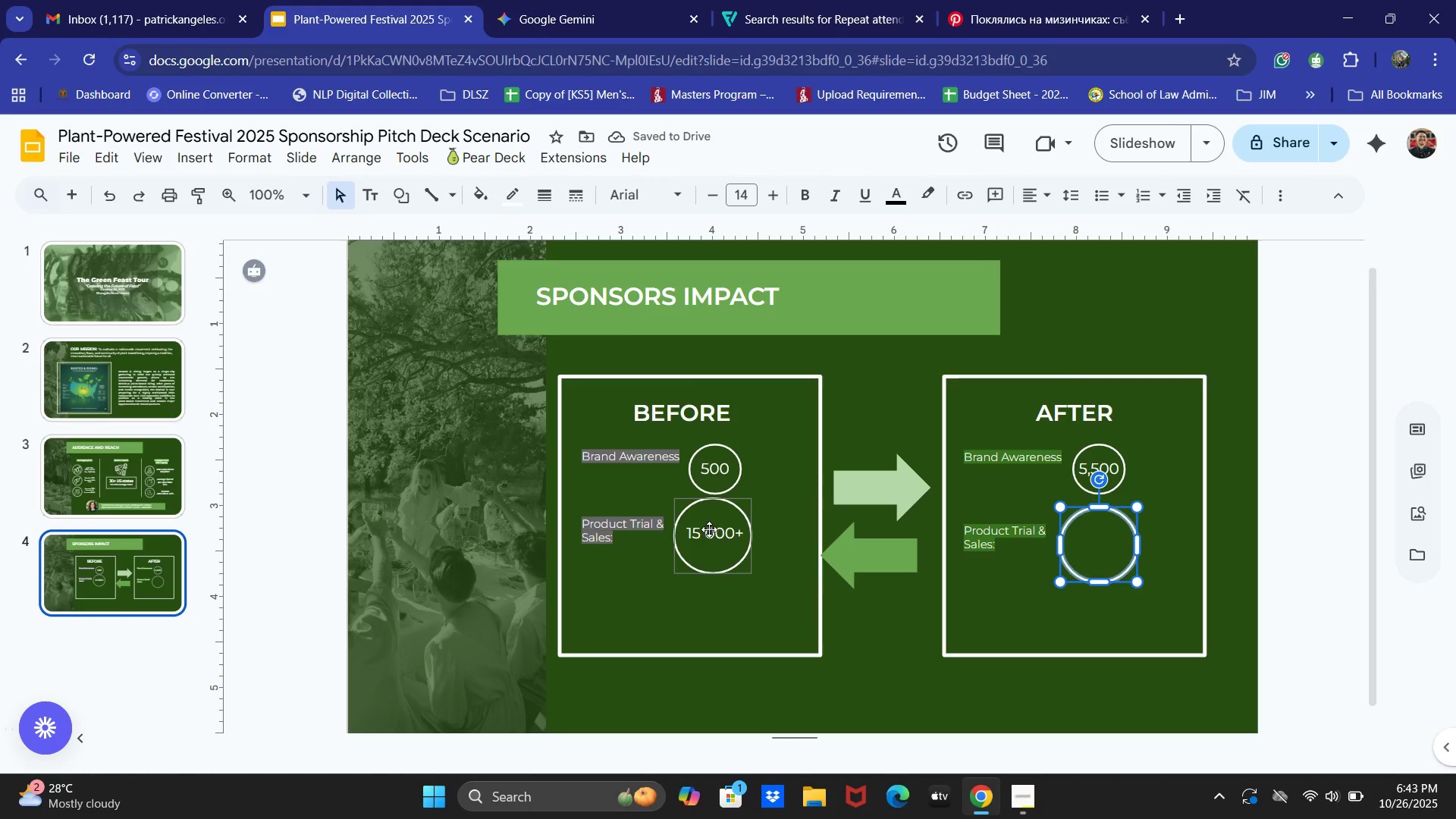 
left_click_drag(start_coordinate=[718, 551], to_coordinate=[712, 607])
 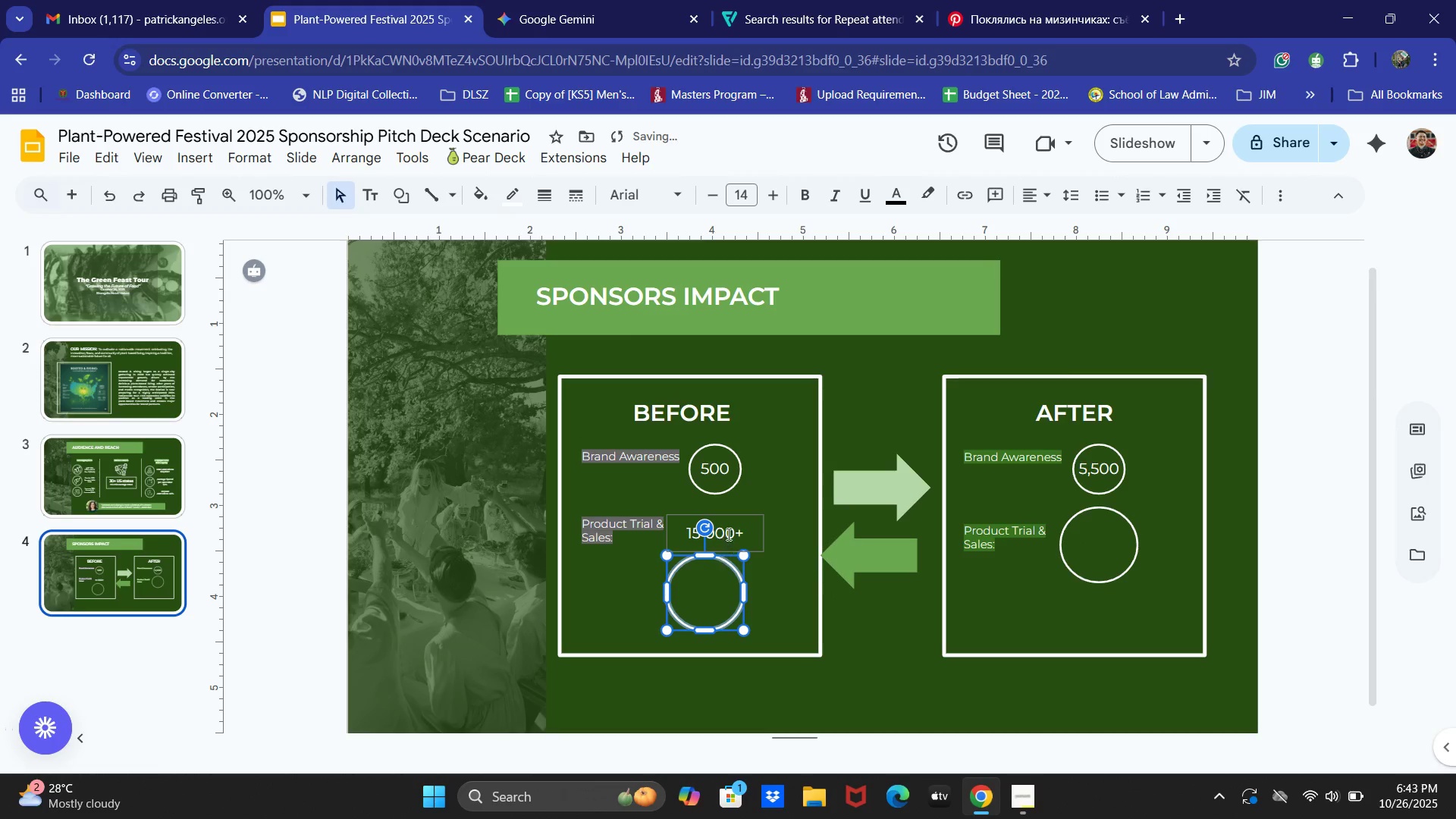 
left_click([727, 534])
 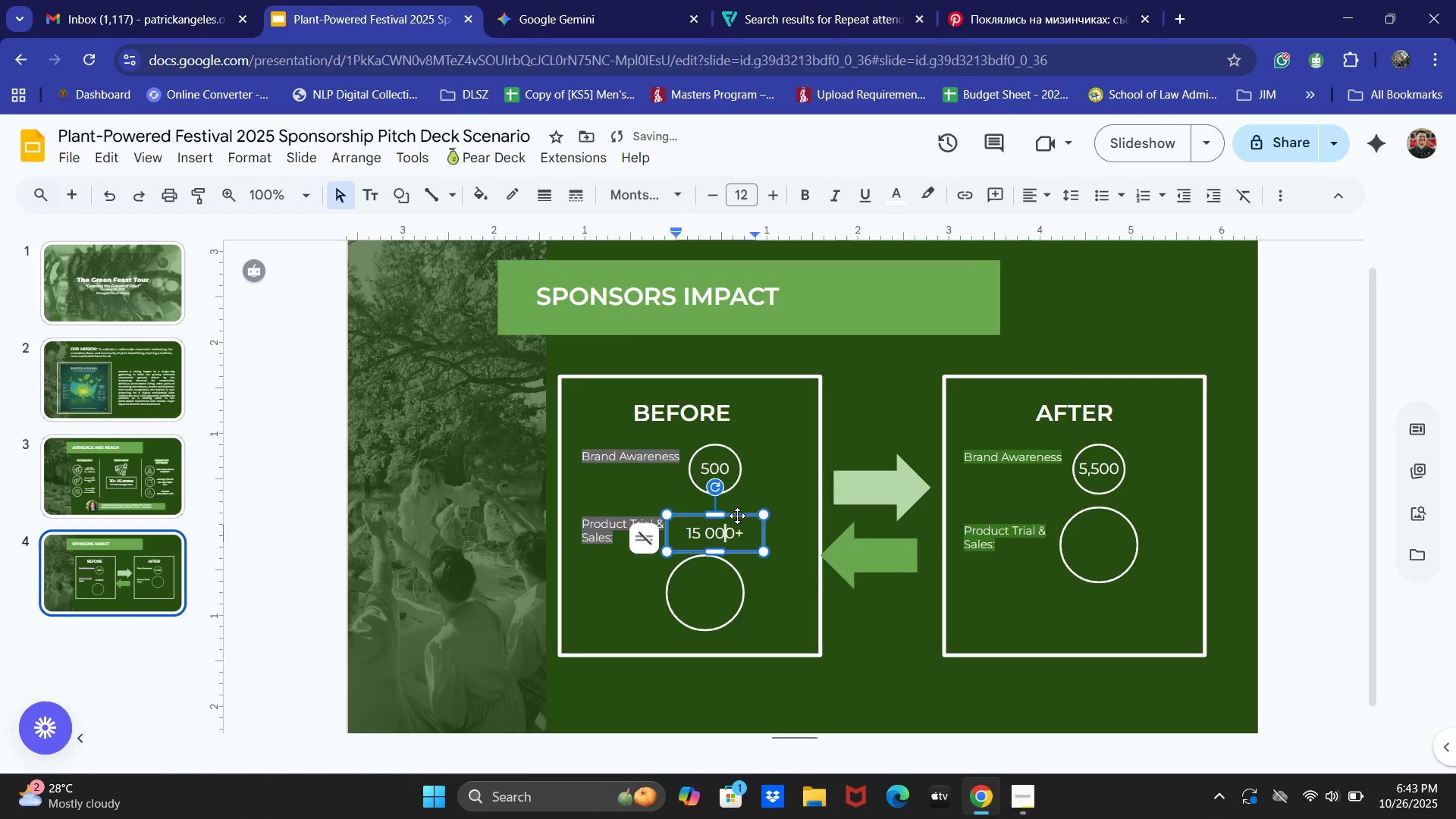 
left_click([737, 516])
 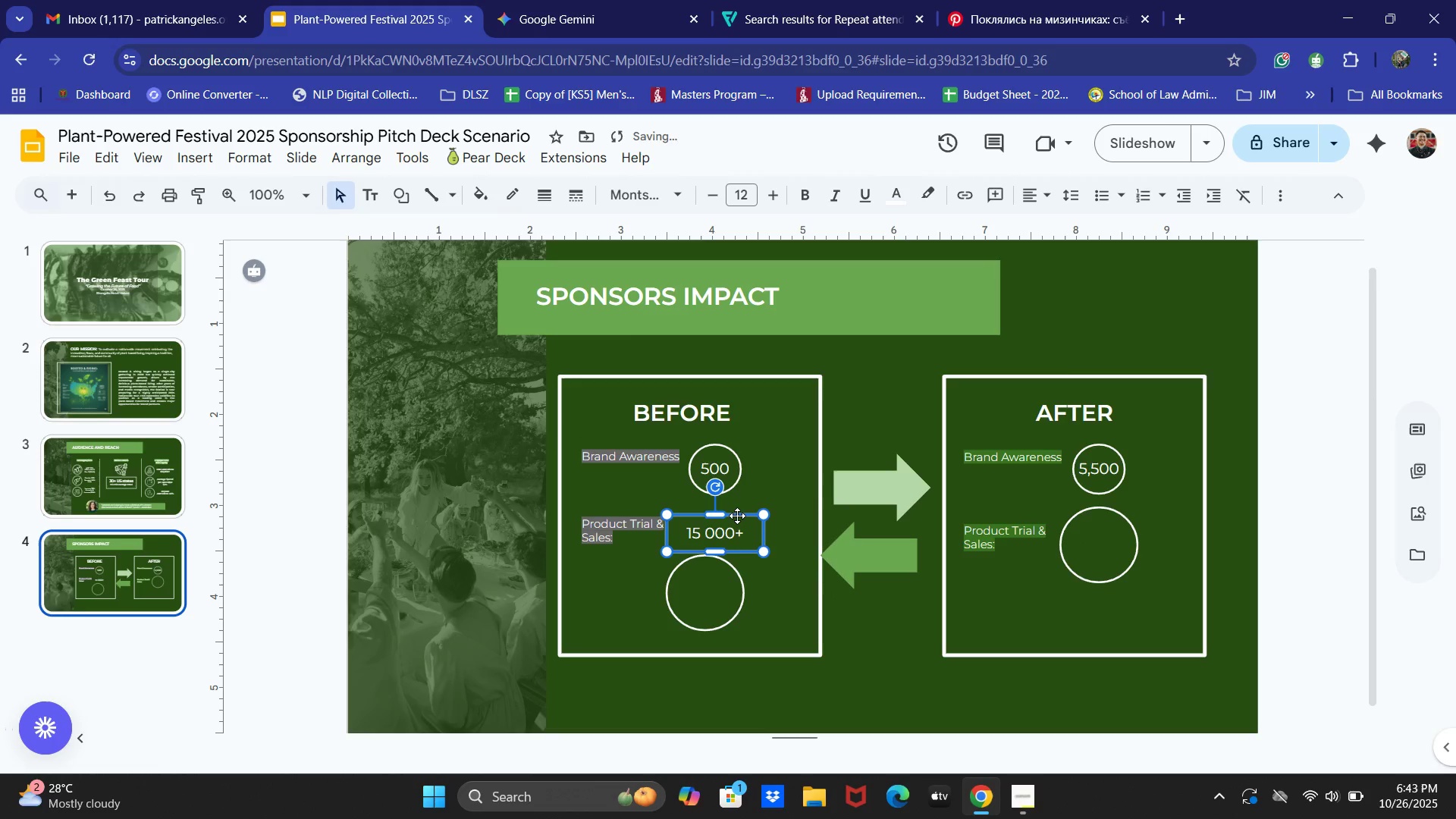 
key(Control+C)
 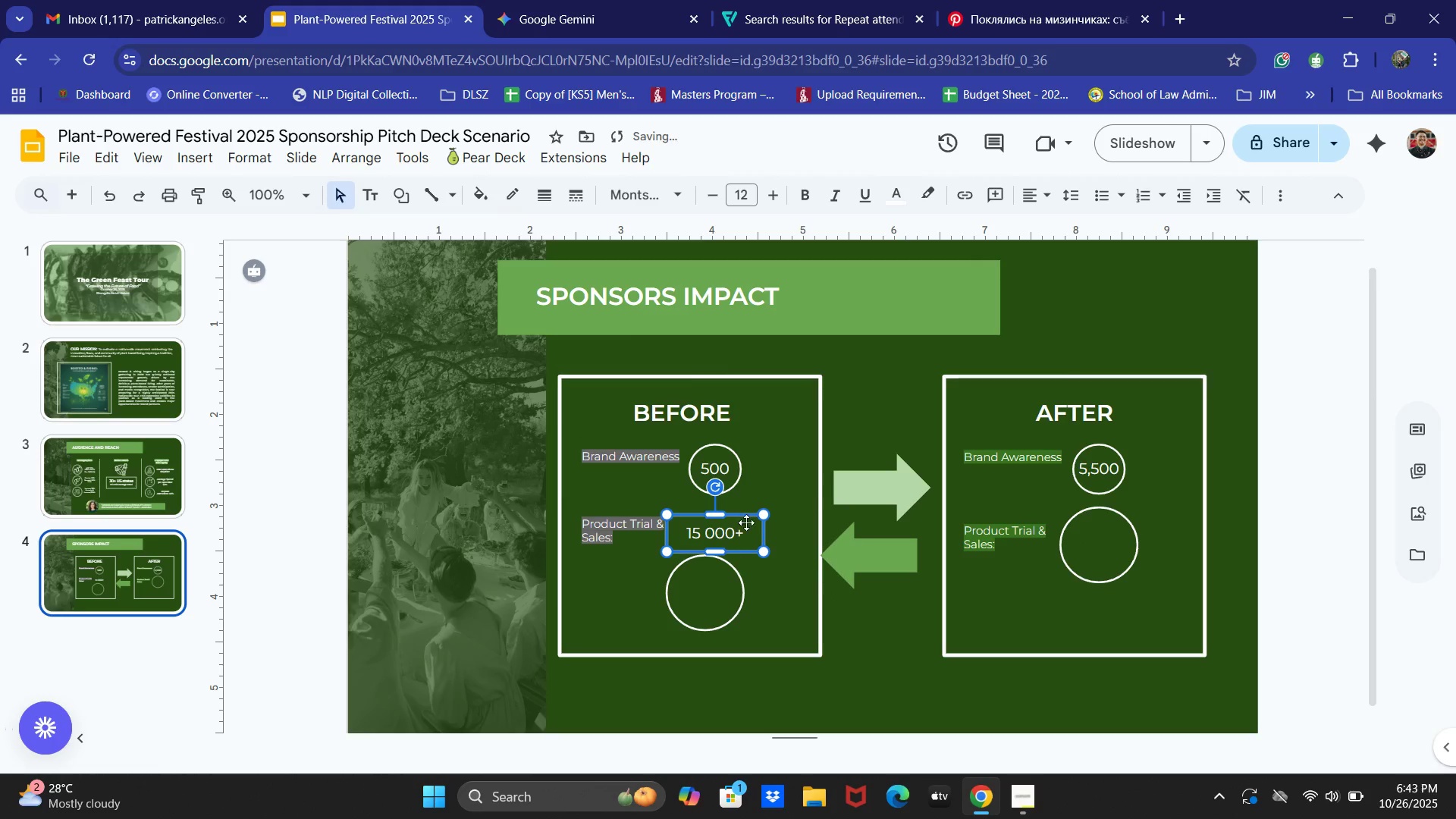 
key(Control+V)
 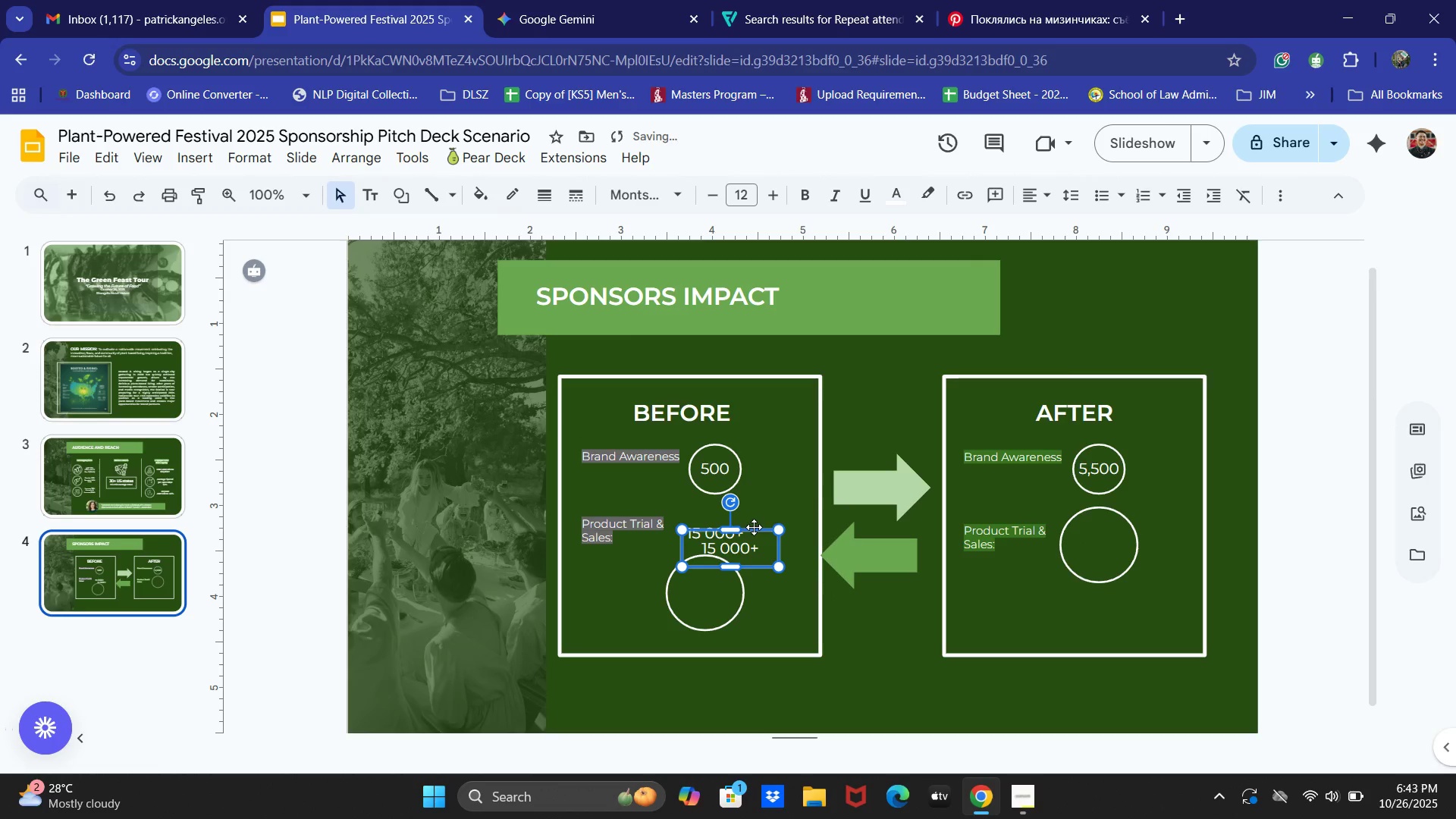 
left_click_drag(start_coordinate=[754, 527], to_coordinate=[1125, 523])
 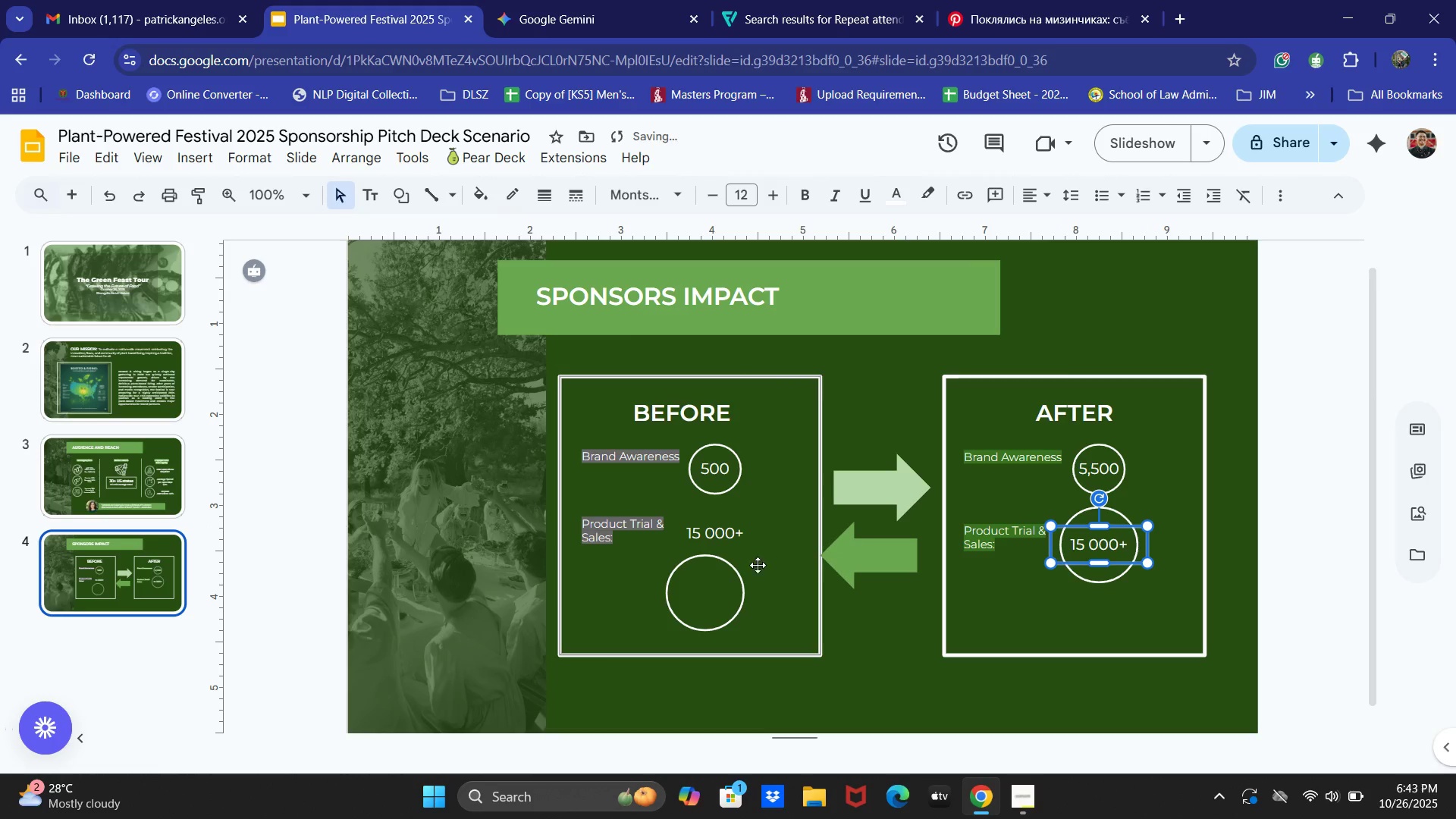 
left_click_drag(start_coordinate=[738, 573], to_coordinate=[752, 517])
 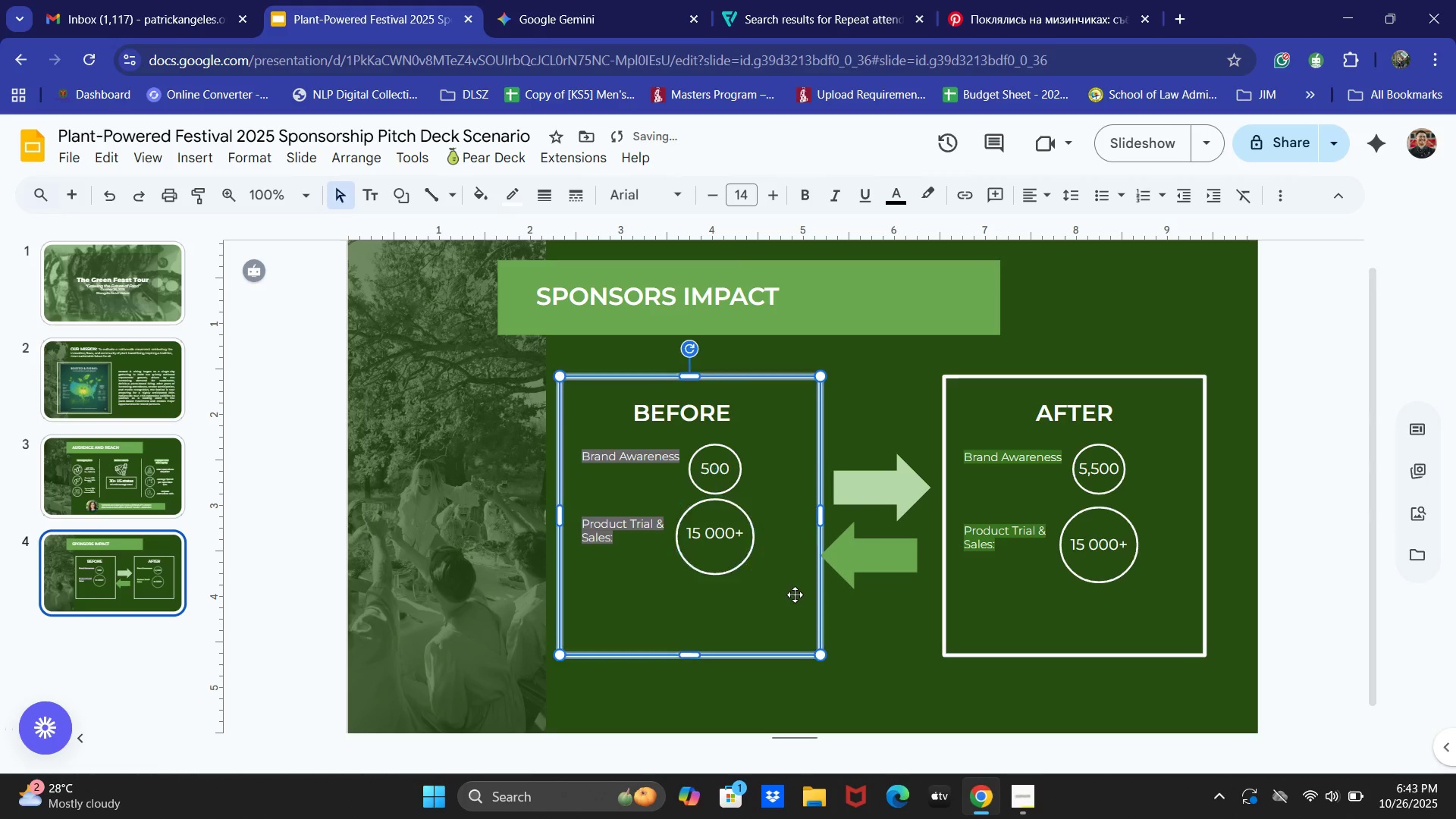 
left_click([797, 592])
 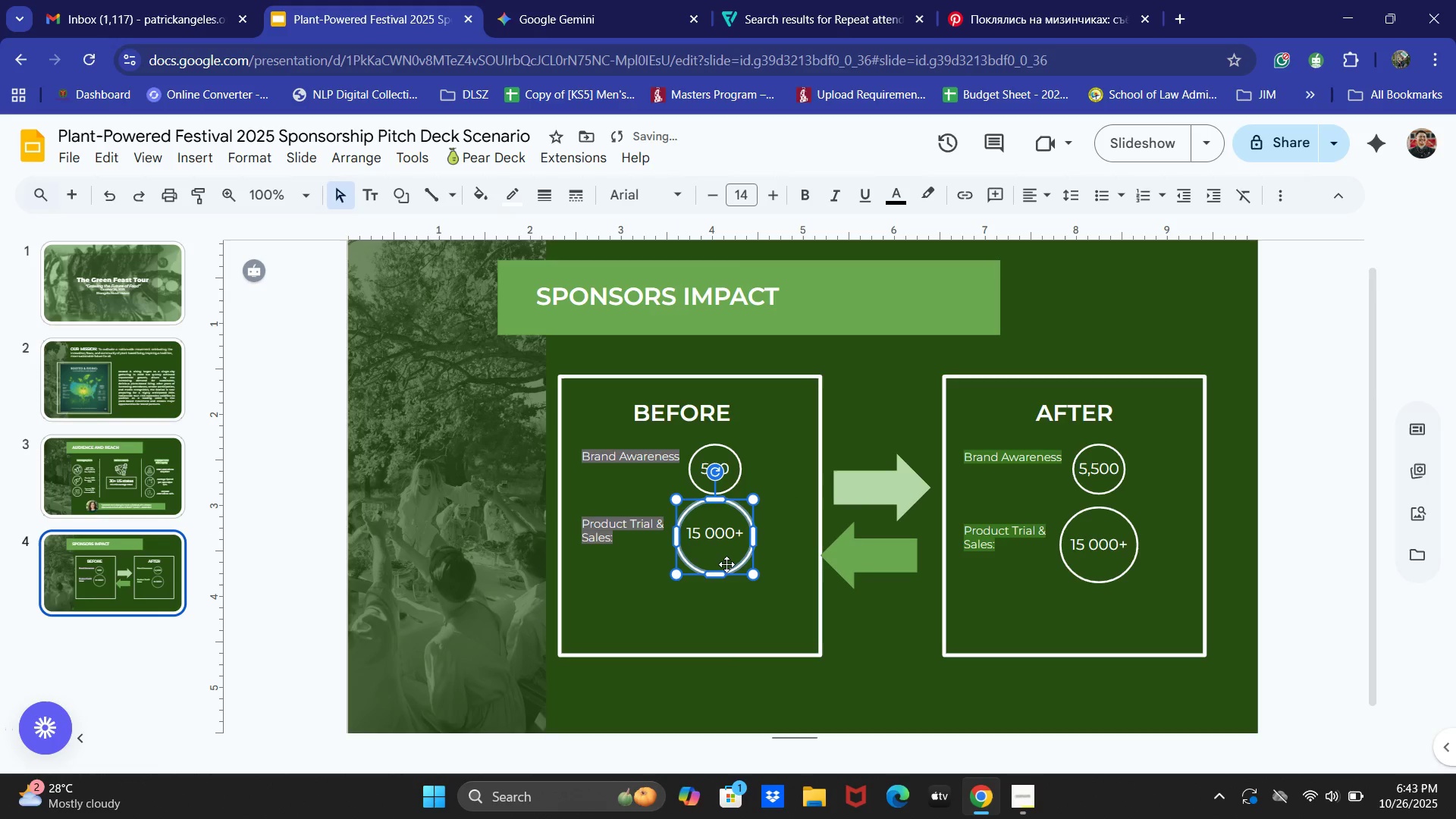 
left_click([726, 564])
 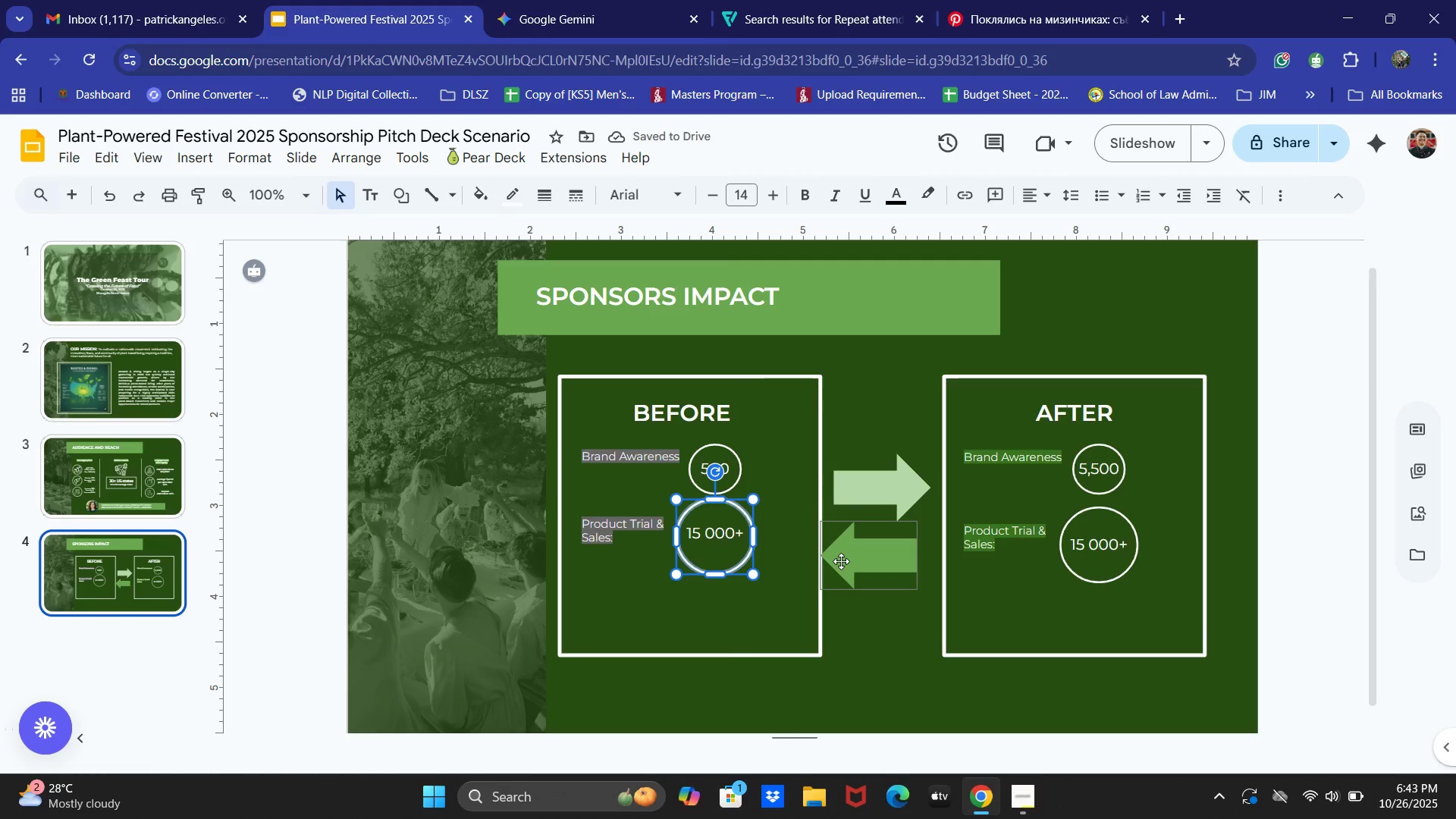 
left_click([626, 513])
 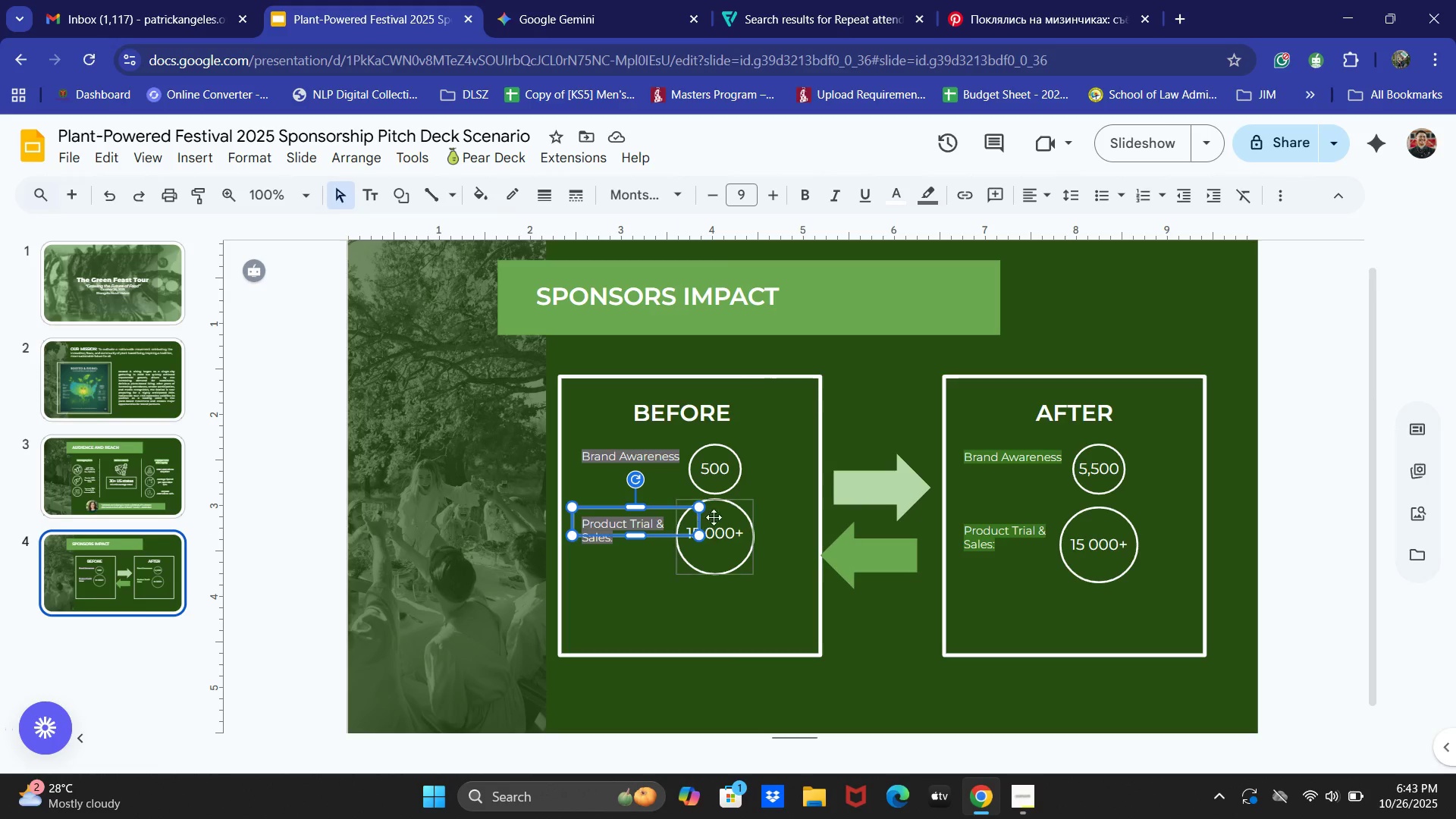 
hold_key(key=ShiftLeft, duration=0.54)
 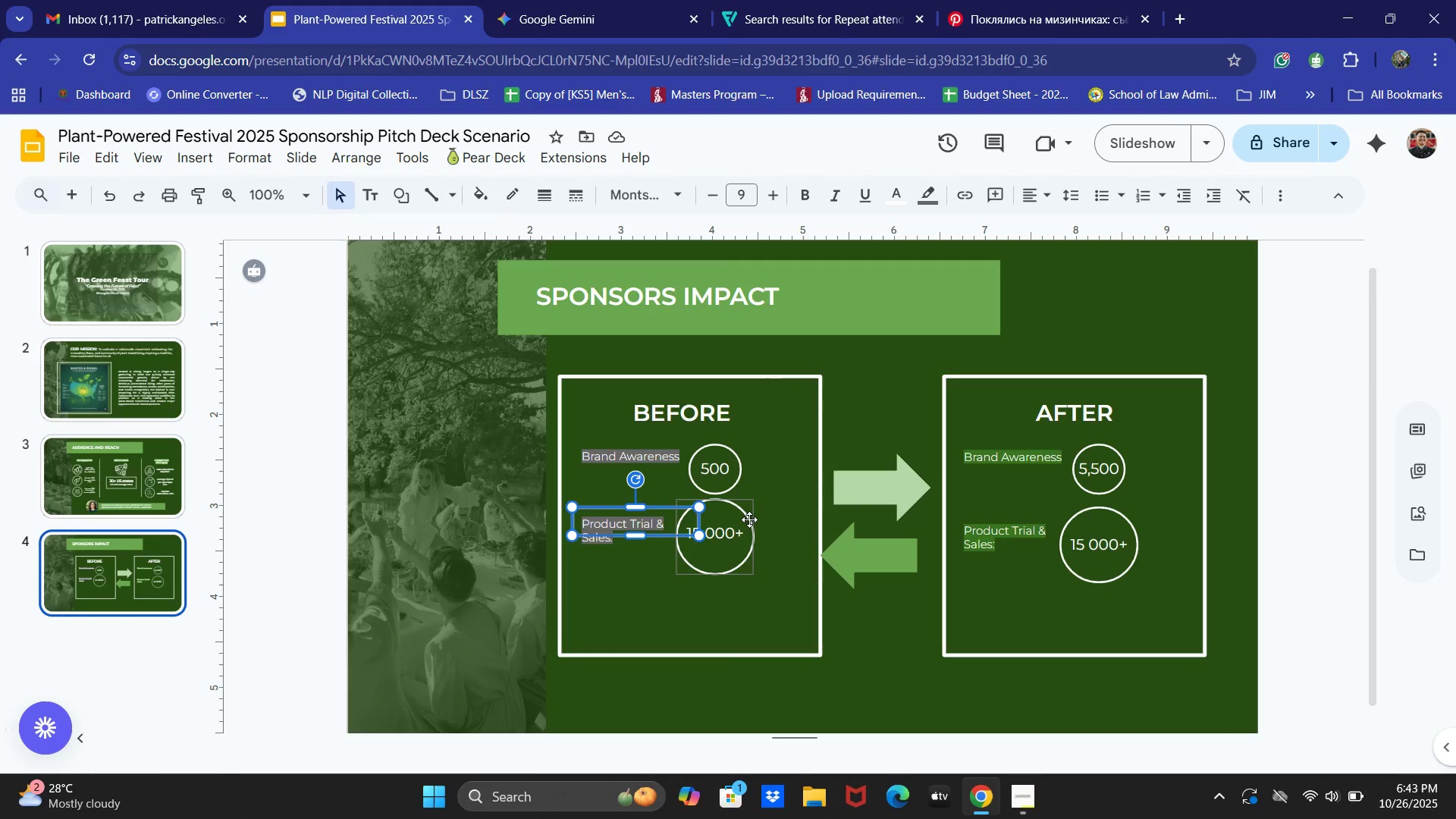 
hold_key(key=ShiftLeft, duration=0.74)
left_click([749, 519])
 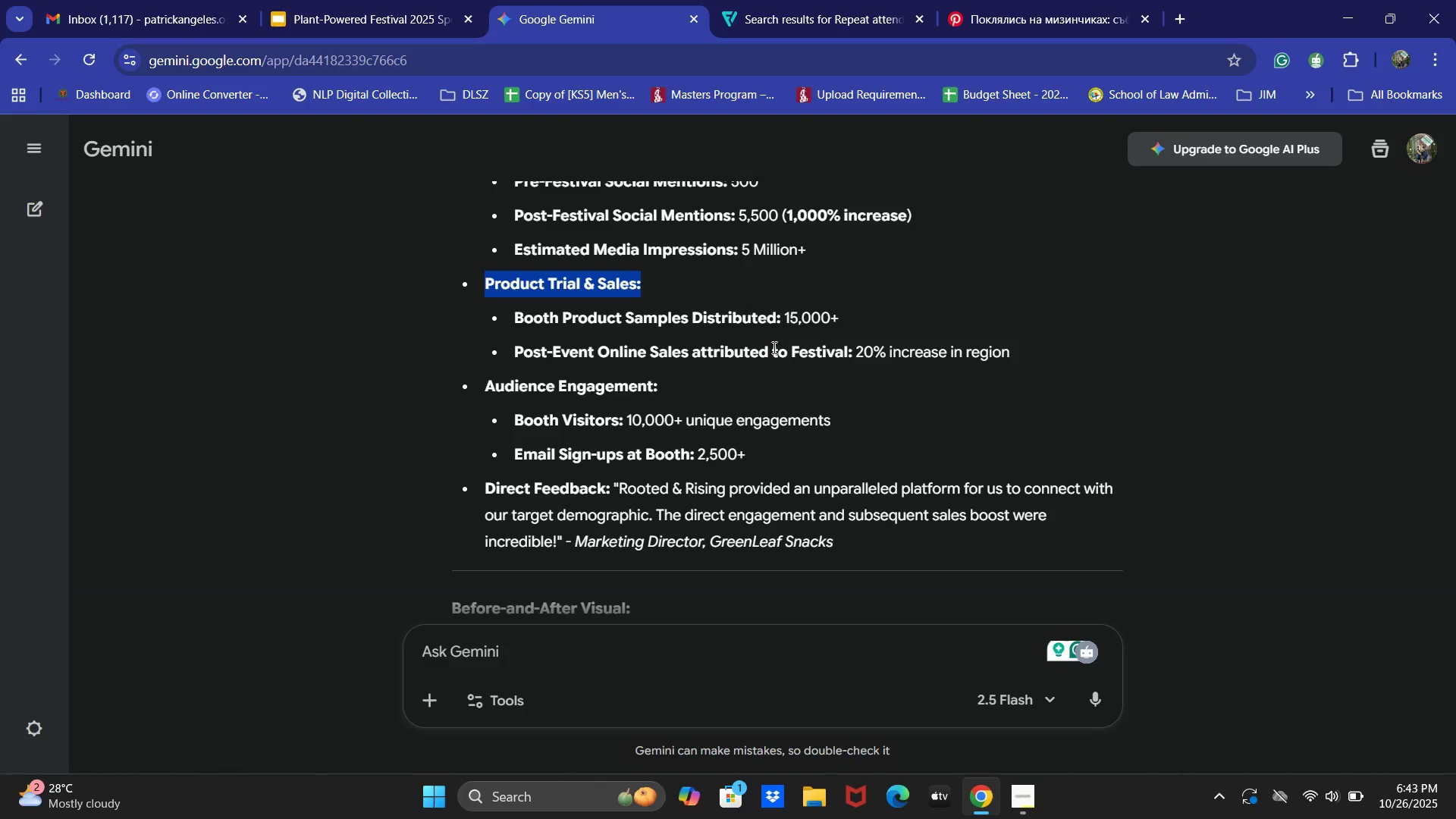 
left_click_drag(start_coordinate=[853, 352], to_coordinate=[944, 347])
 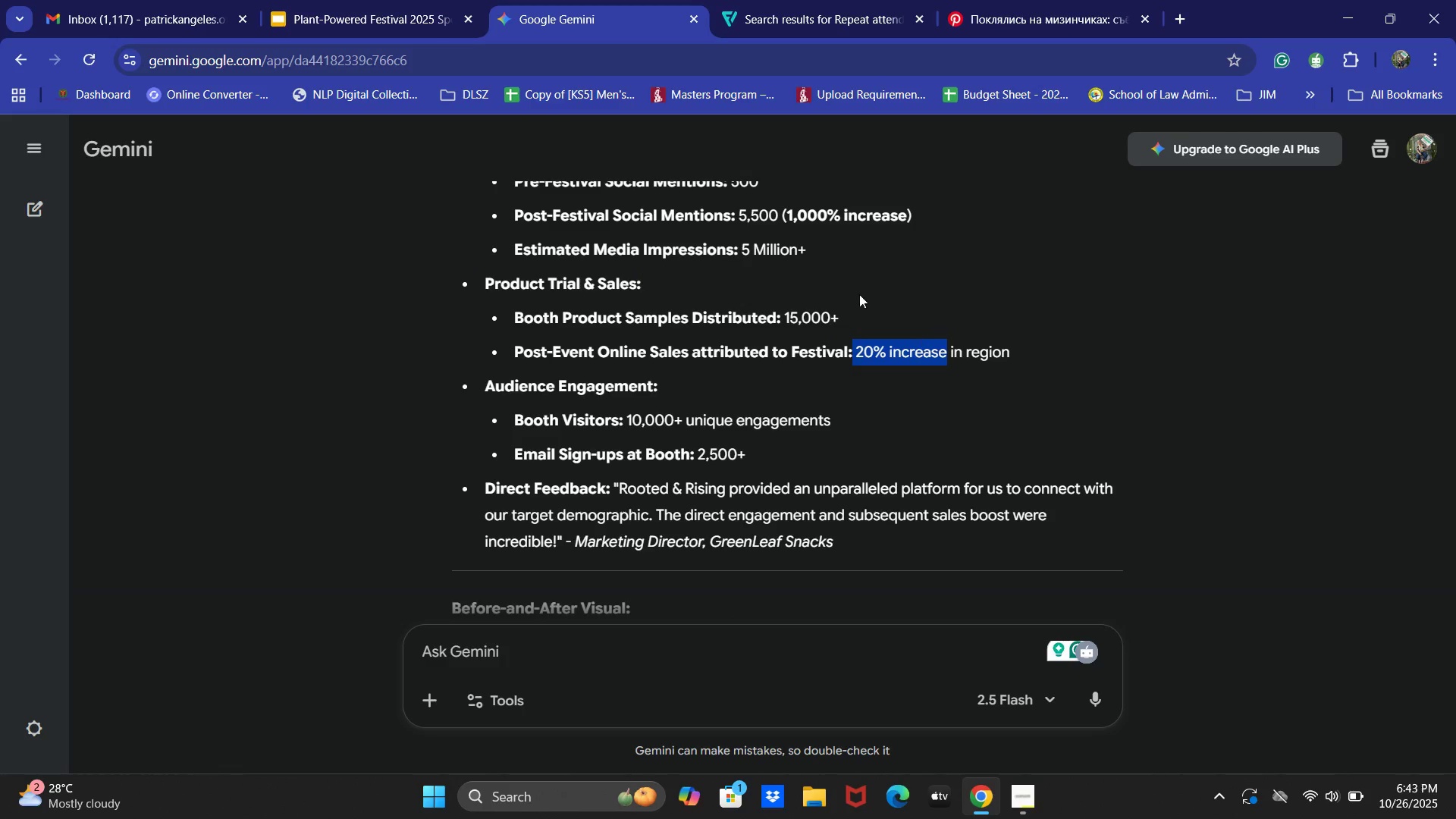 
key(Control+ControlLeft)
 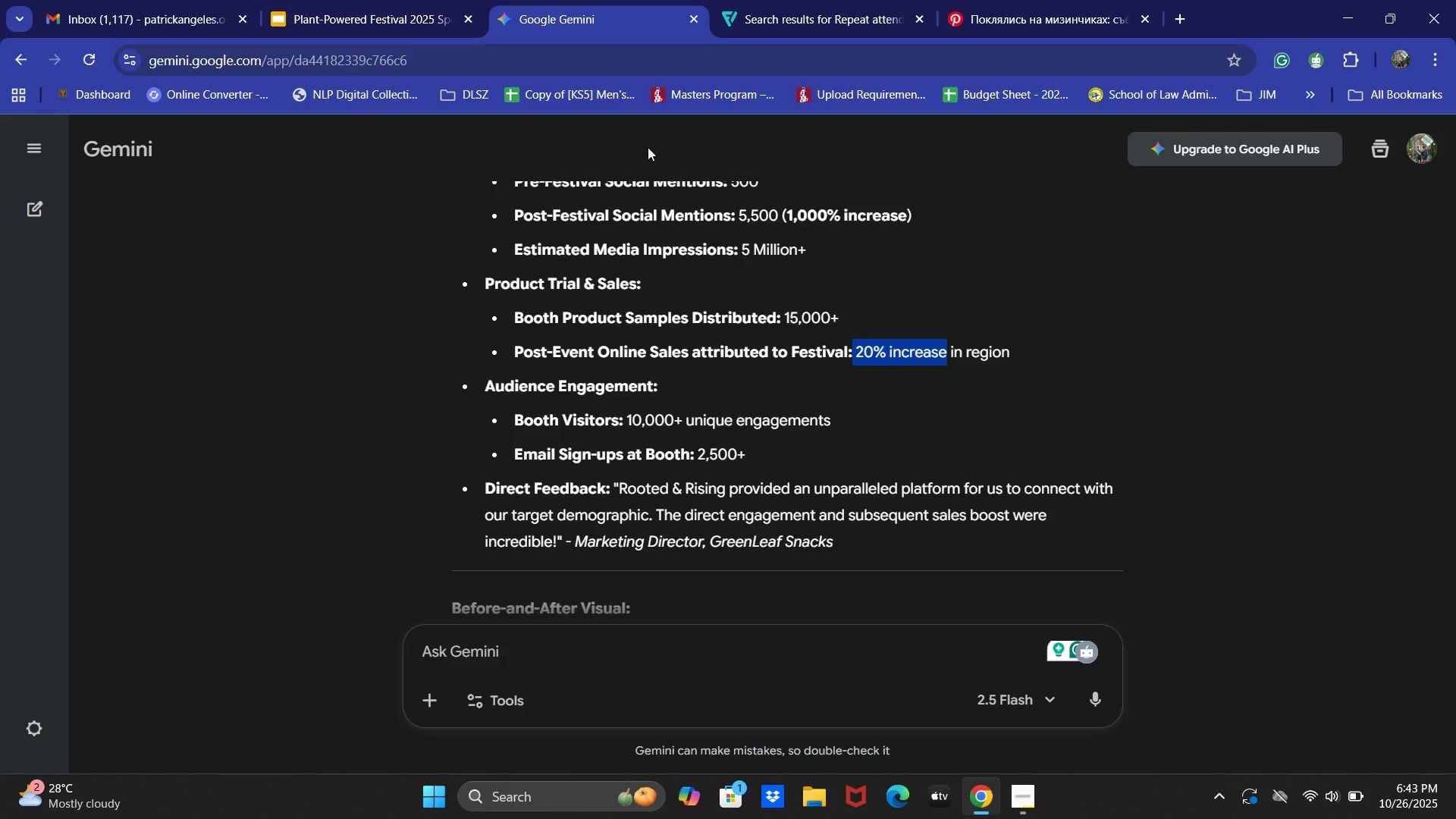 
key(Control+C)
 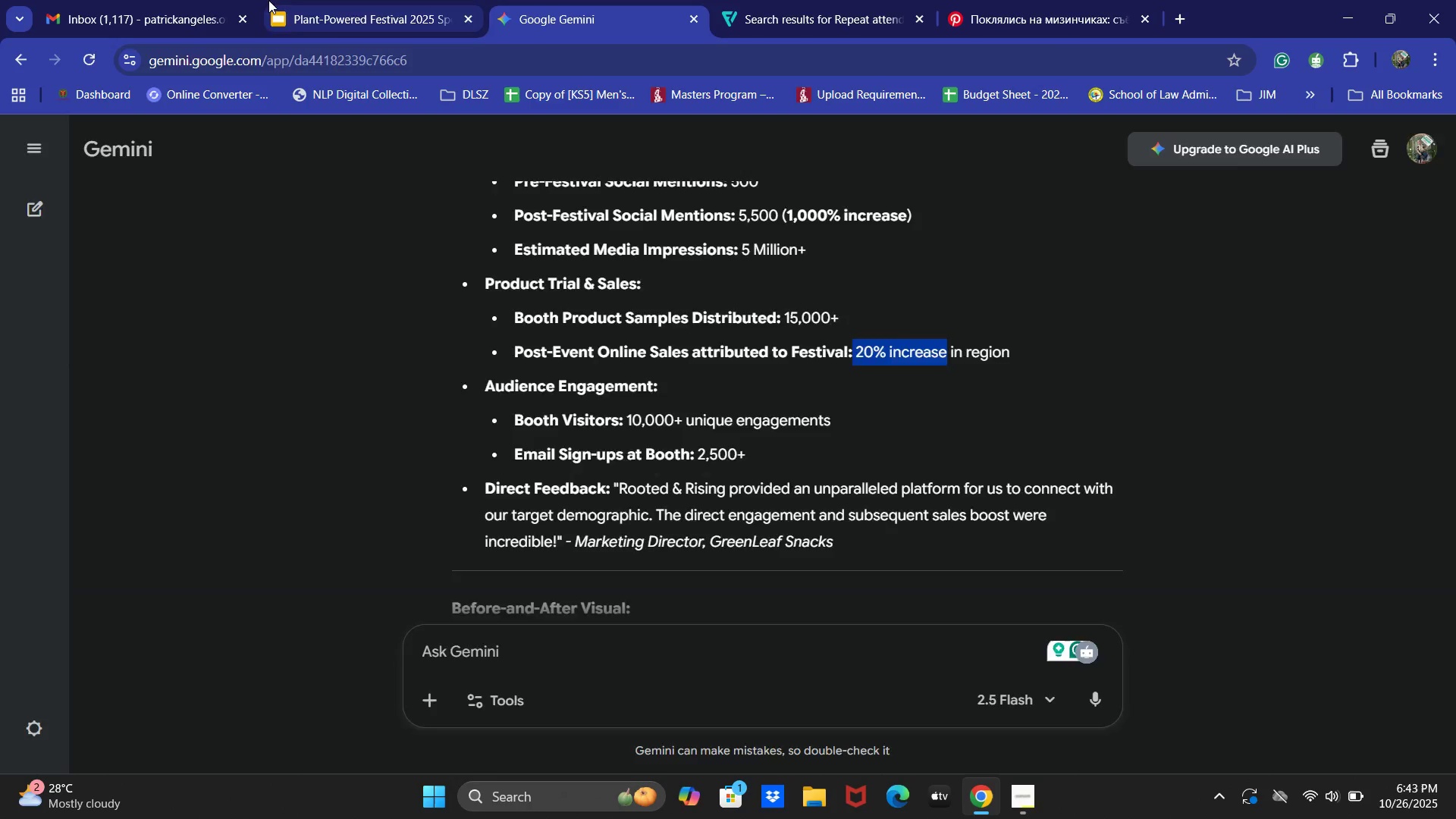 
left_click([268, 0])
 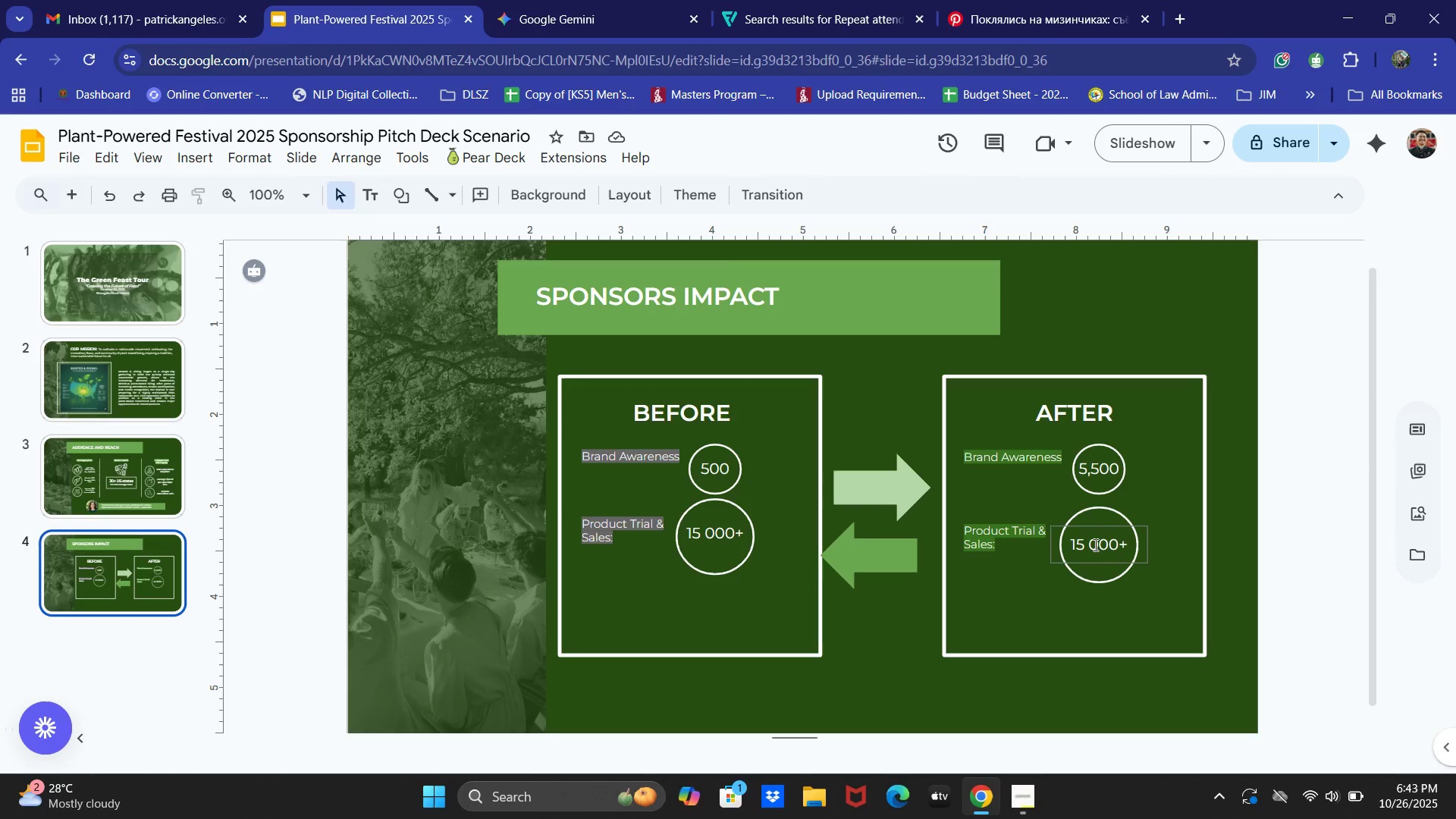 
double_click([1094, 544])
 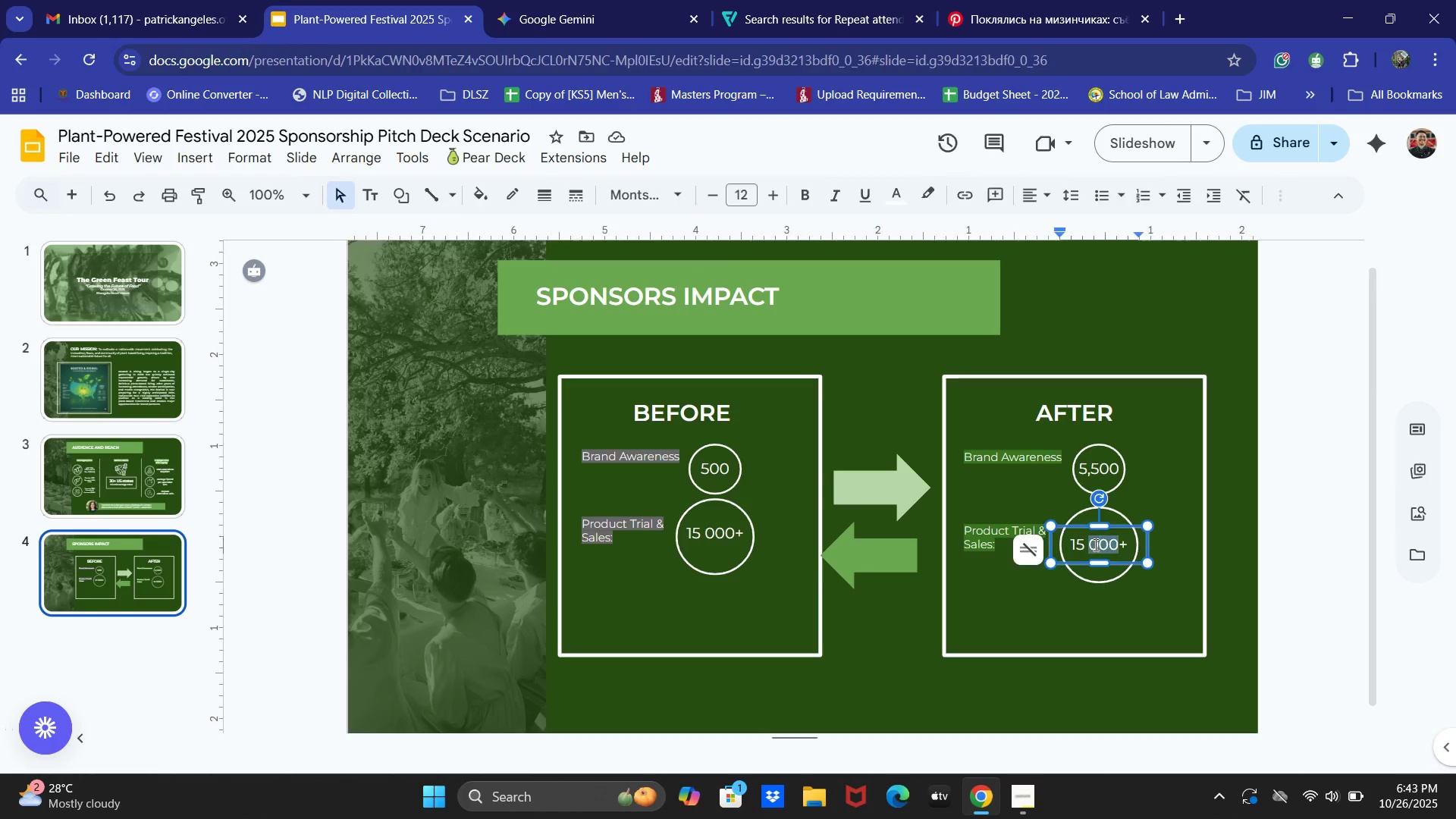 
hold_key(key=ControlLeft, duration=0.62)
 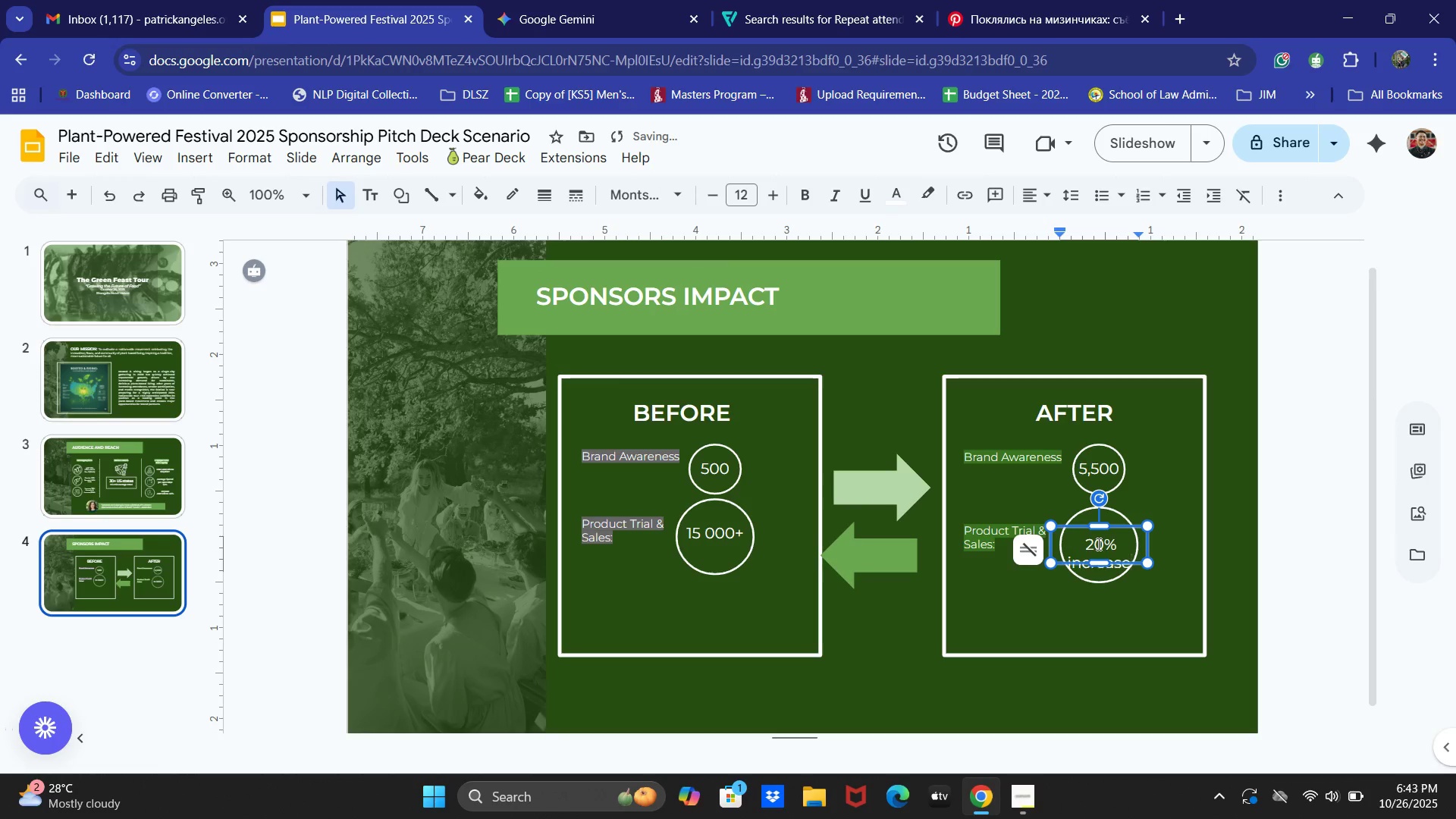 
type(av)
 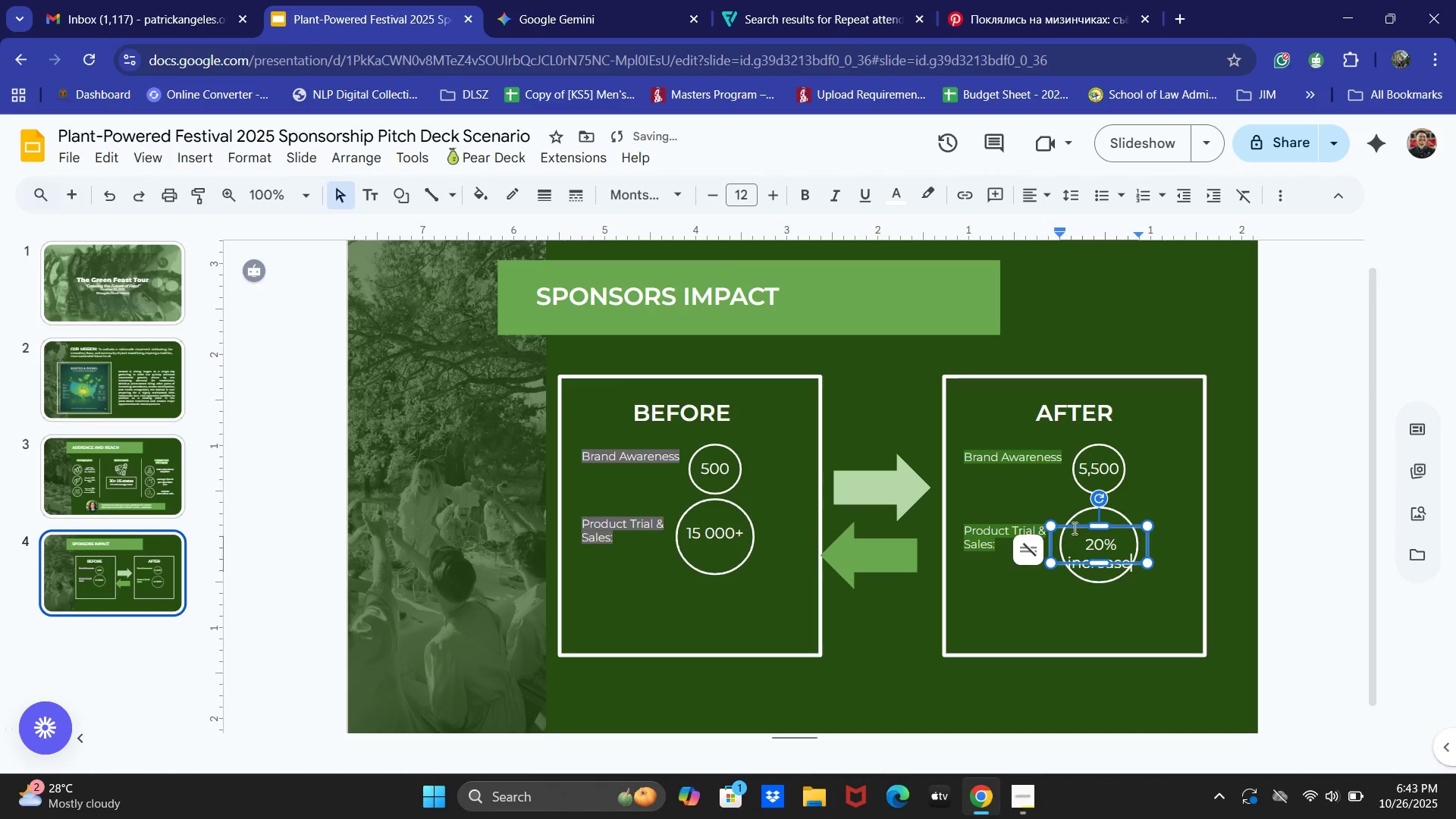 
key(Control+ControlLeft)
 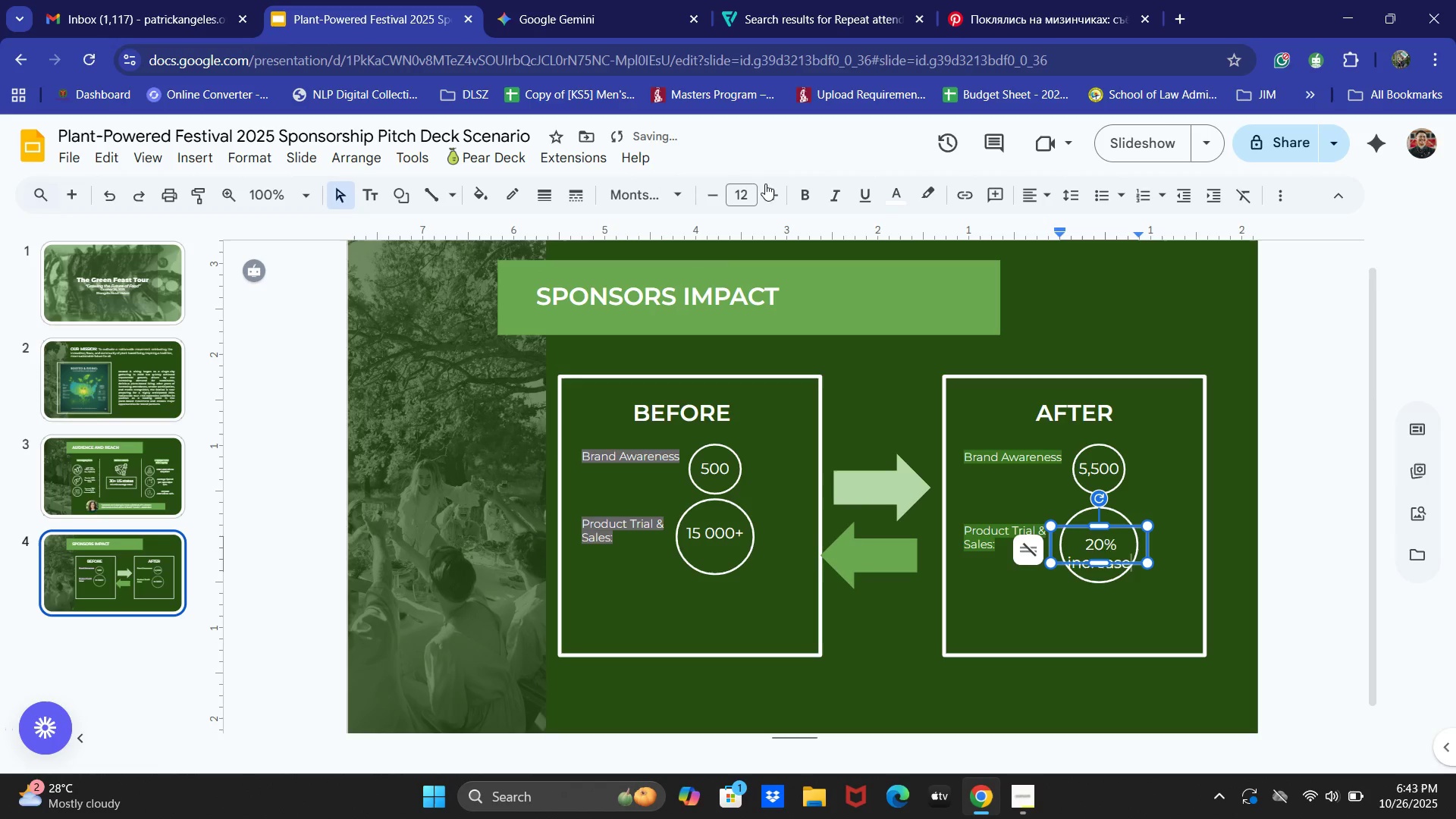 
key(Control+A)
 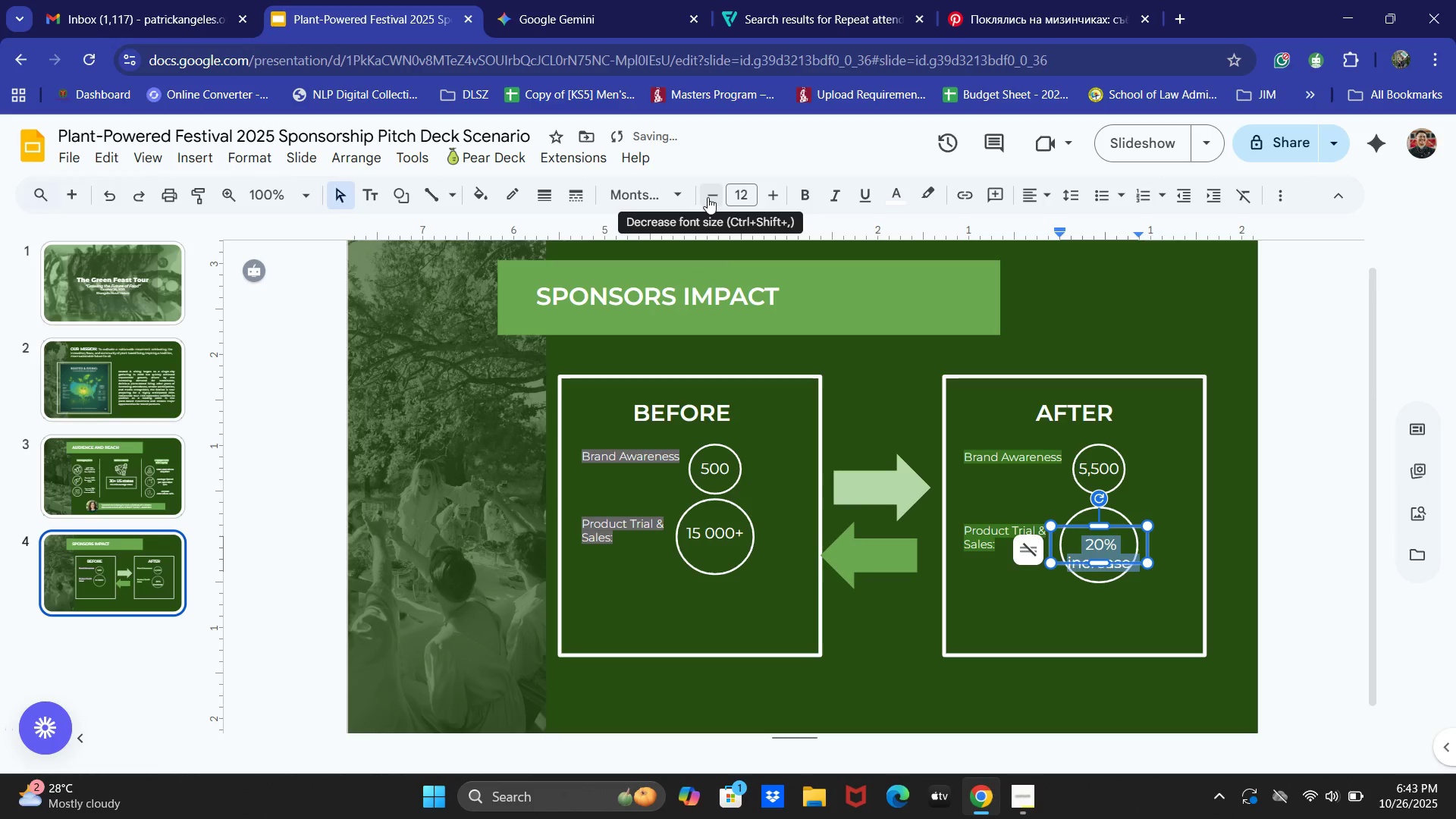 
double_click([708, 197])
 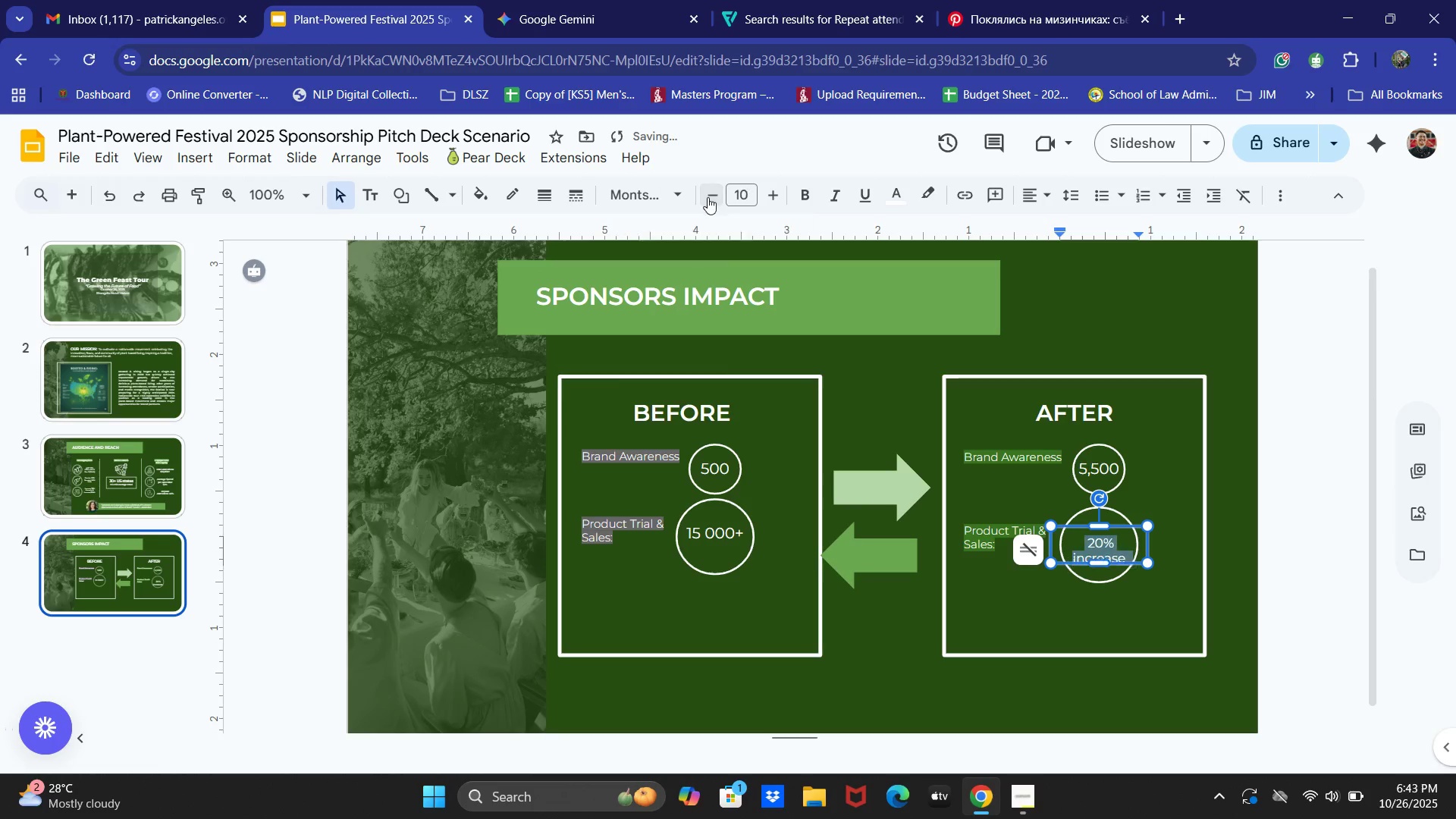 
triple_click([708, 197])
 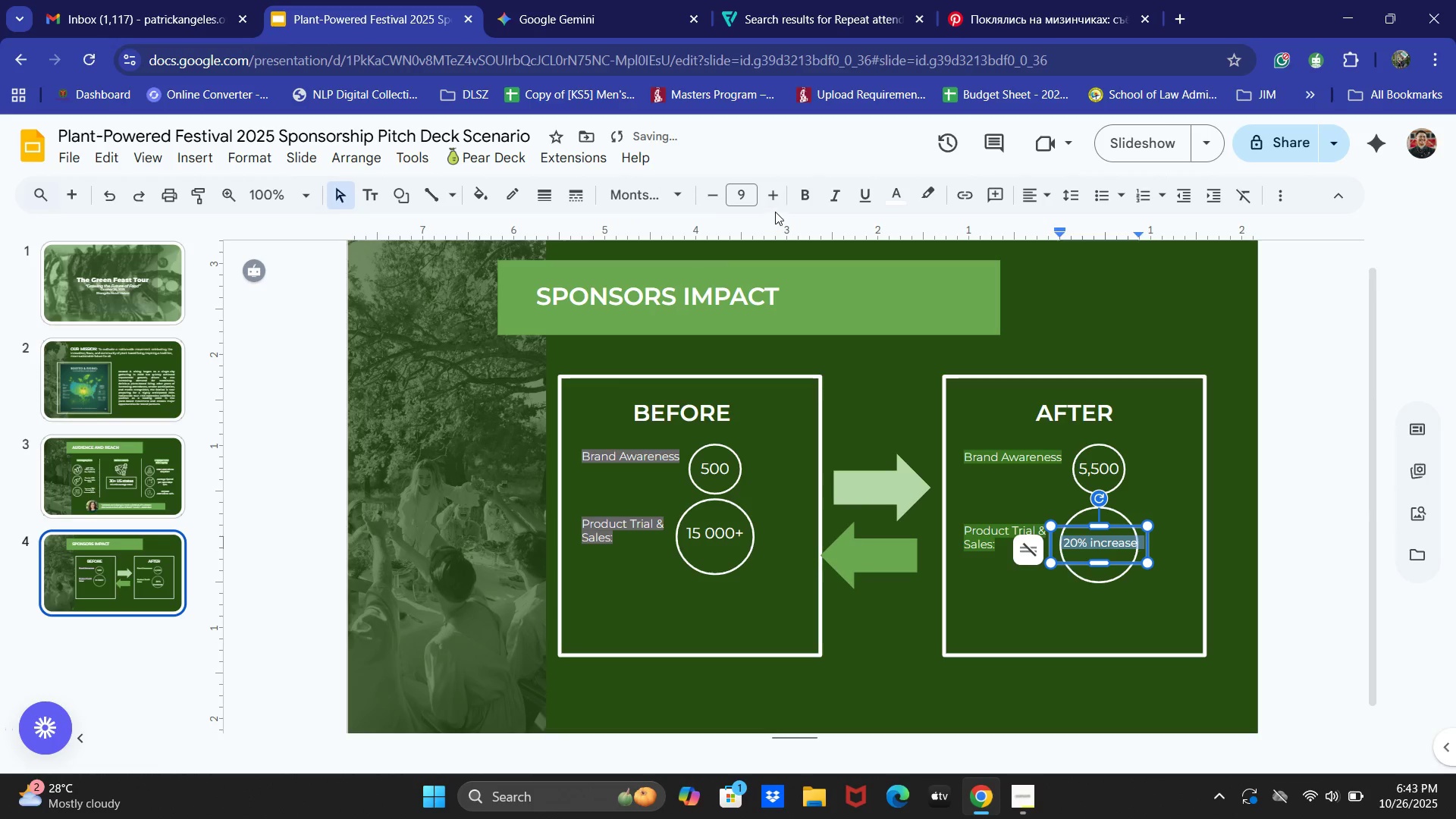 
left_click([772, 190])
 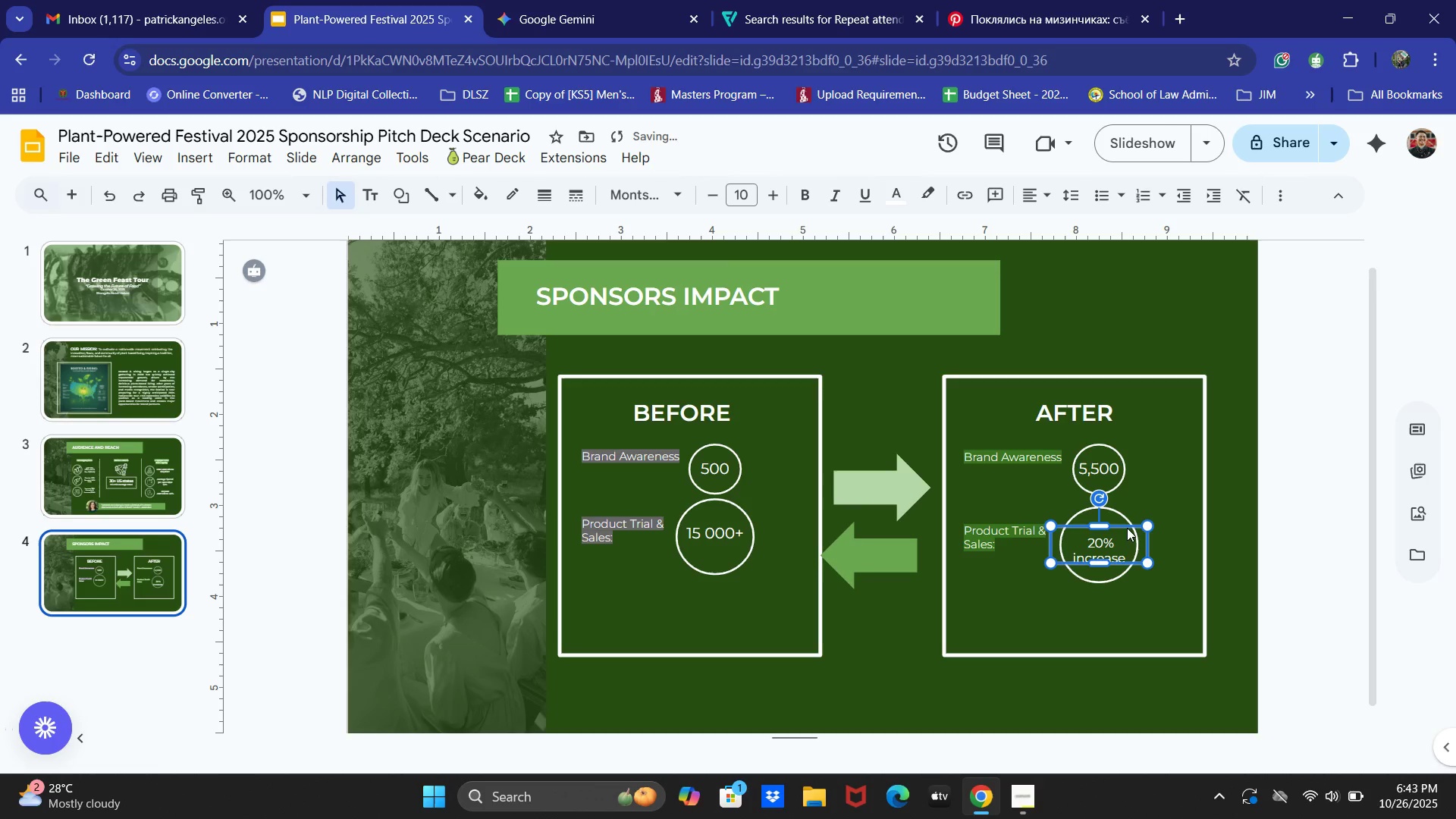 
key(ArrowUp)
 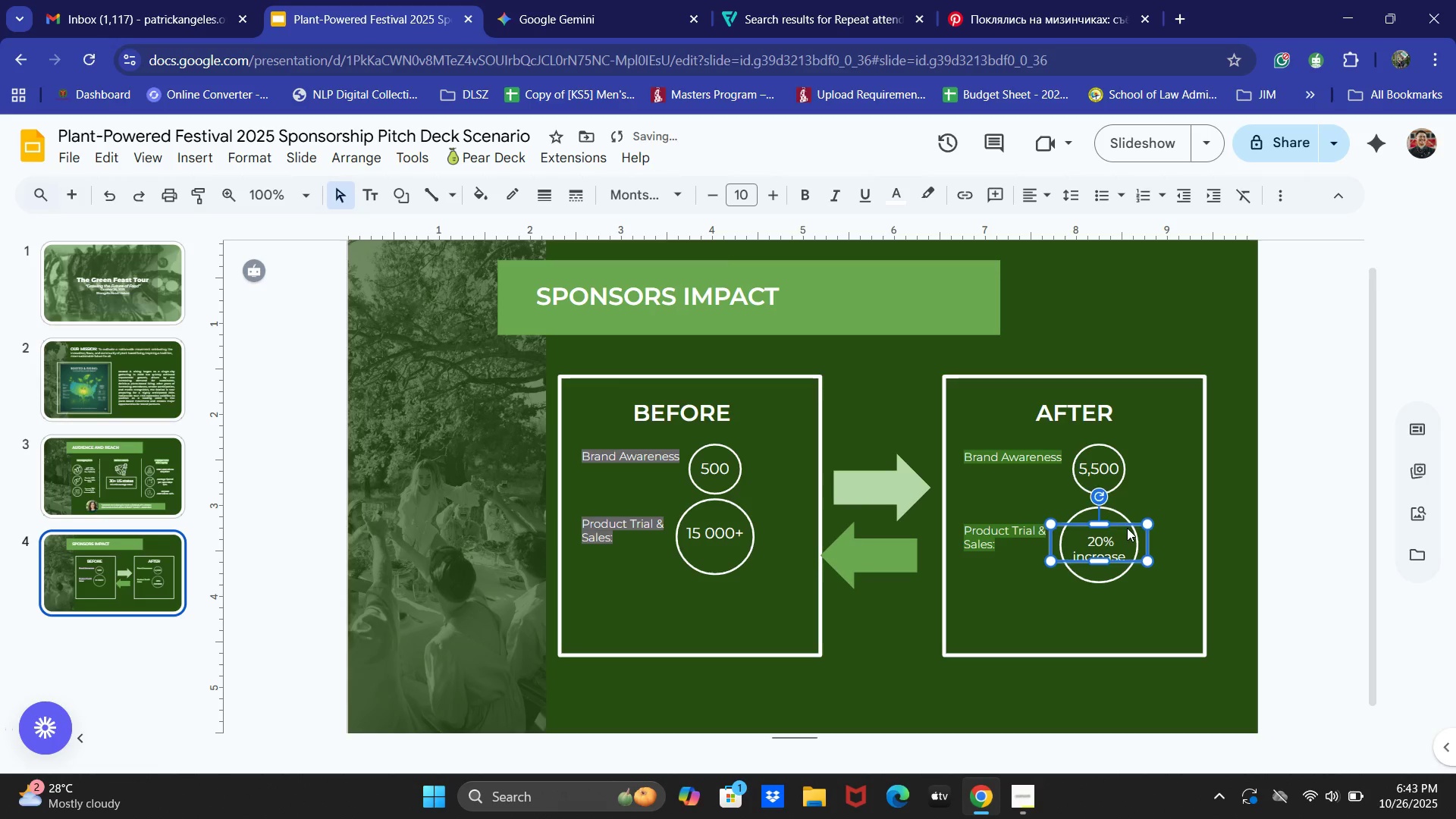 
key(ArrowUp)
 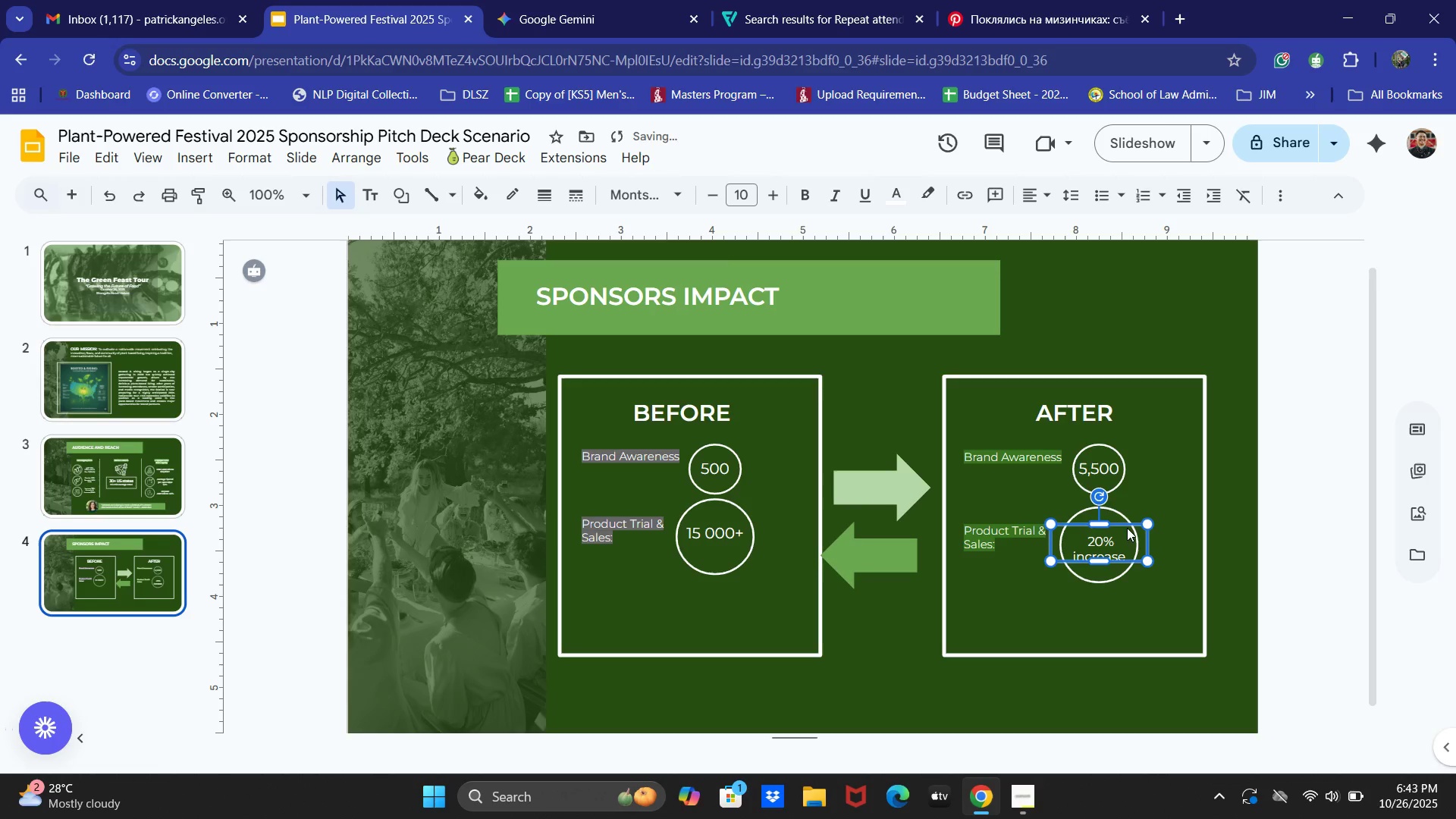 
key(ArrowUp)
 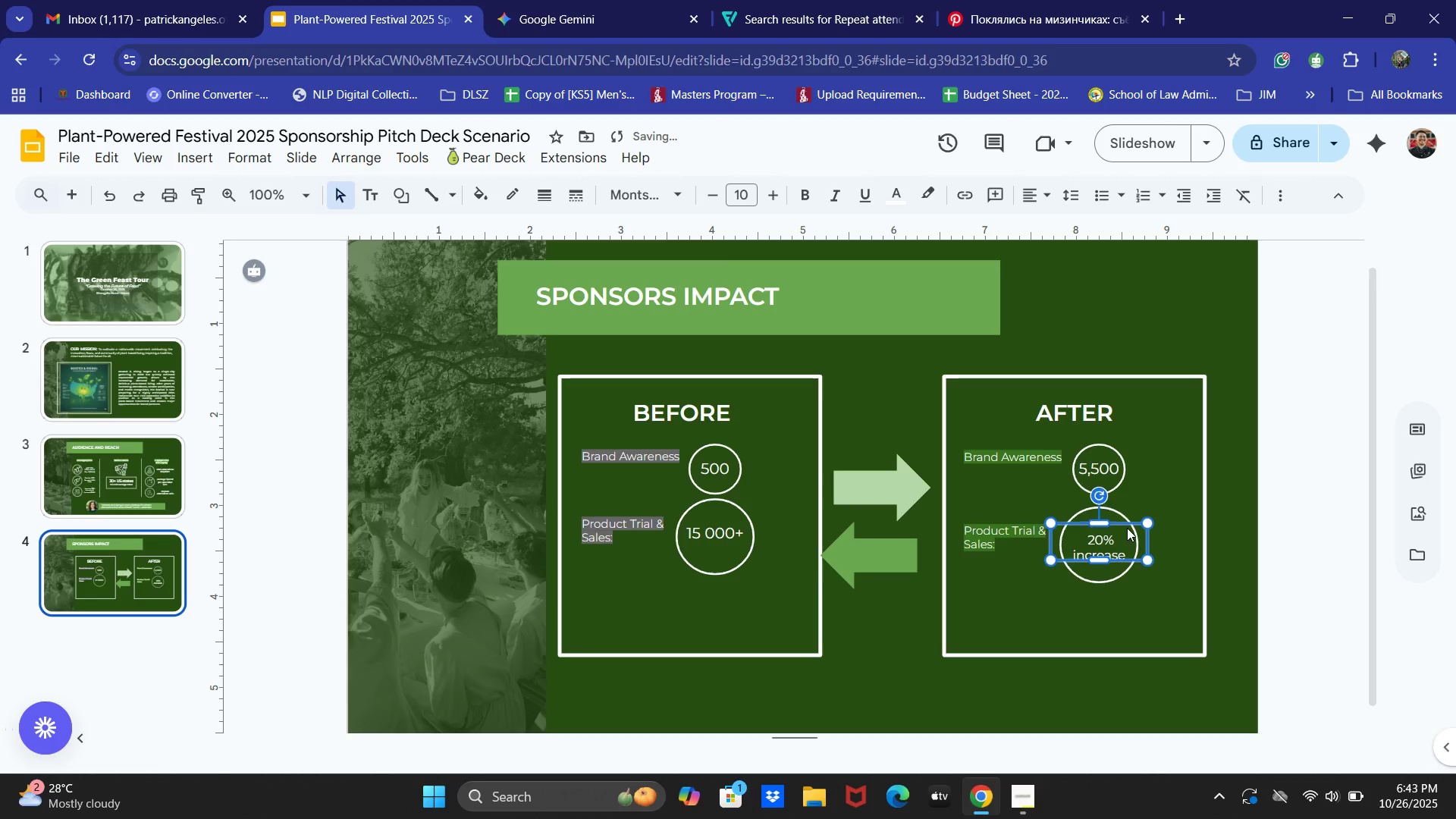 
key(ArrowUp)
 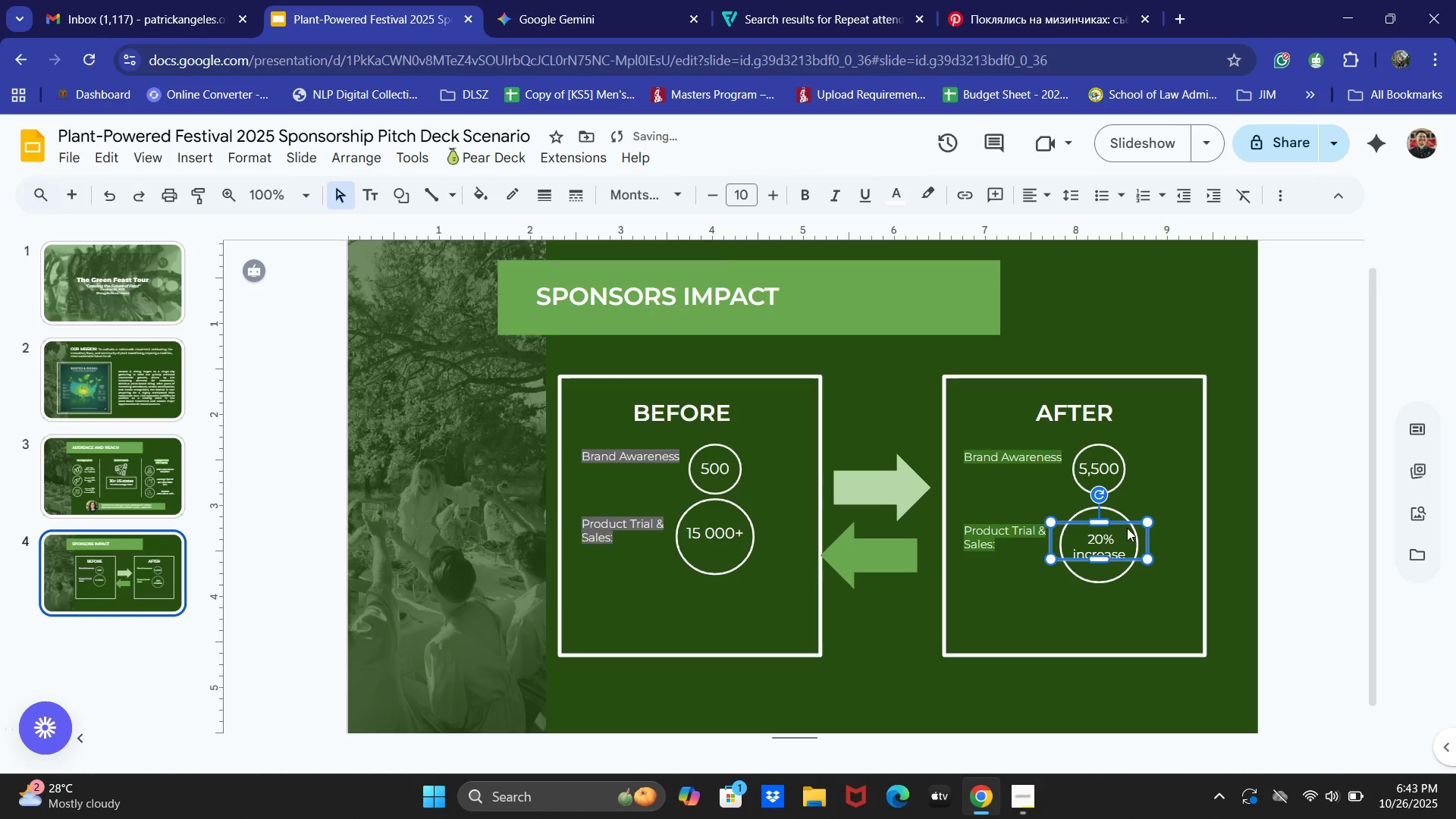 
key(ArrowUp)
 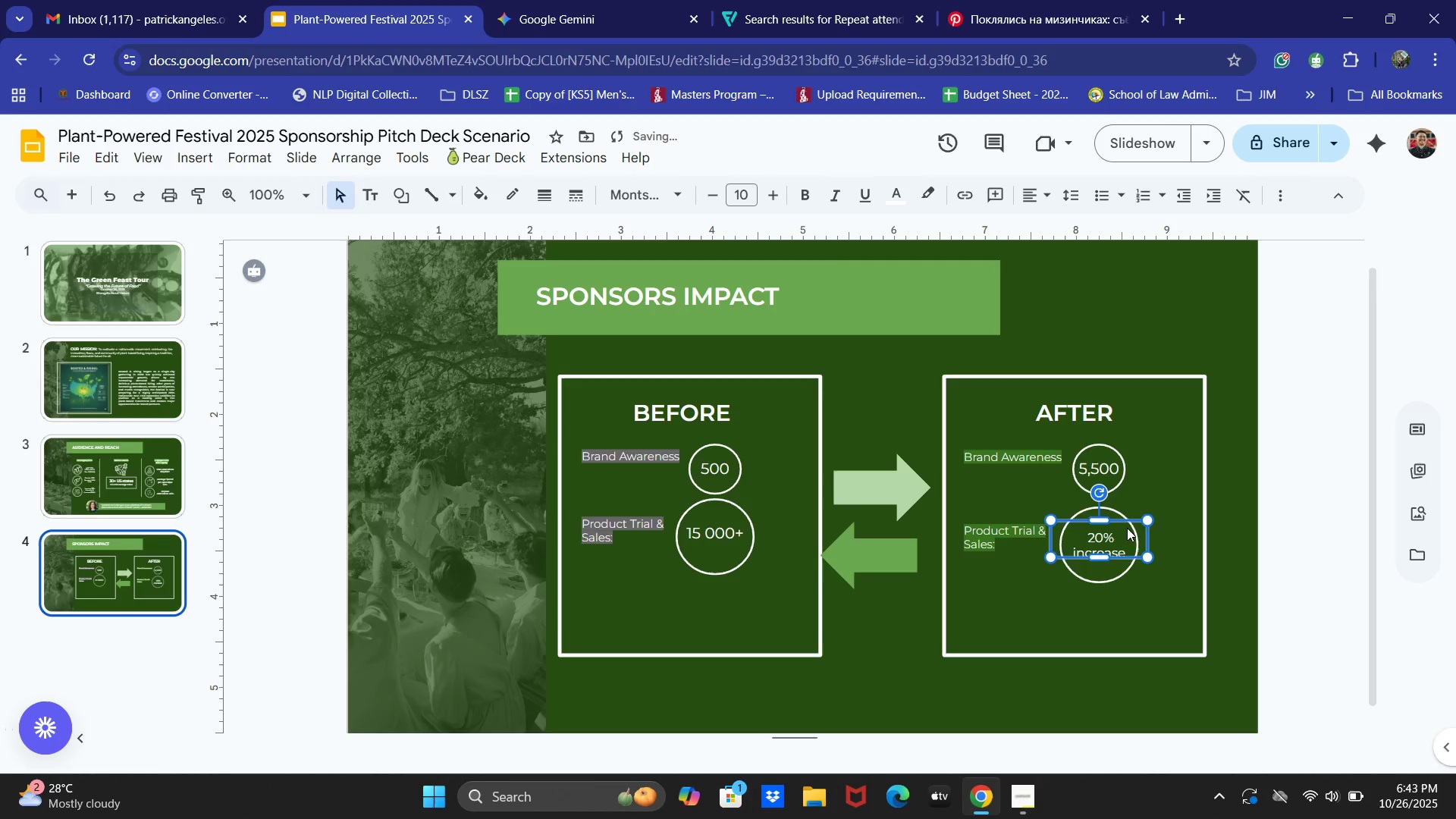 
key(ArrowUp)
 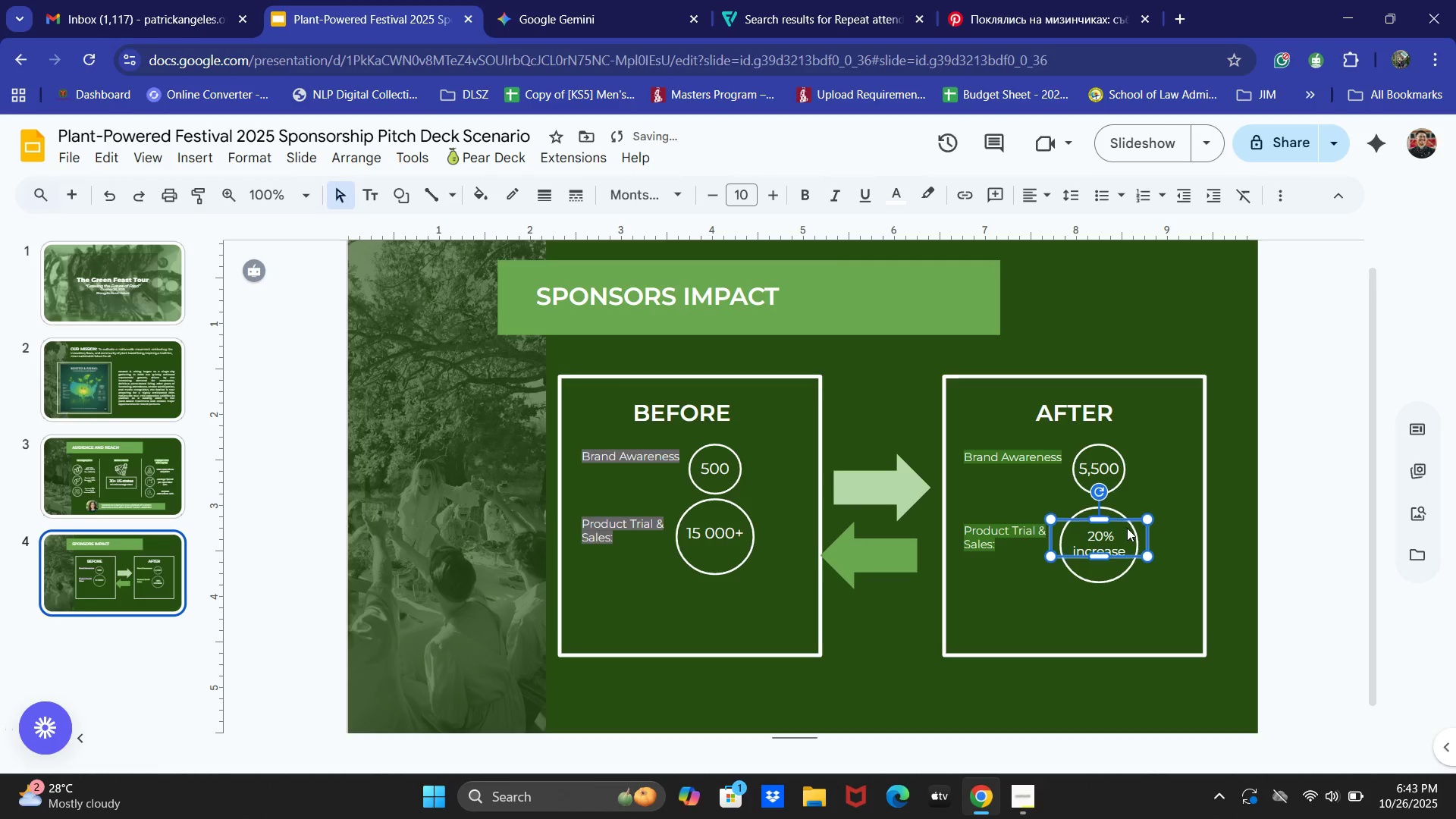 
key(ArrowUp)
 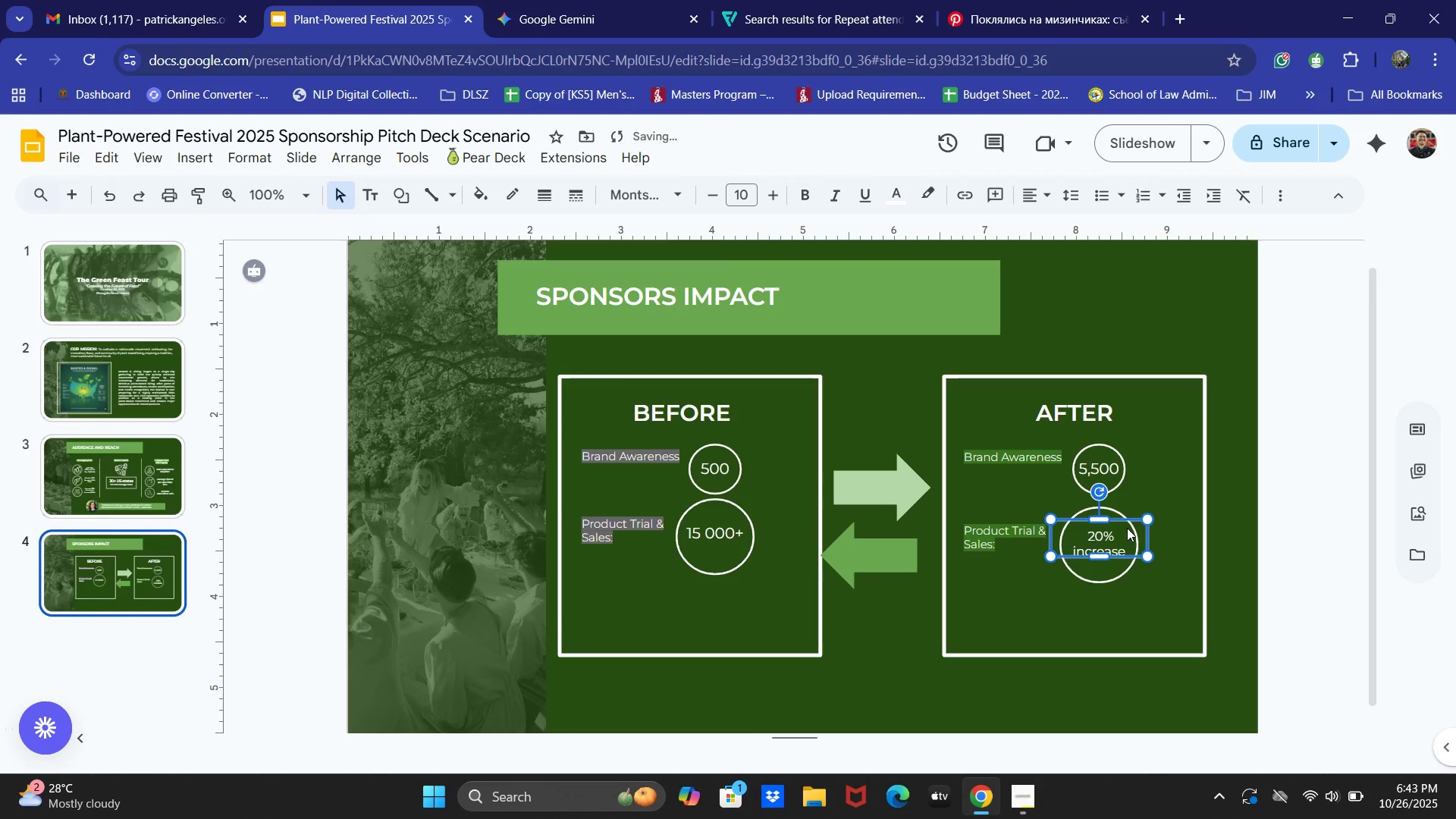 
key(ArrowUp)
 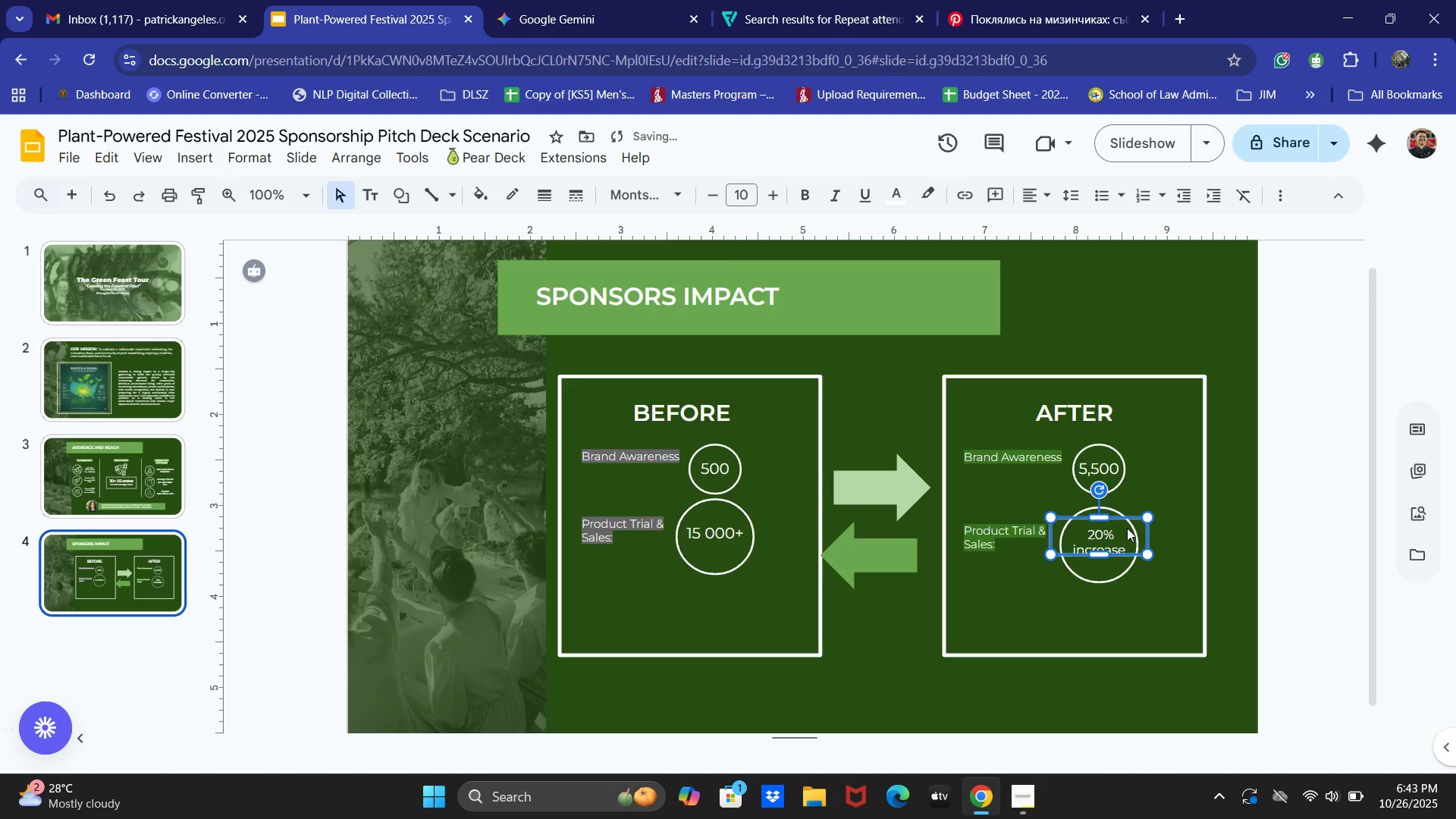 
key(ArrowUp)
 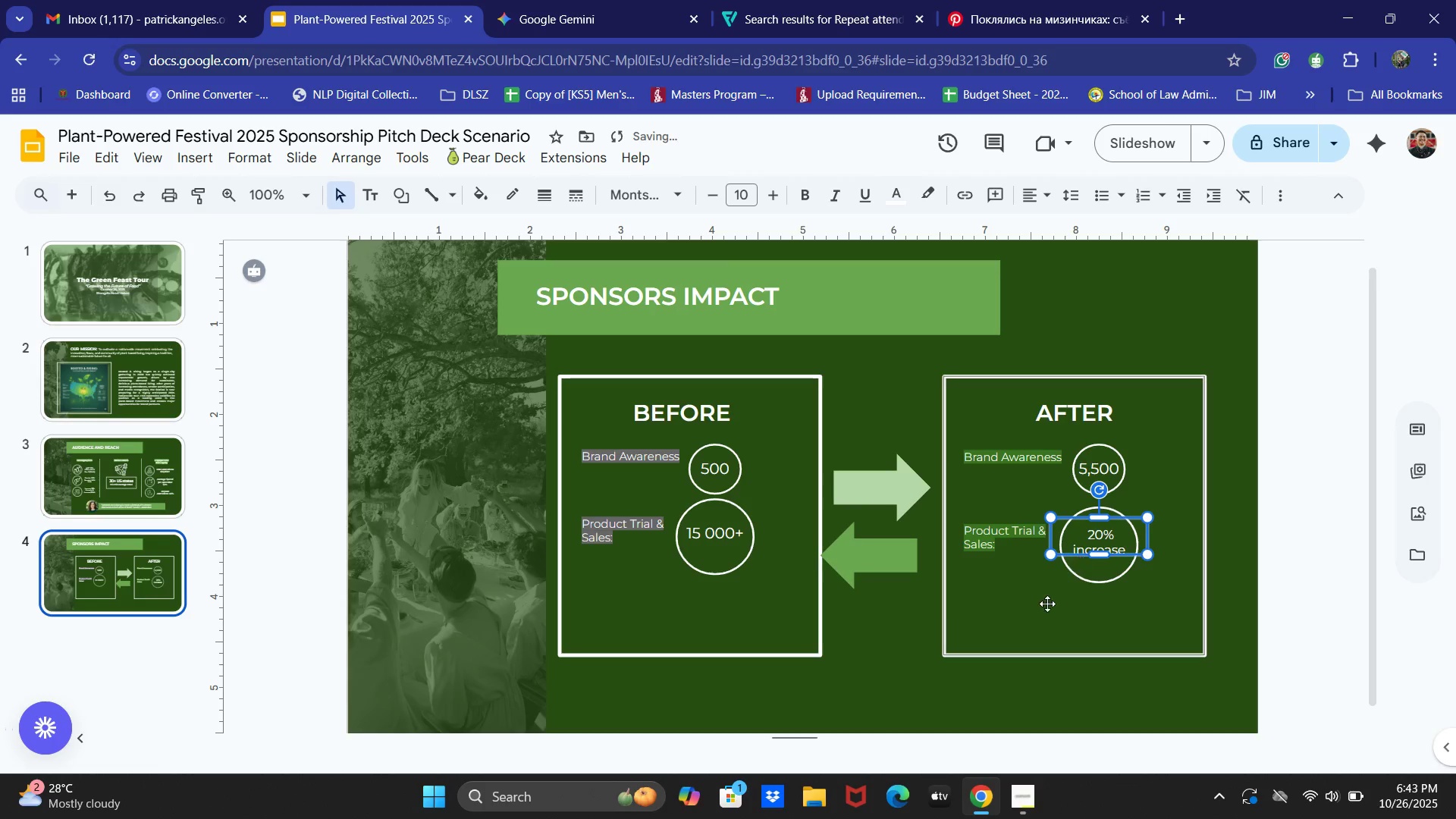 
left_click([1043, 606])
 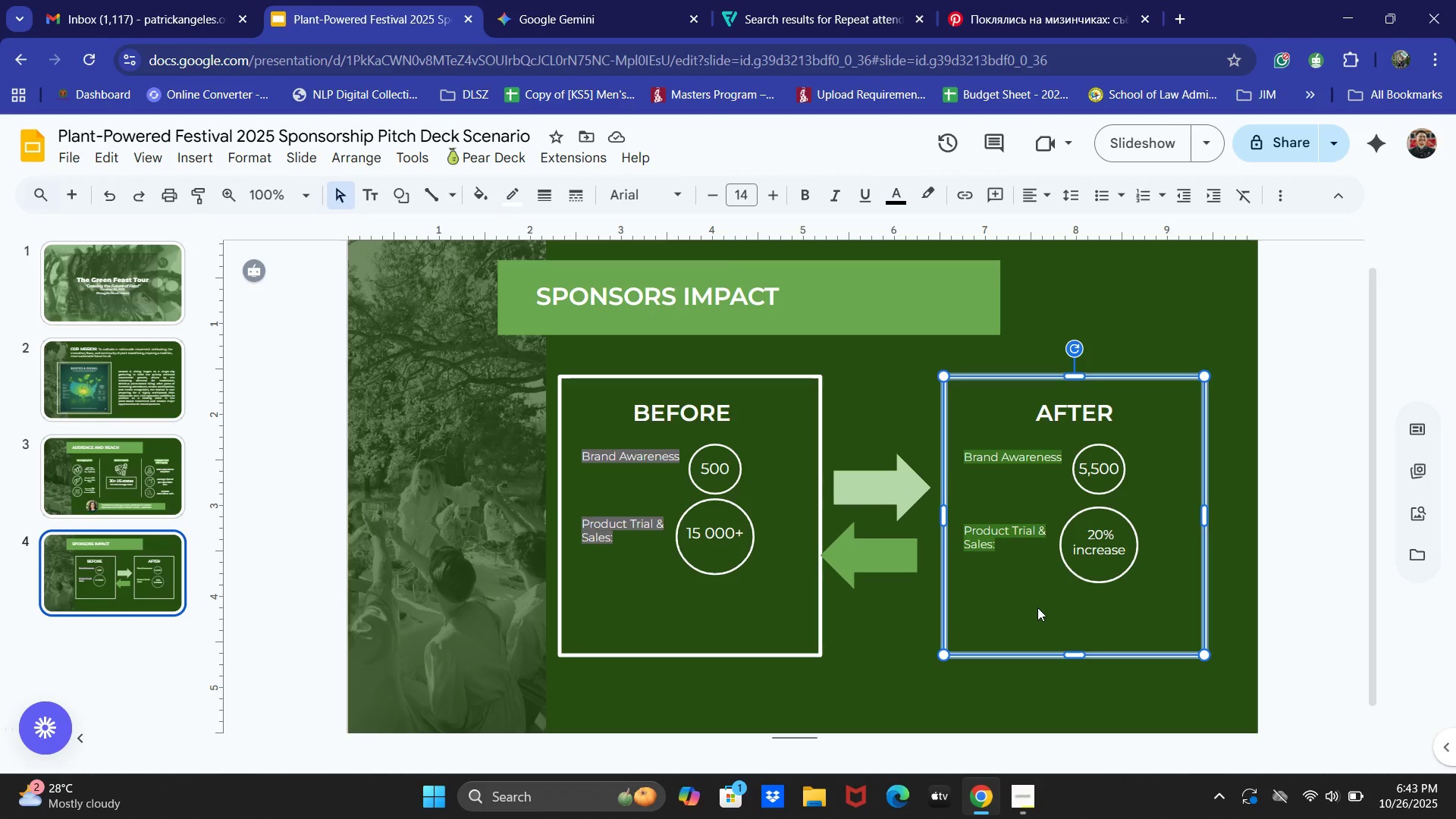 
wait(17.69)
 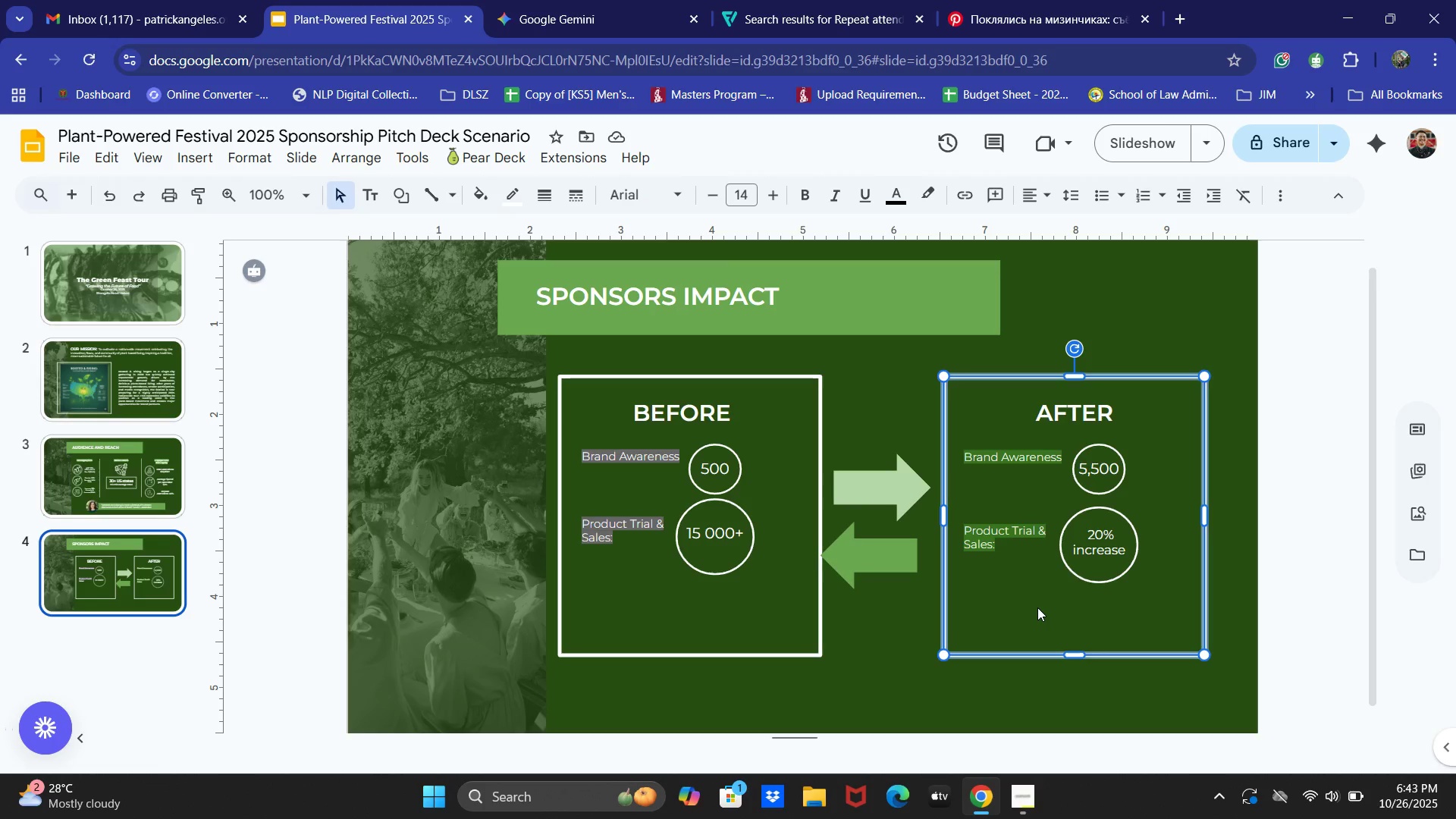 
left_click([597, 510])
 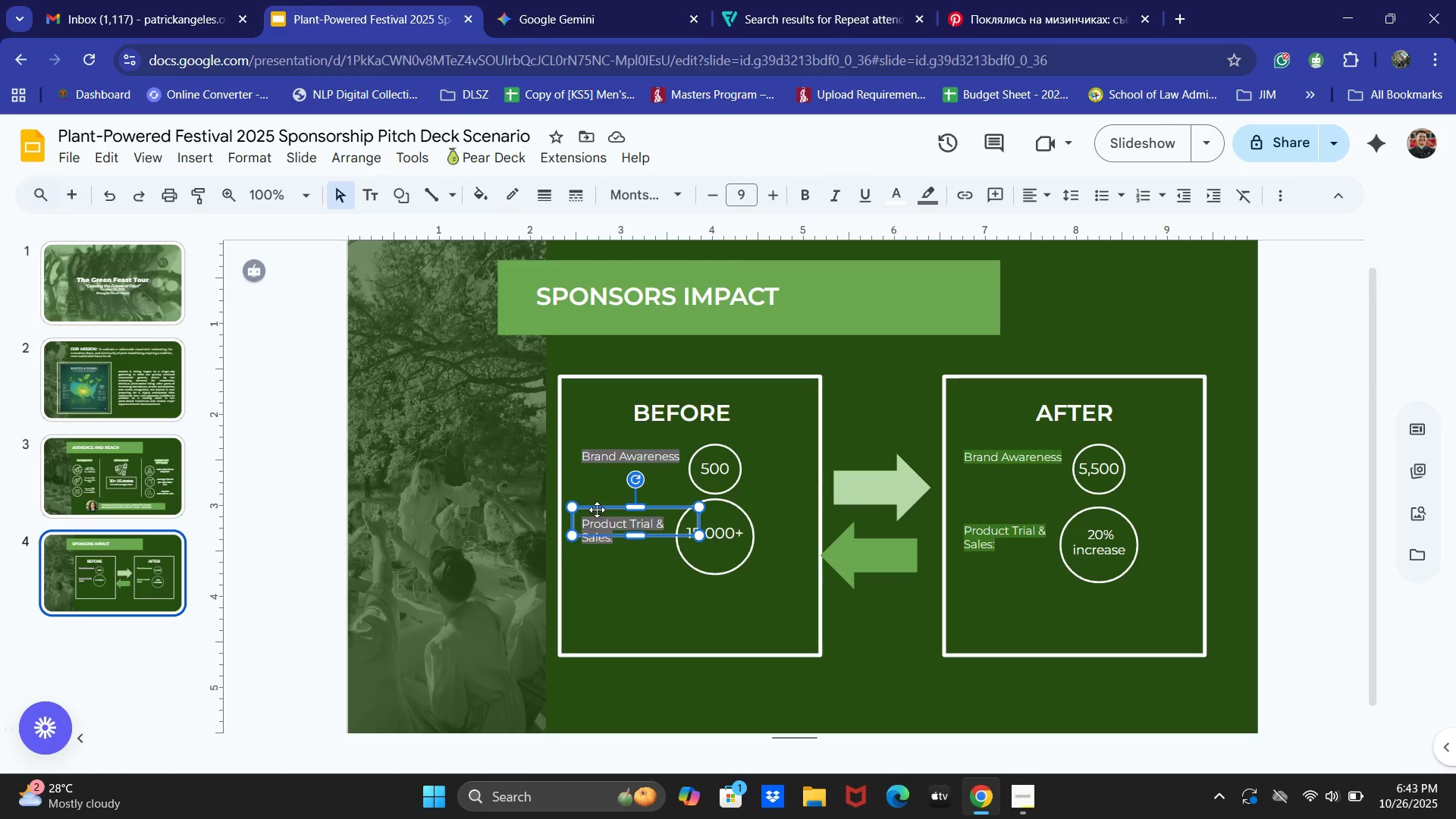 
key(Control+C)
 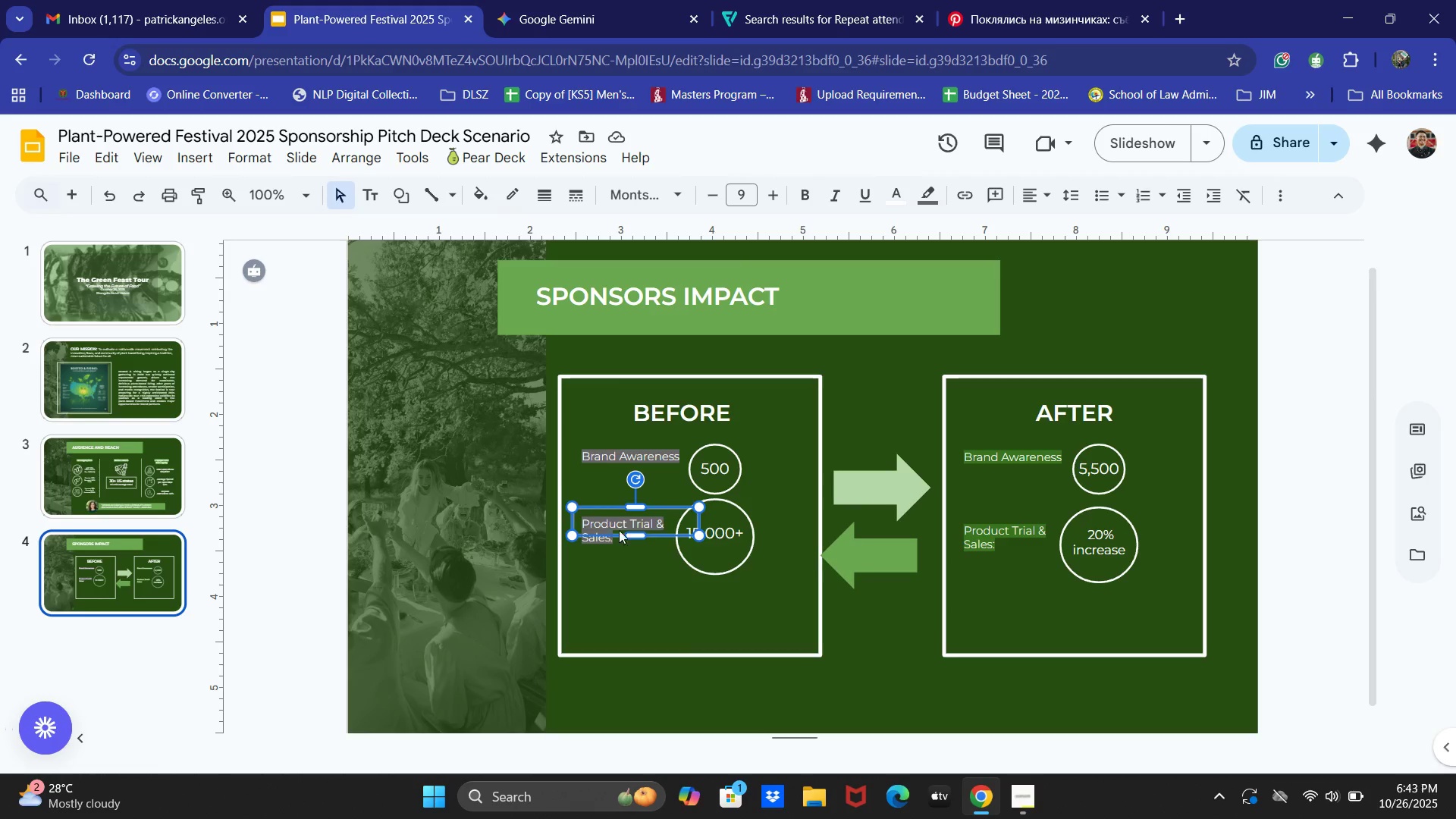 
key(Control+V)
 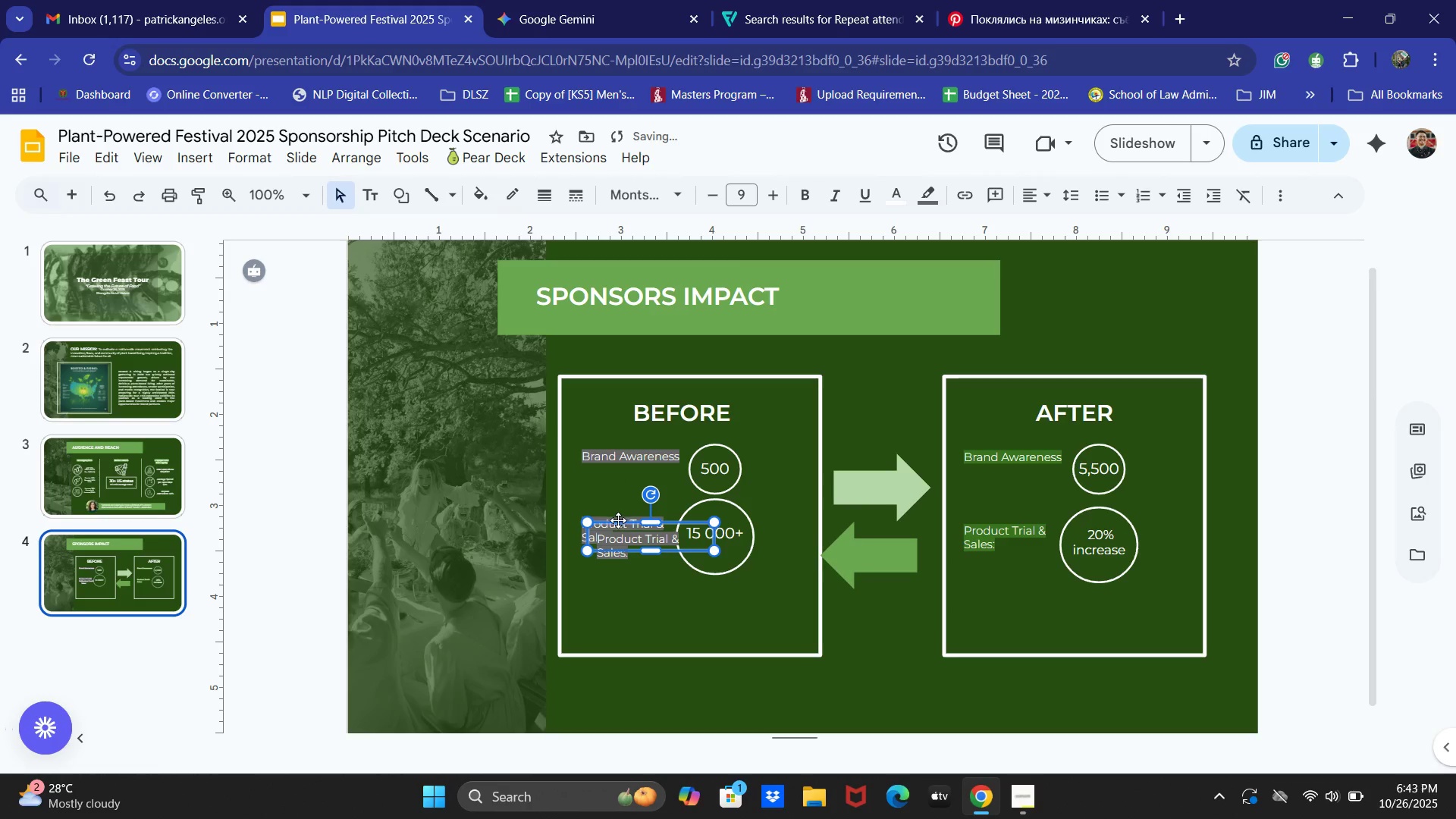 
left_click_drag(start_coordinate=[613, 523], to_coordinate=[607, 573])
 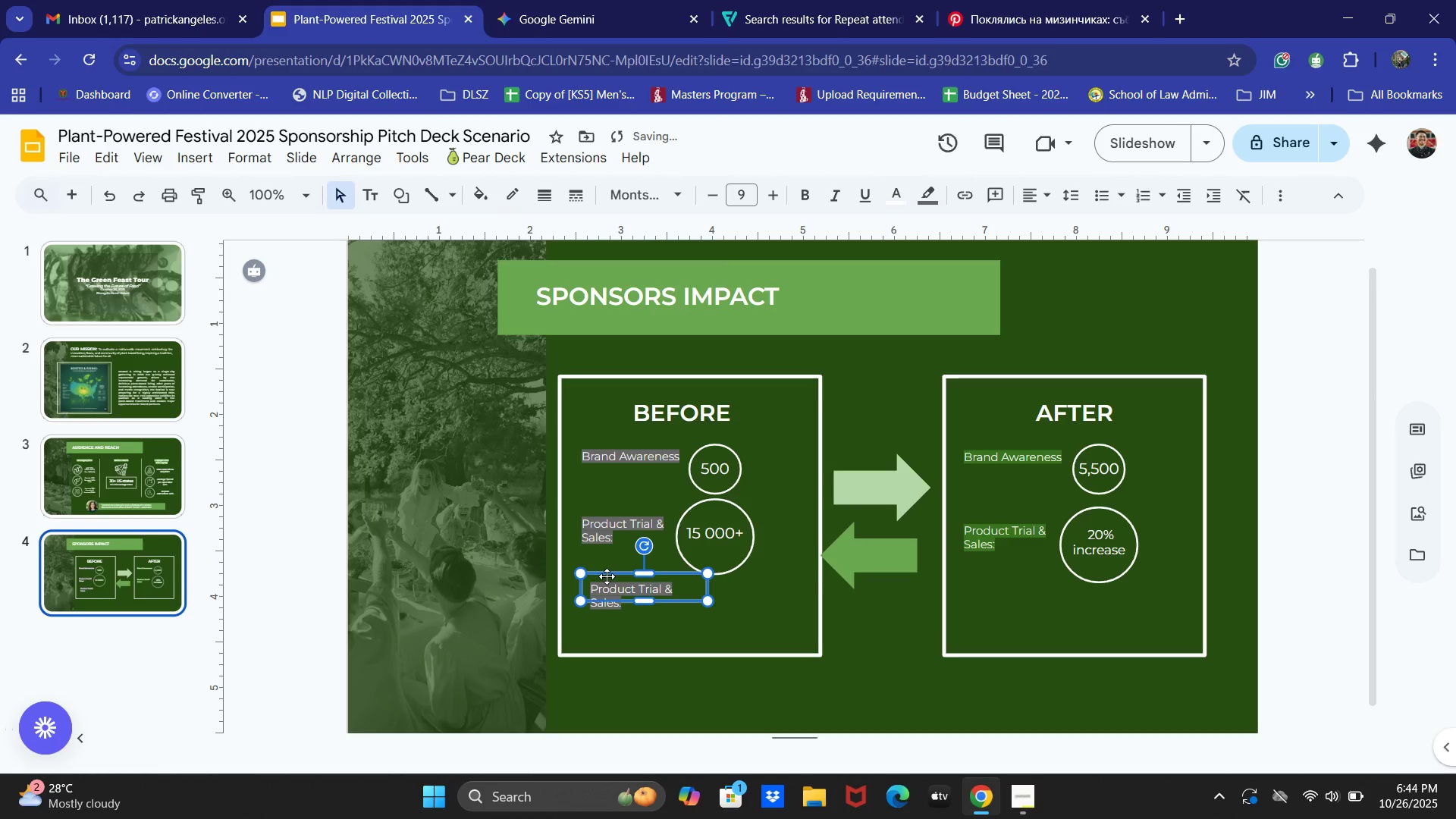 
key(ArrowDown)
 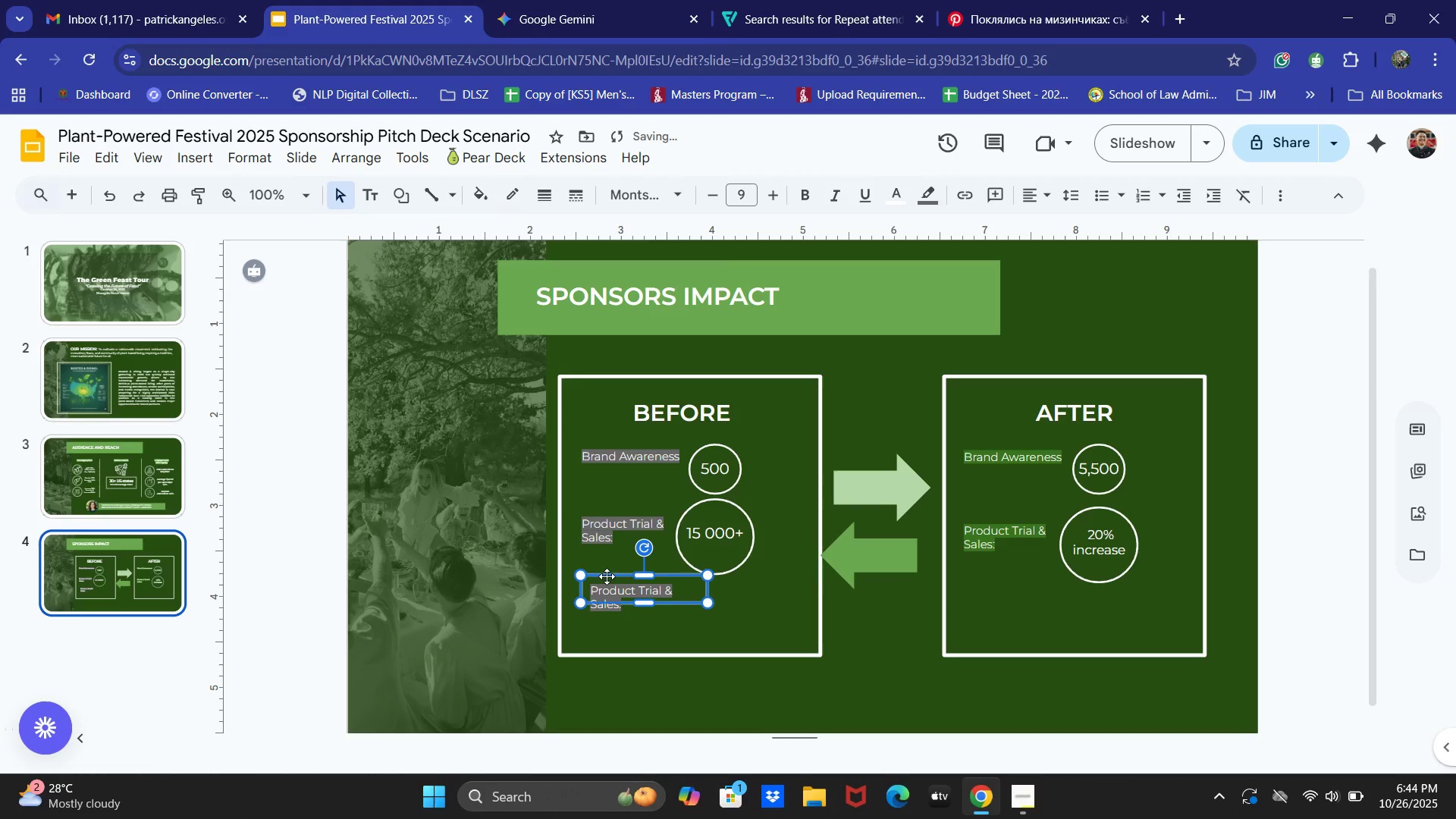 
key(ArrowDown)
 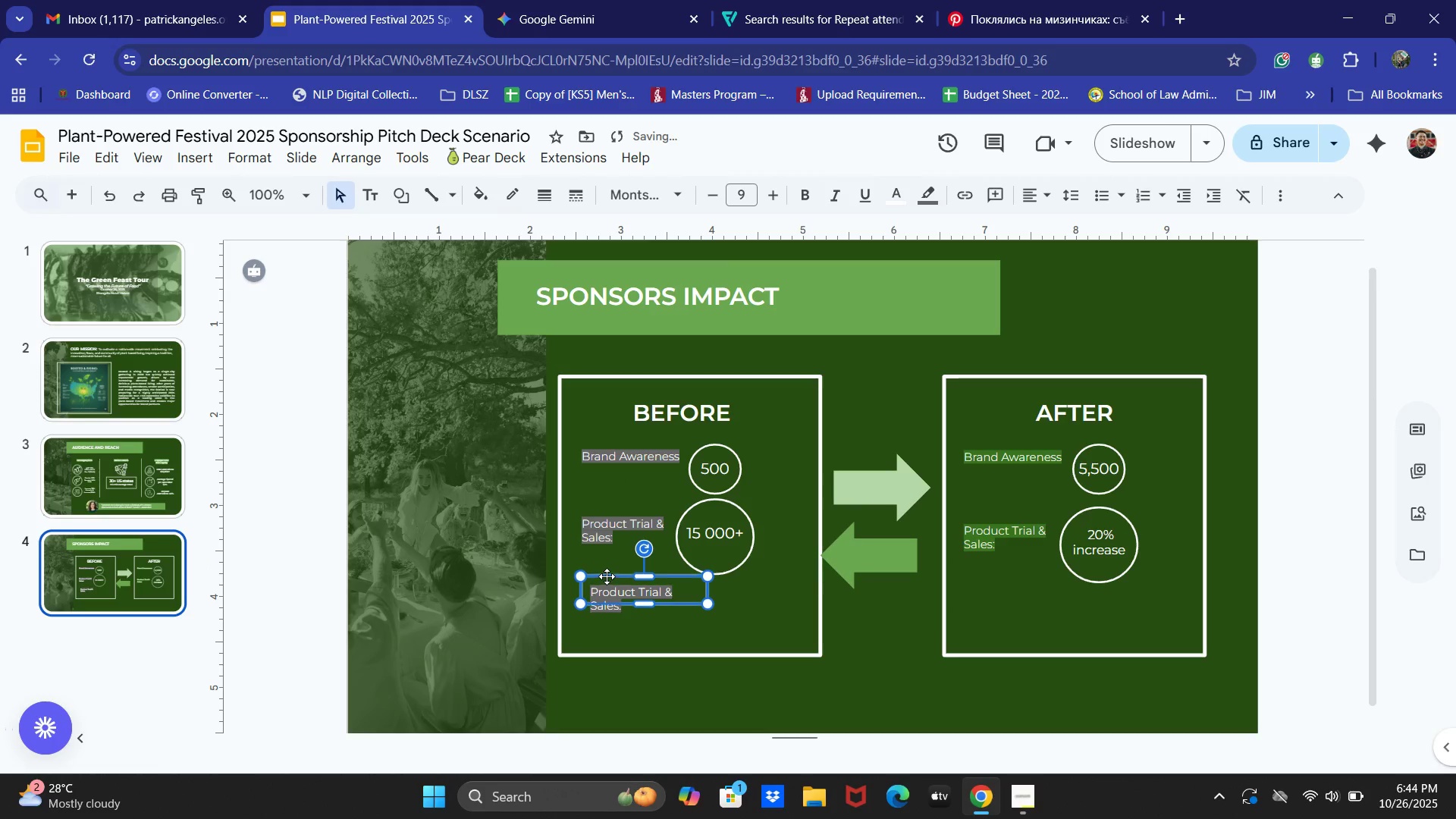 
key(ArrowDown)
 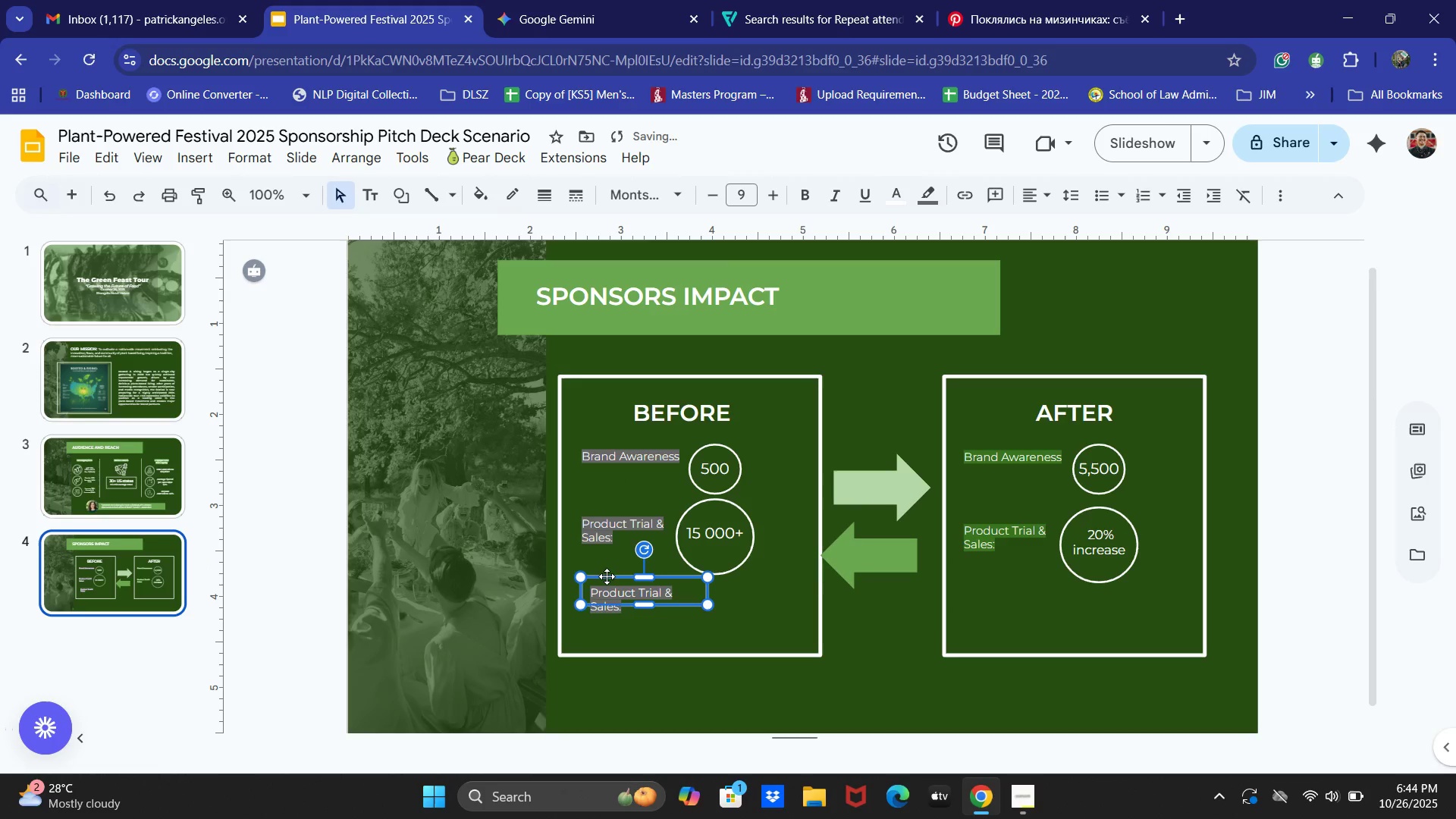 
key(ArrowDown)
 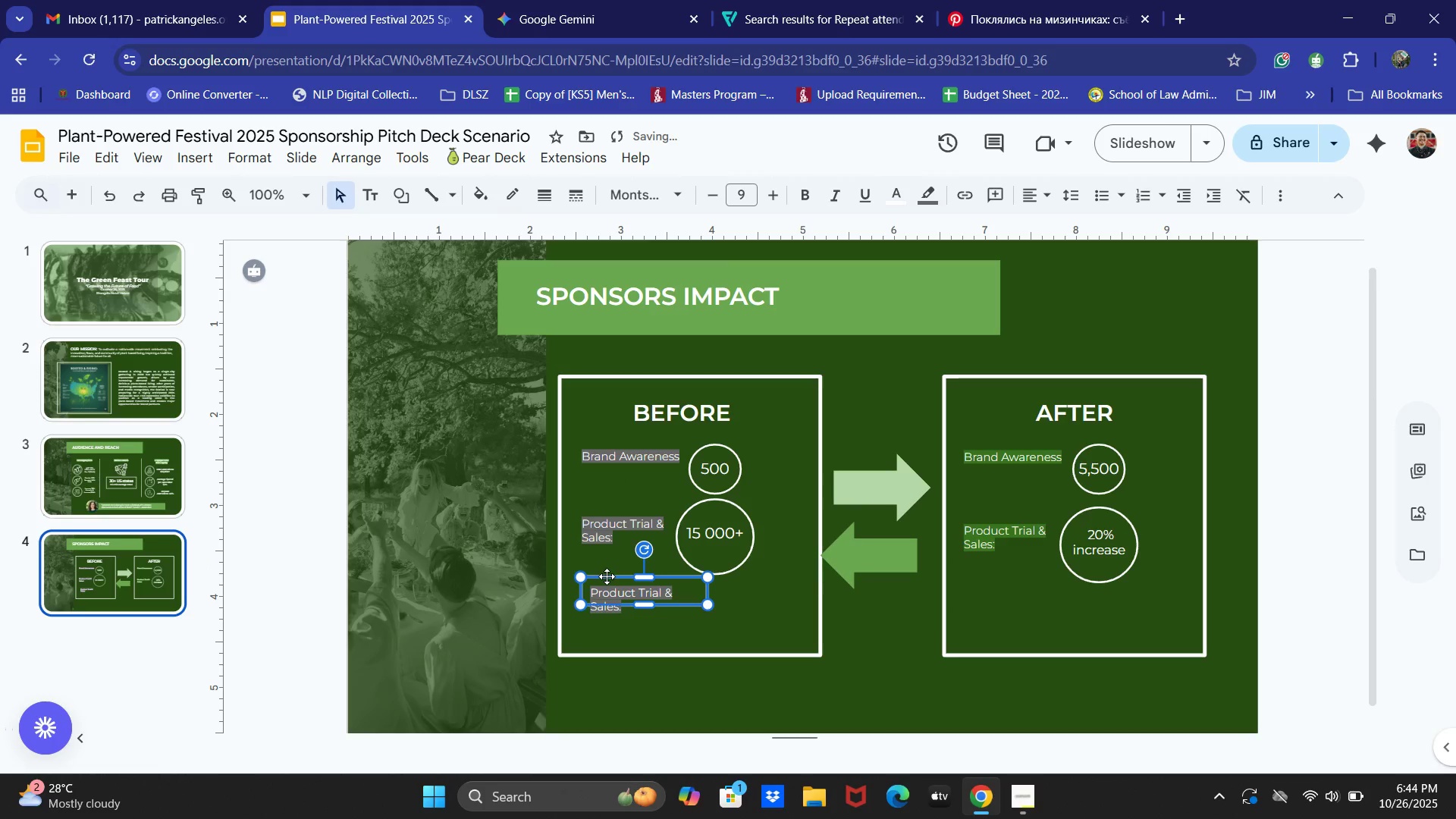 
key(ArrowDown)
 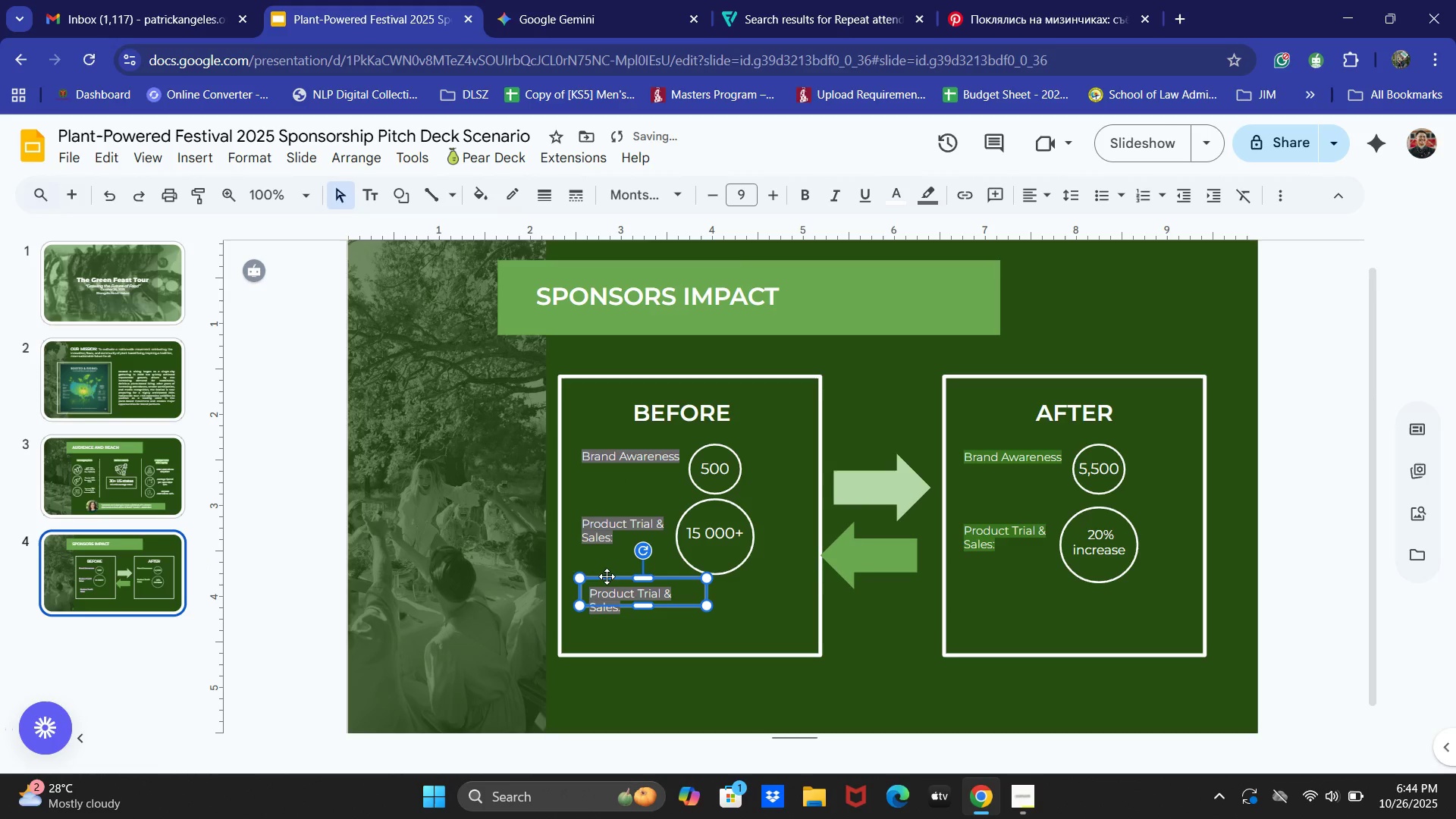 
hold_key(key=ArrowLeft, duration=0.31)
 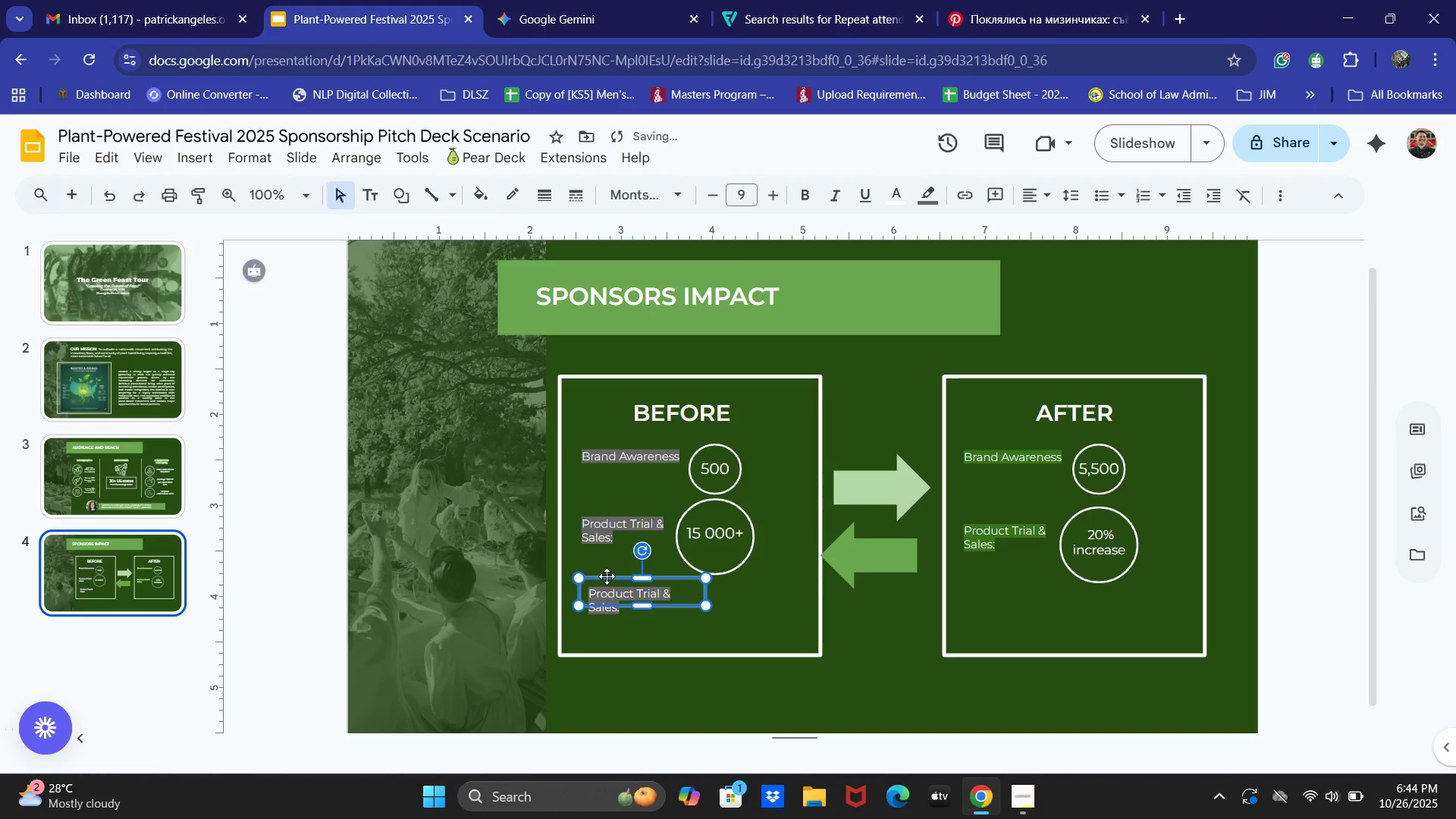 
key(ArrowLeft)
 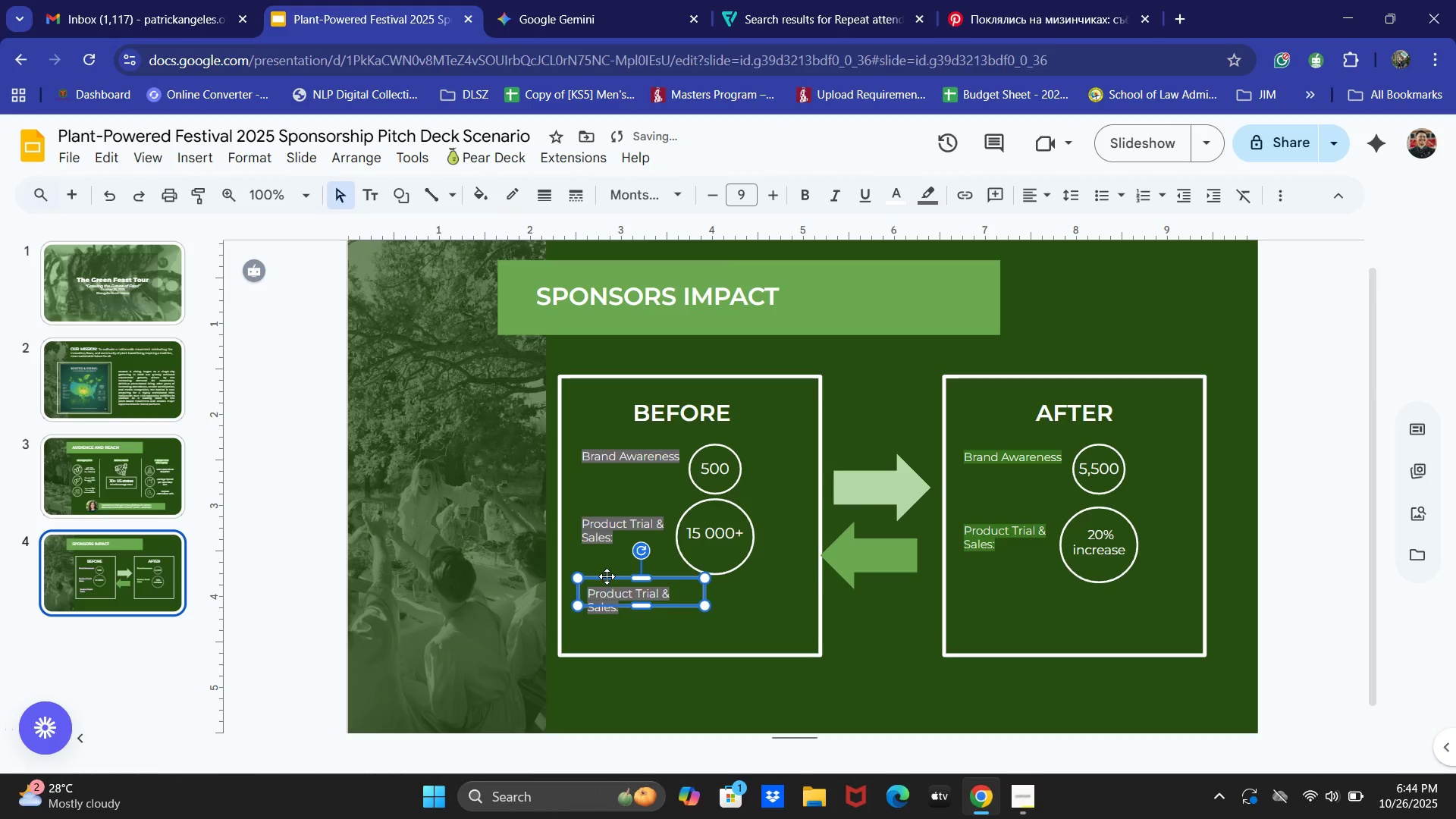 
key(ArrowLeft)
 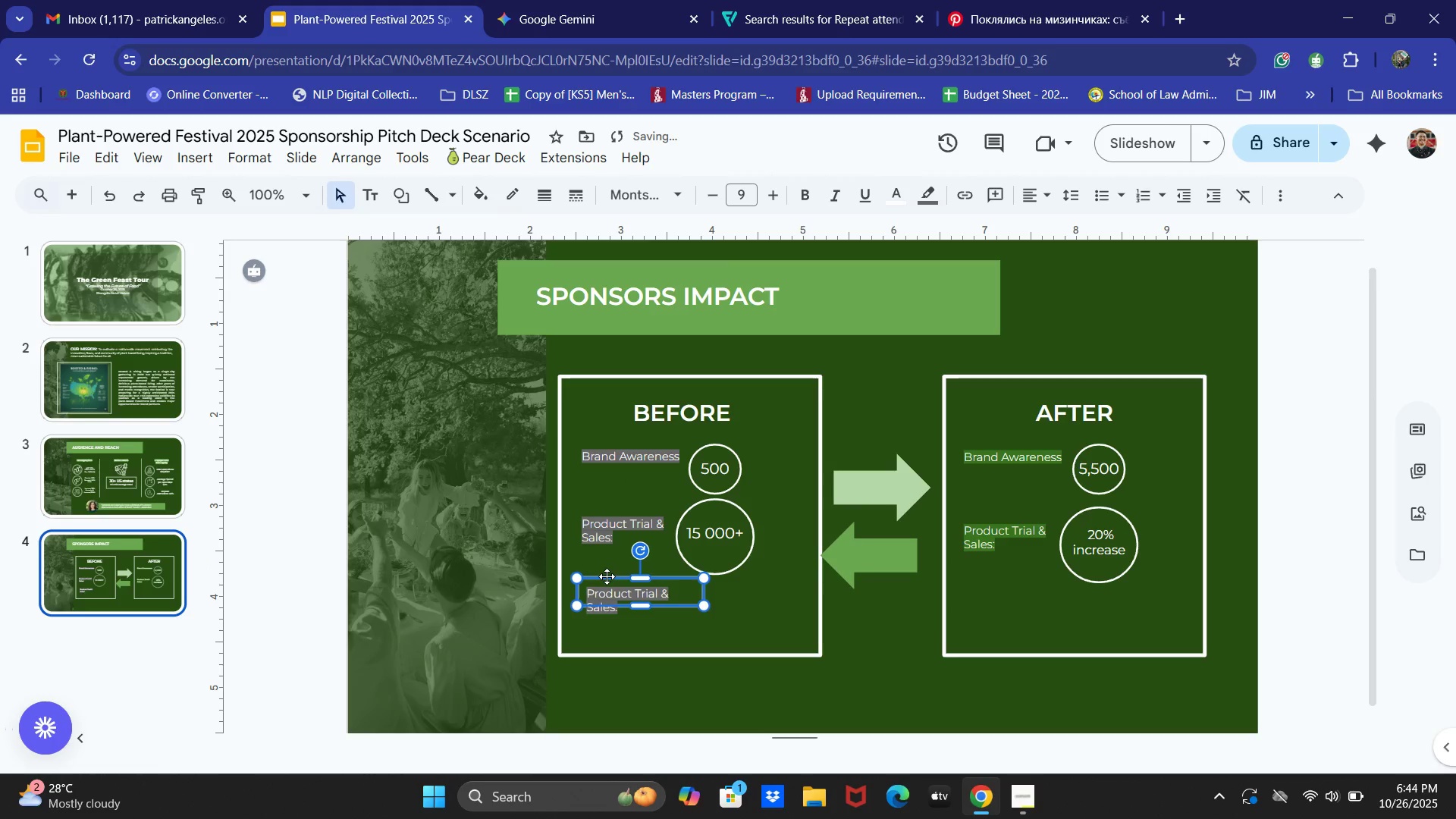 
key(ArrowLeft)
 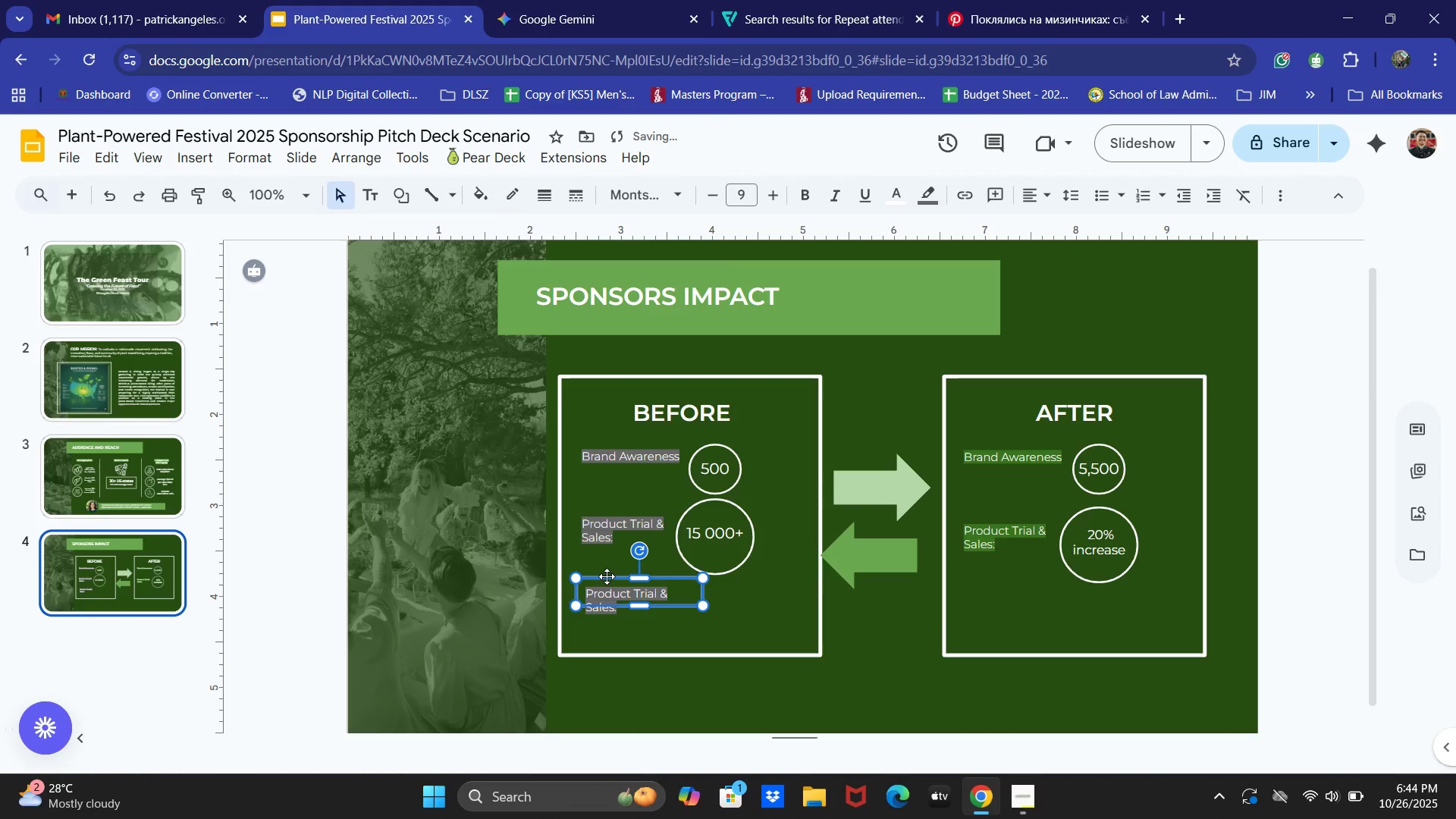 
key(ArrowLeft)
 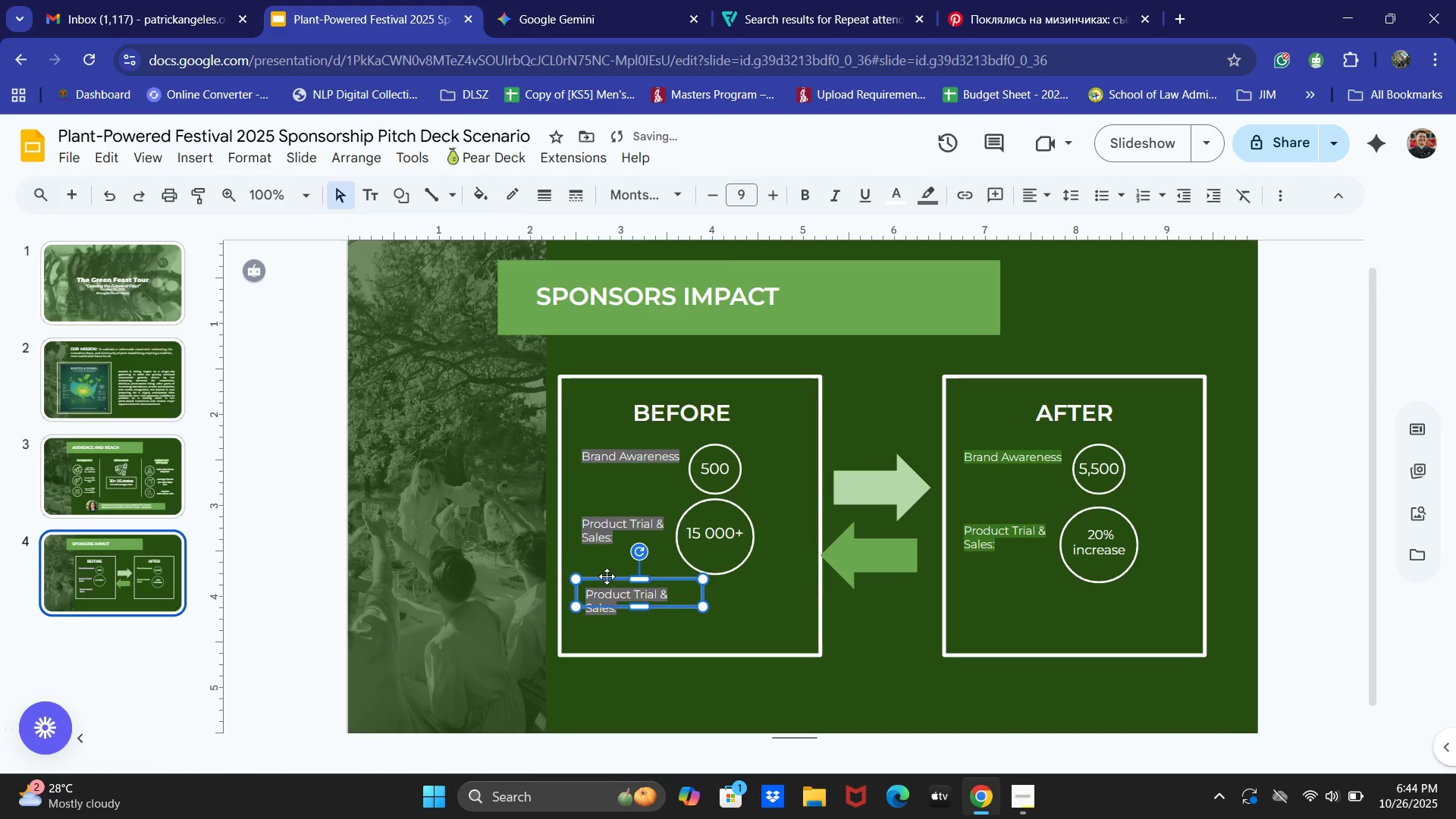 
key(ArrowDown)
 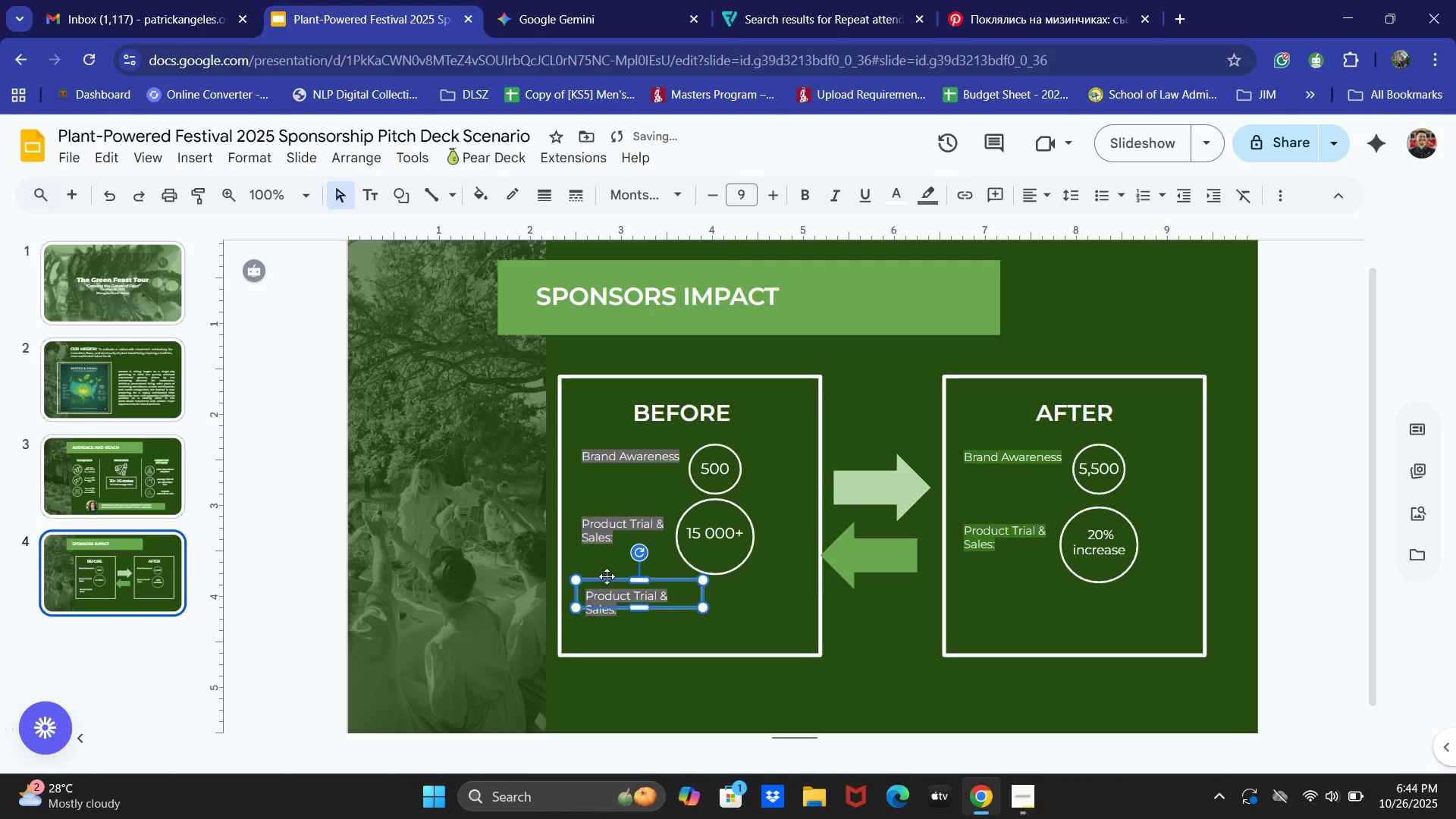 
key(ArrowDown)
 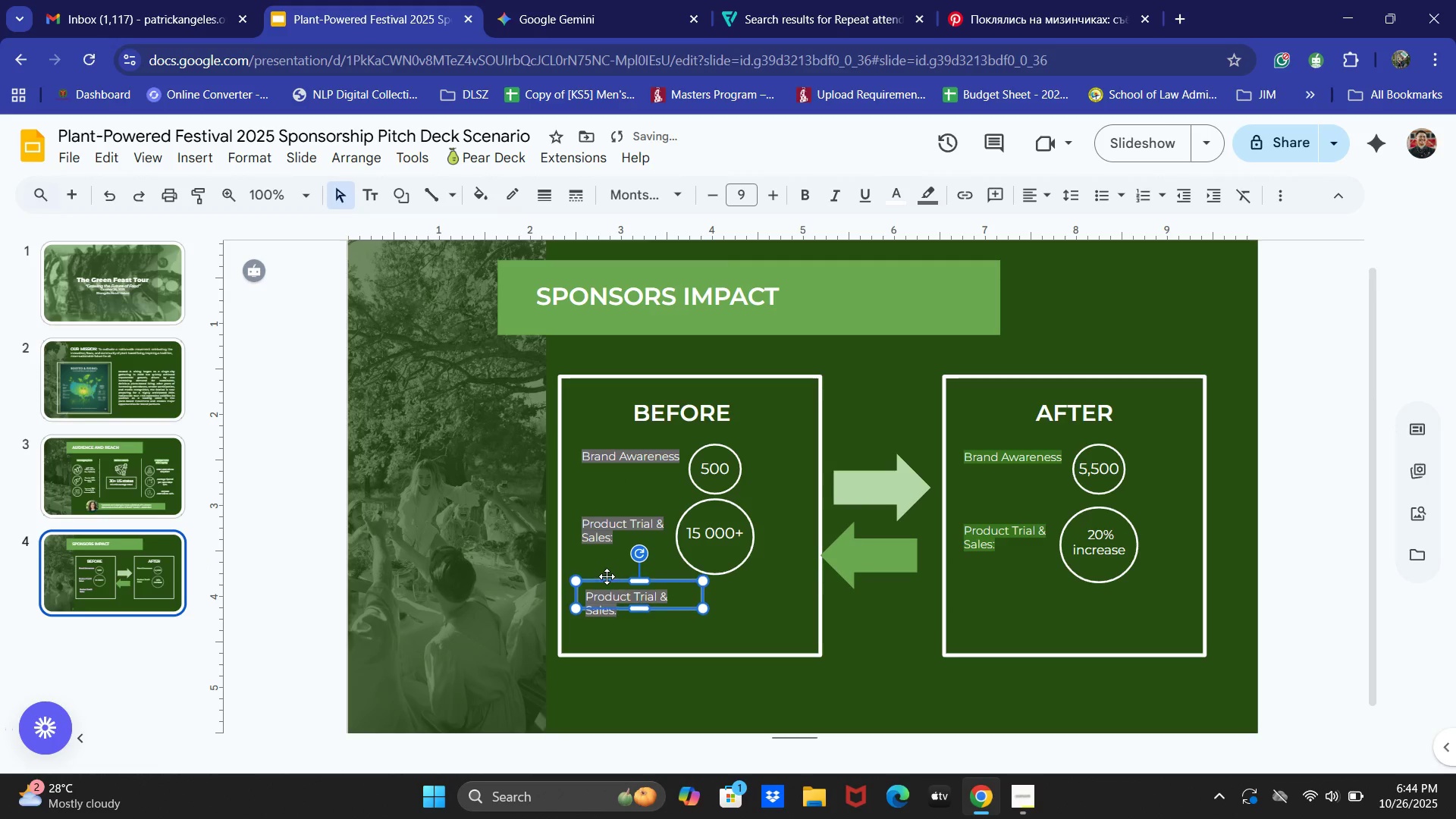 
key(ArrowDown)
 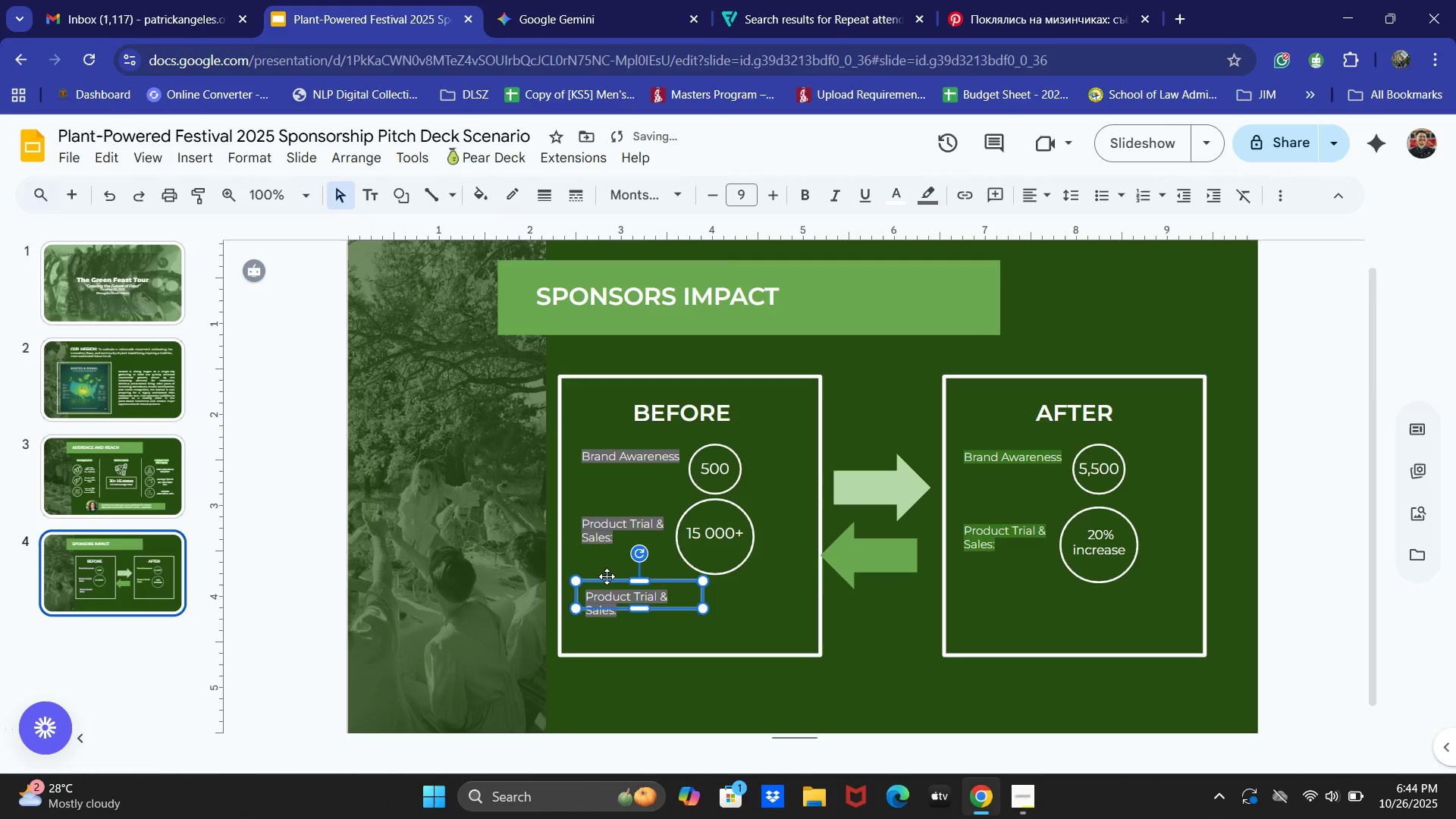 
key(ArrowDown)
 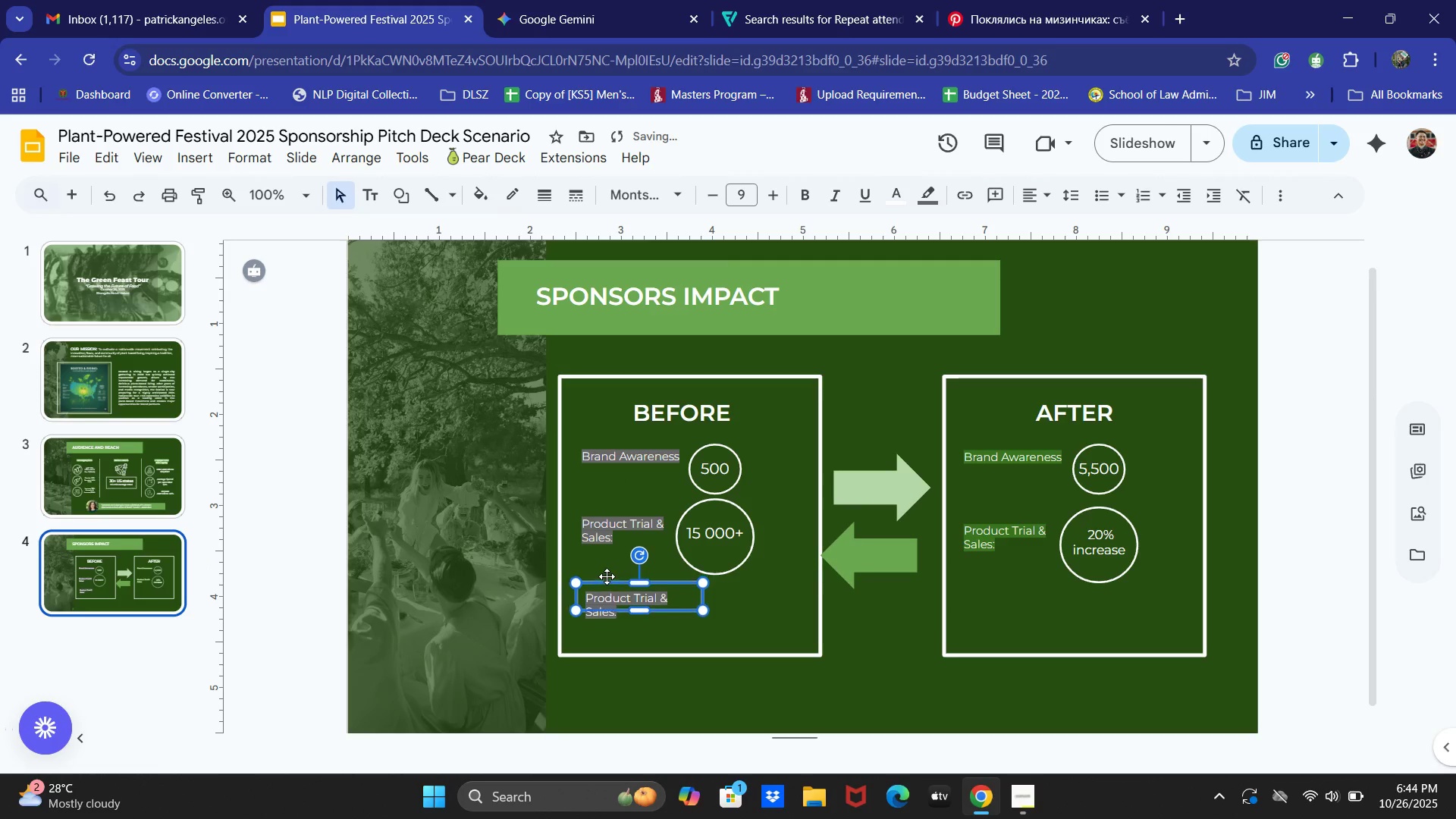 
key(ArrowDown)
 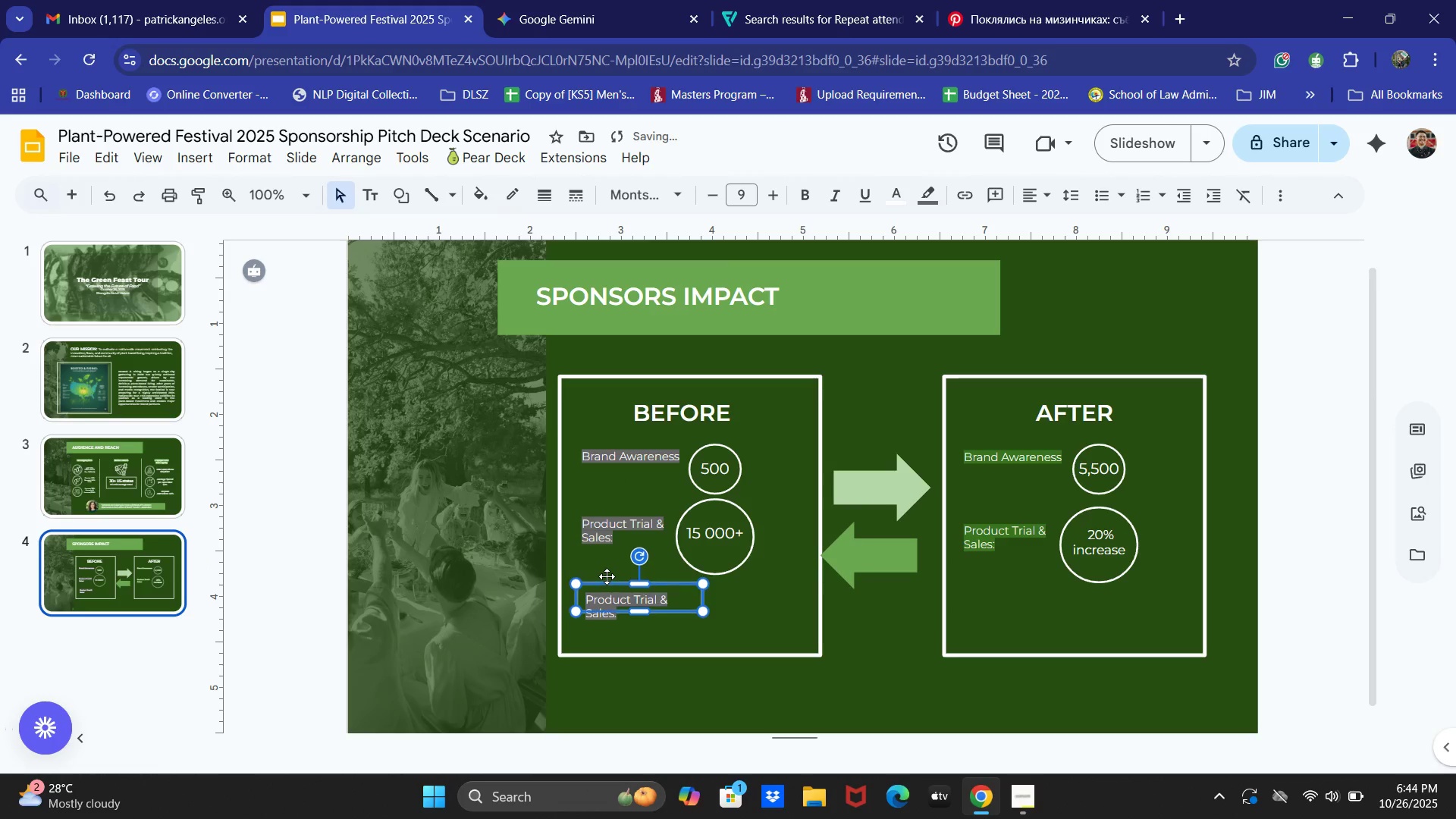 
key(ArrowDown)
 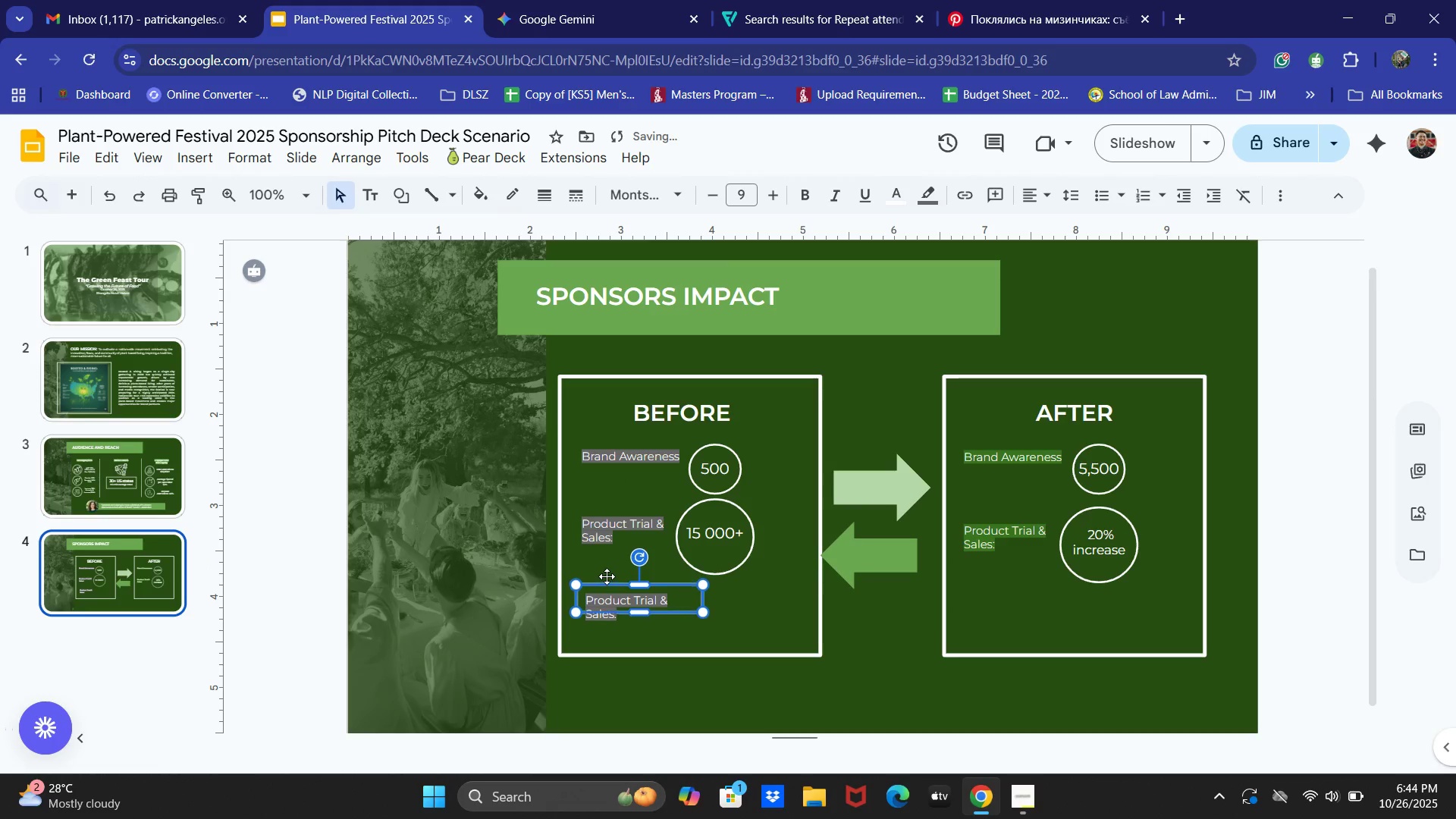 
key(ArrowDown)
 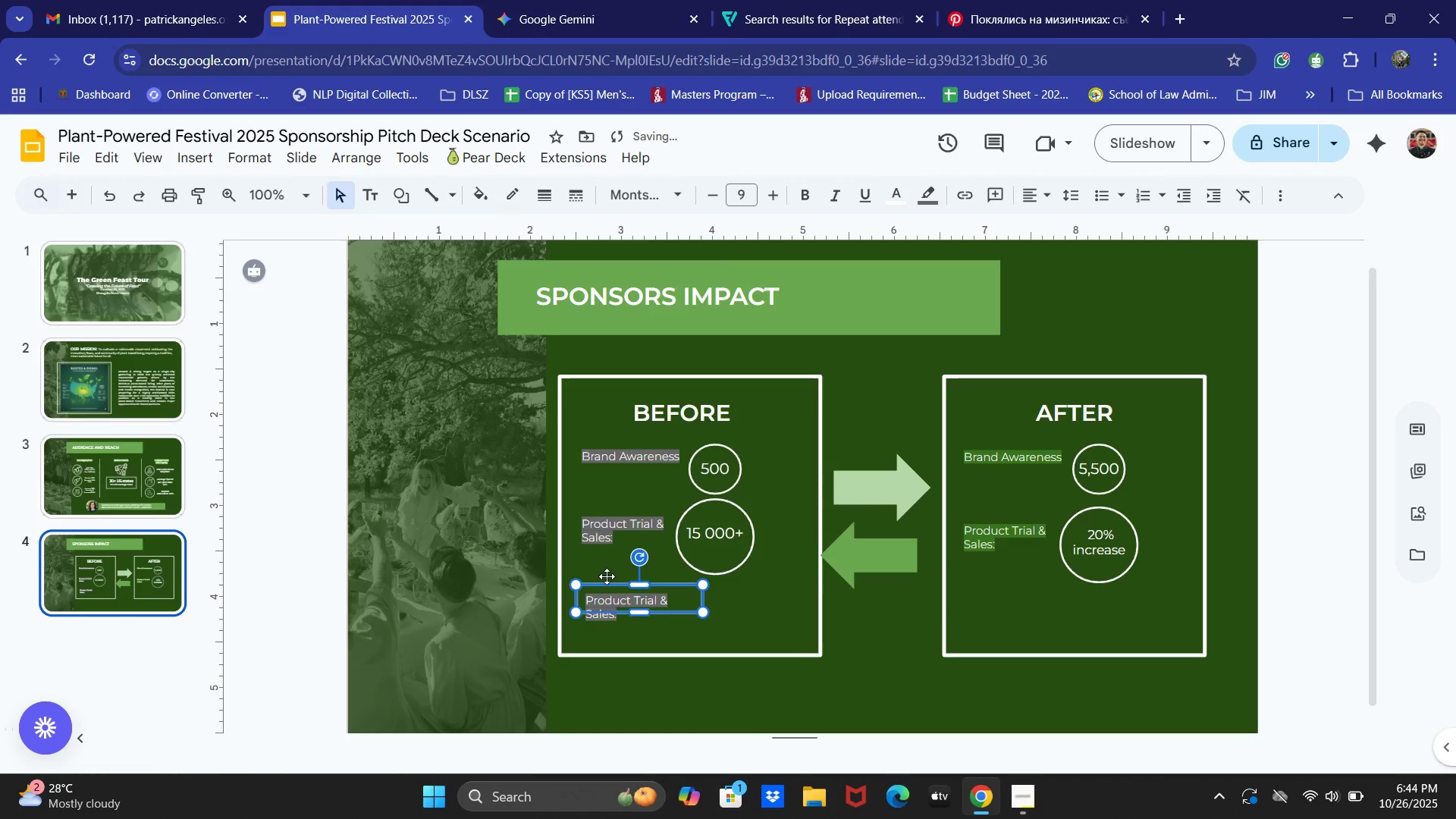 
key(ArrowDown)
 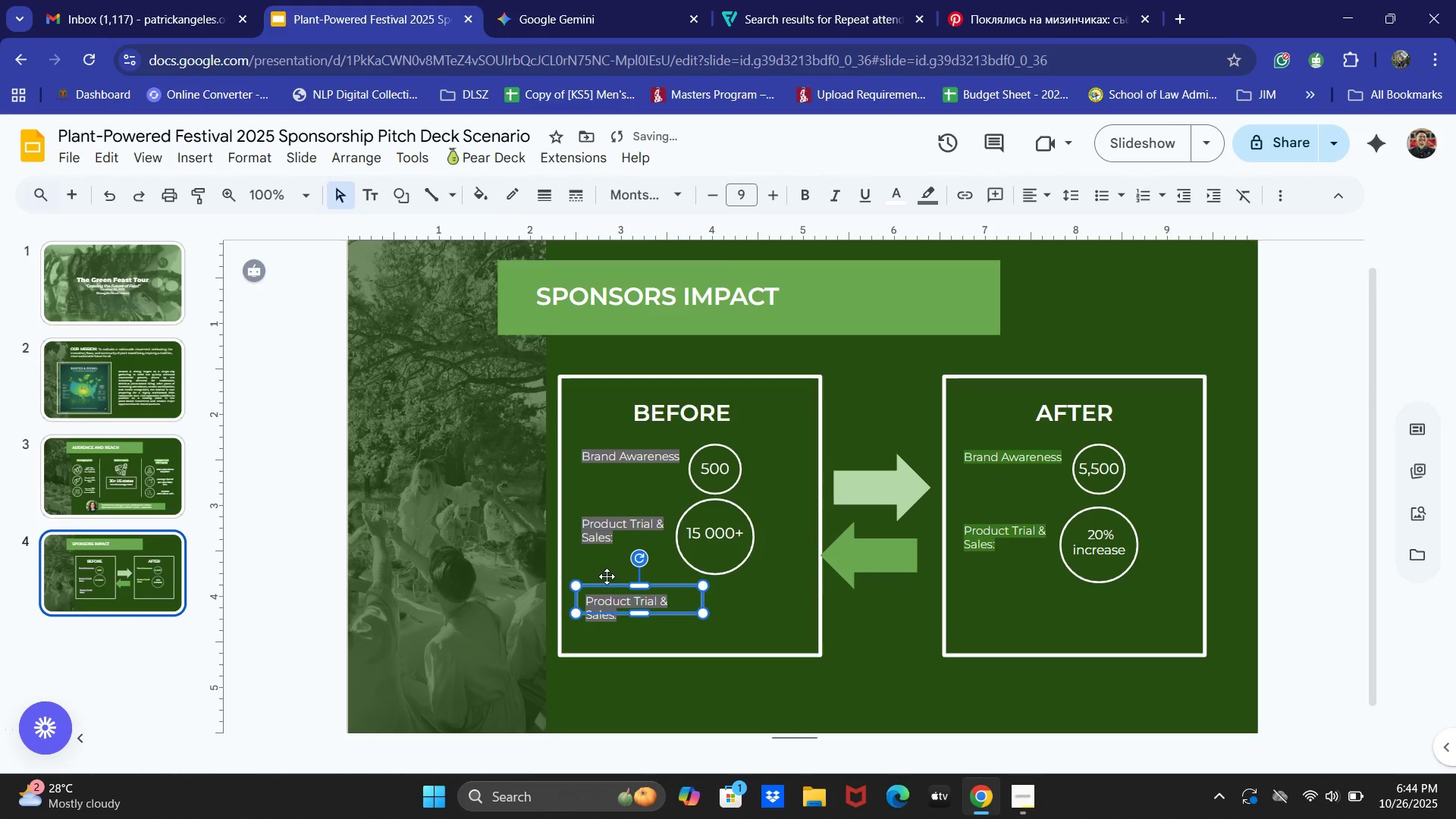 
key(ArrowDown)
 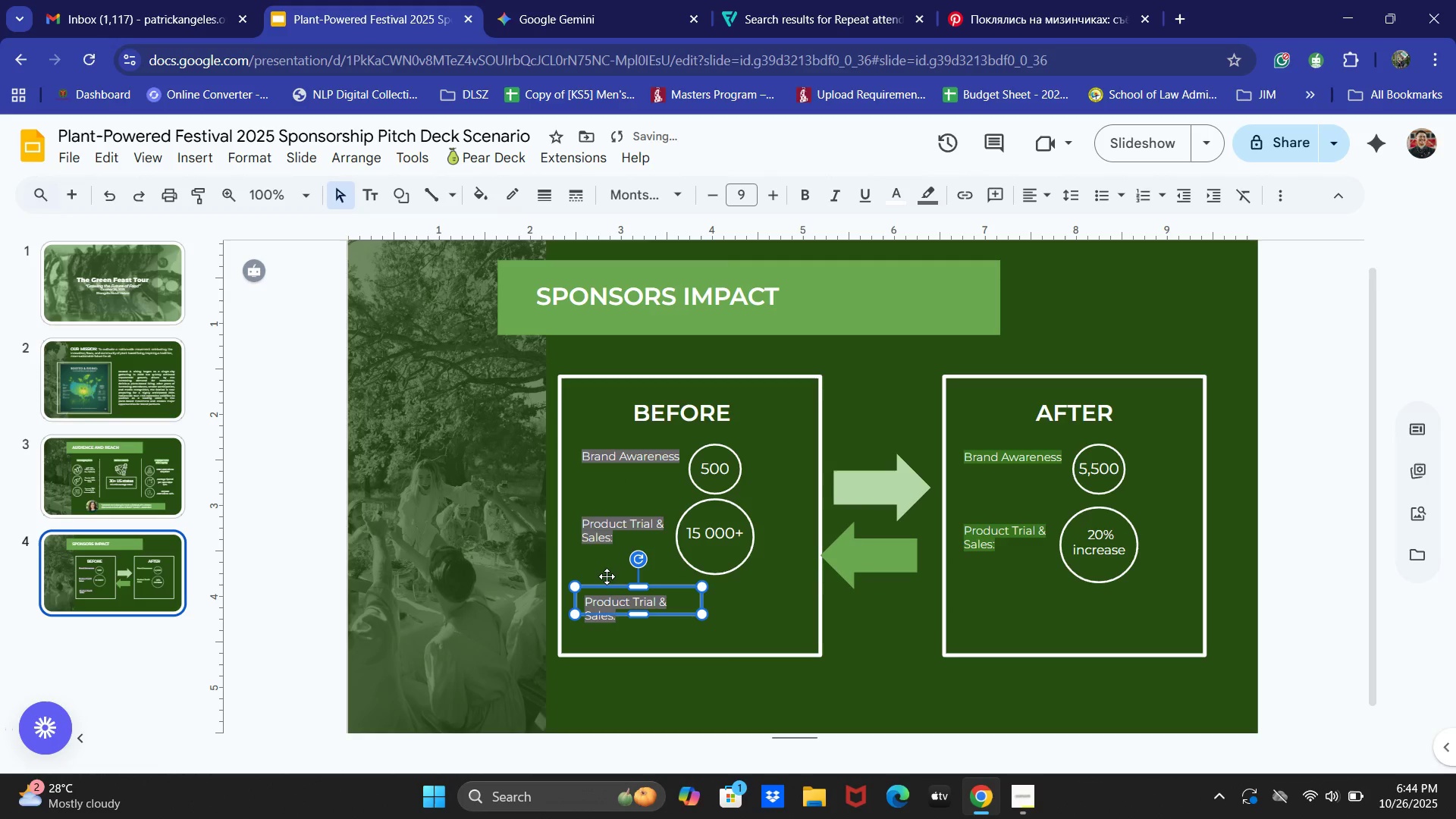 
key(ArrowLeft)
 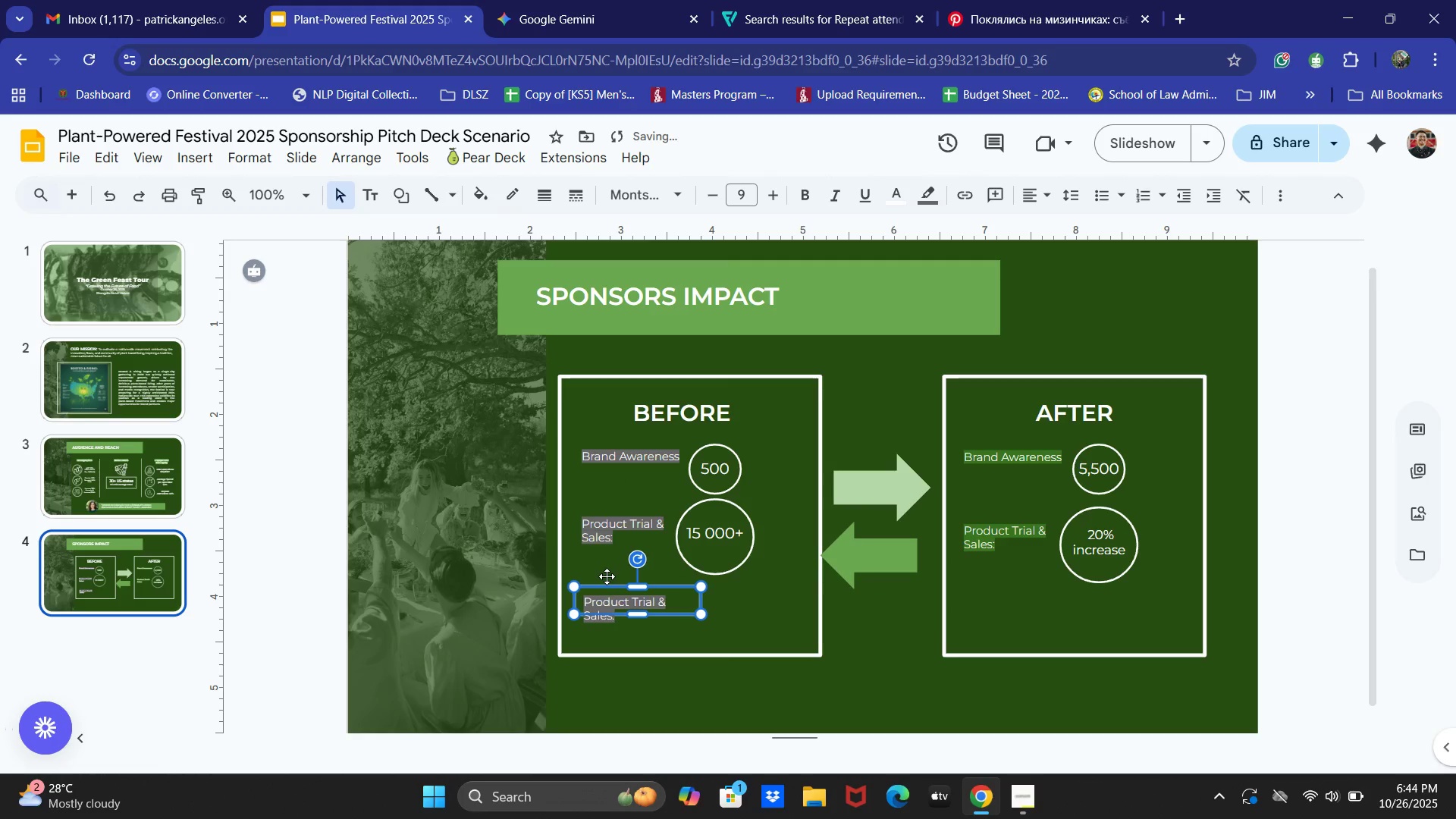 
key(ArrowLeft)
 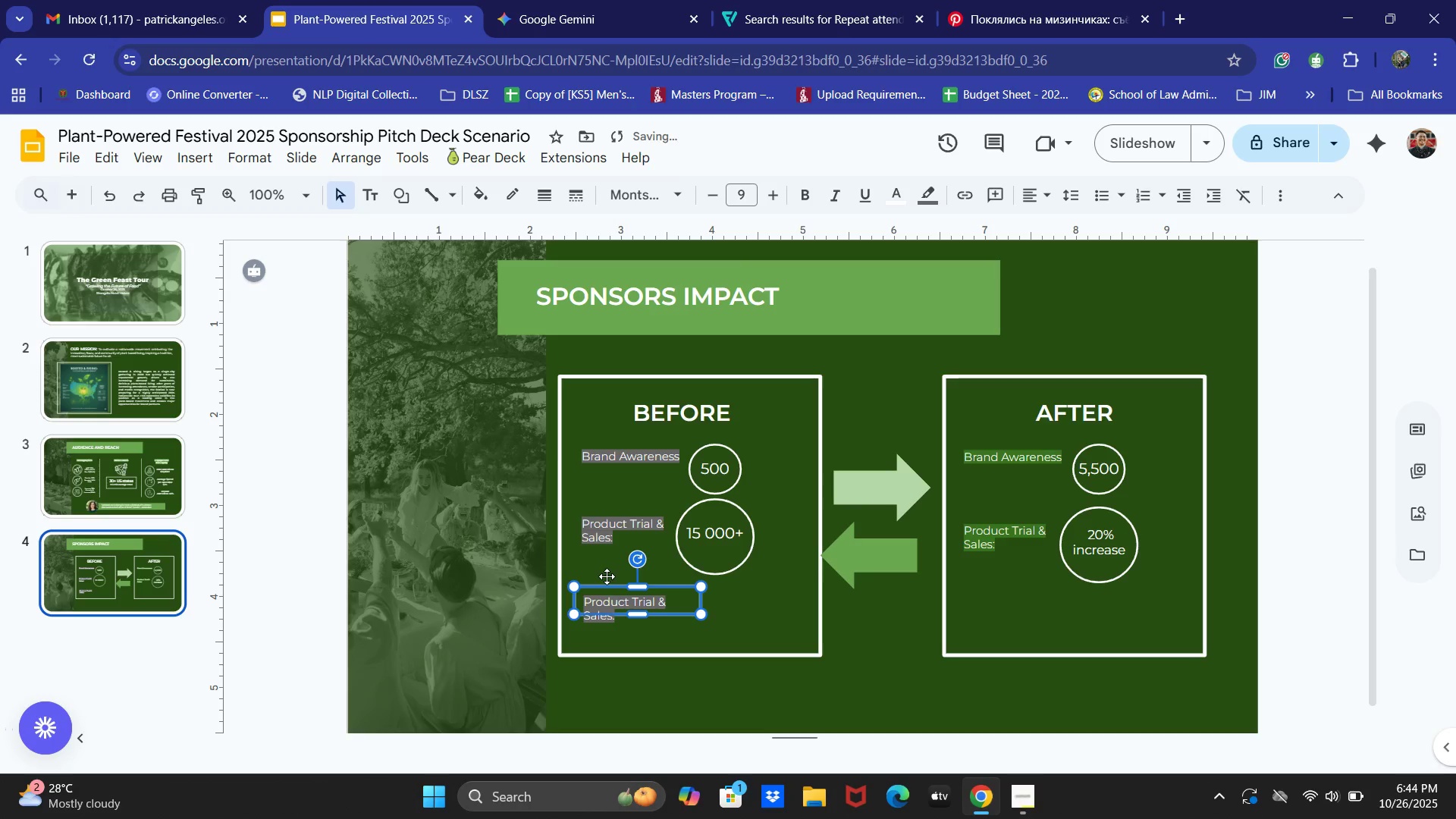 
key(ArrowLeft)
 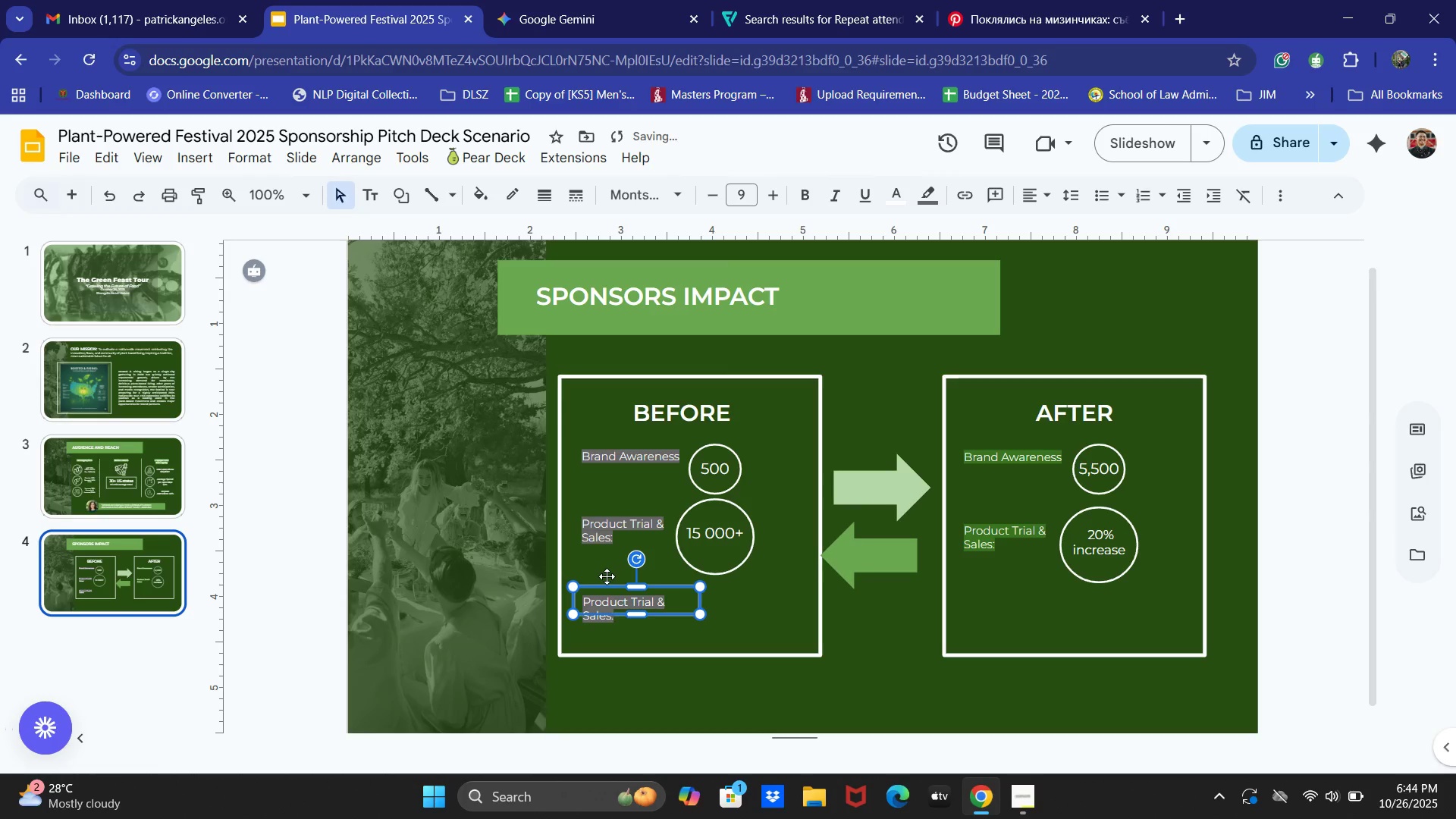 
key(ArrowLeft)
 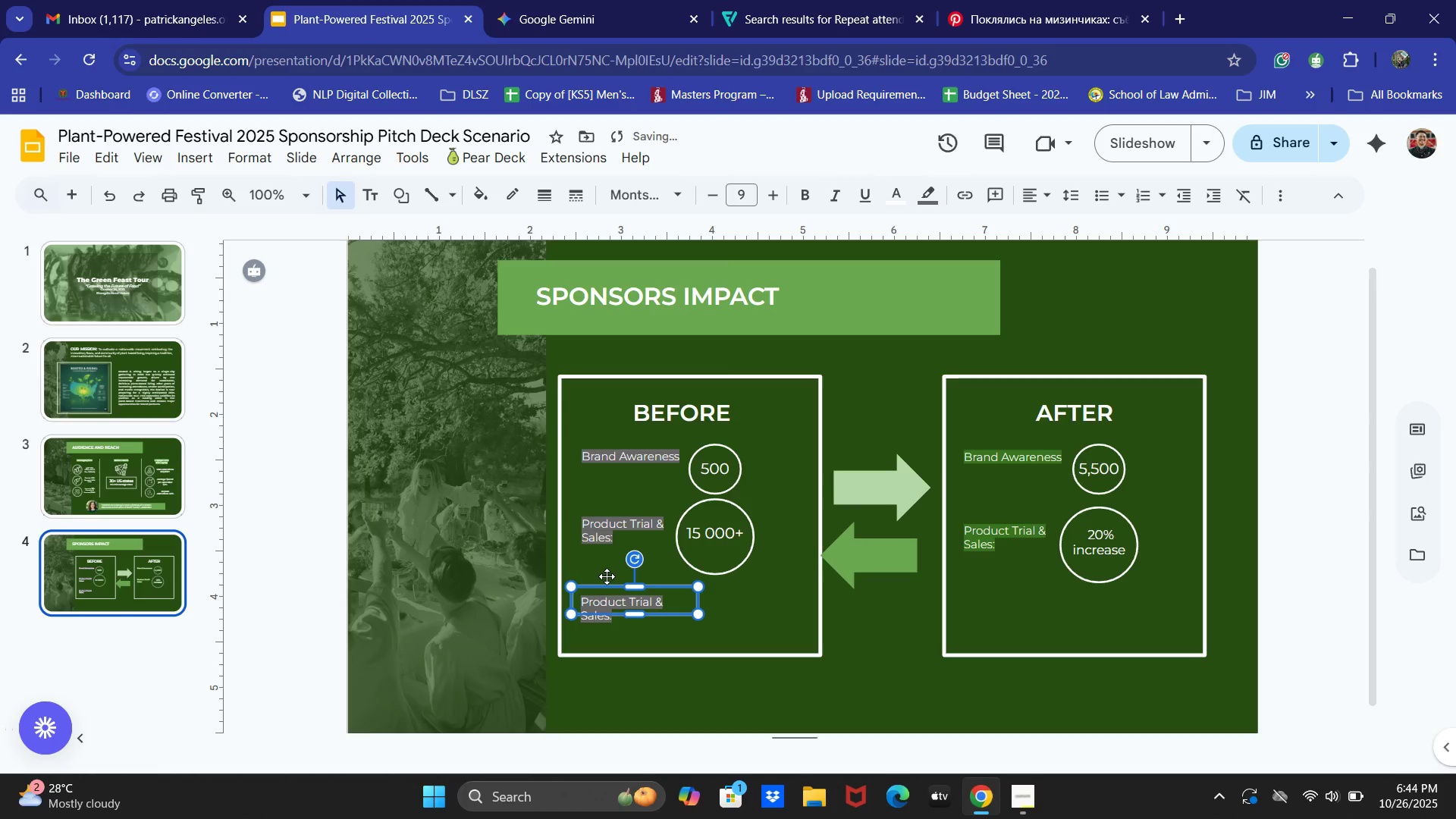 
key(ArrowLeft)
 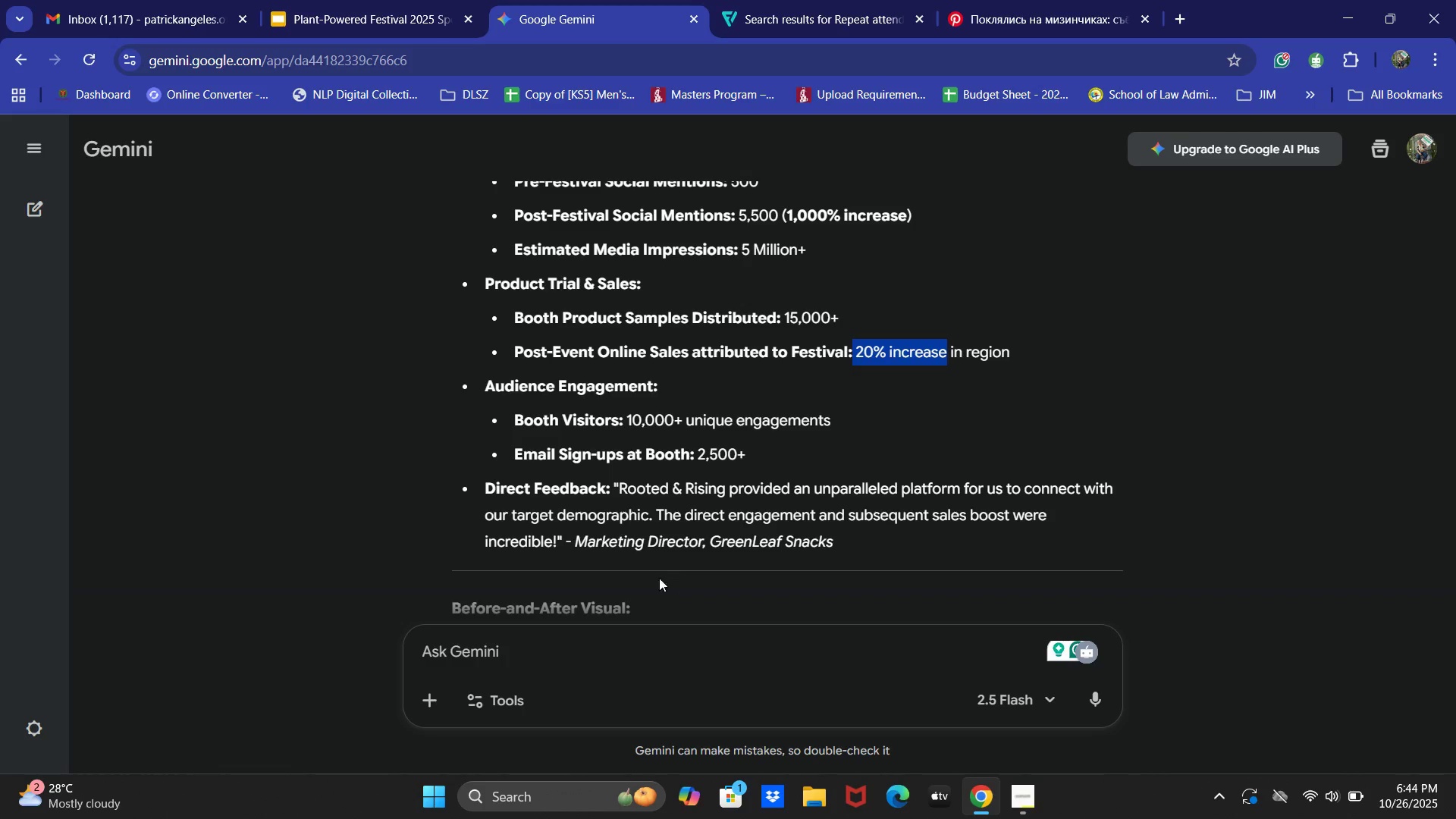 
left_click_drag(start_coordinate=[481, 382], to_coordinate=[662, 372])
 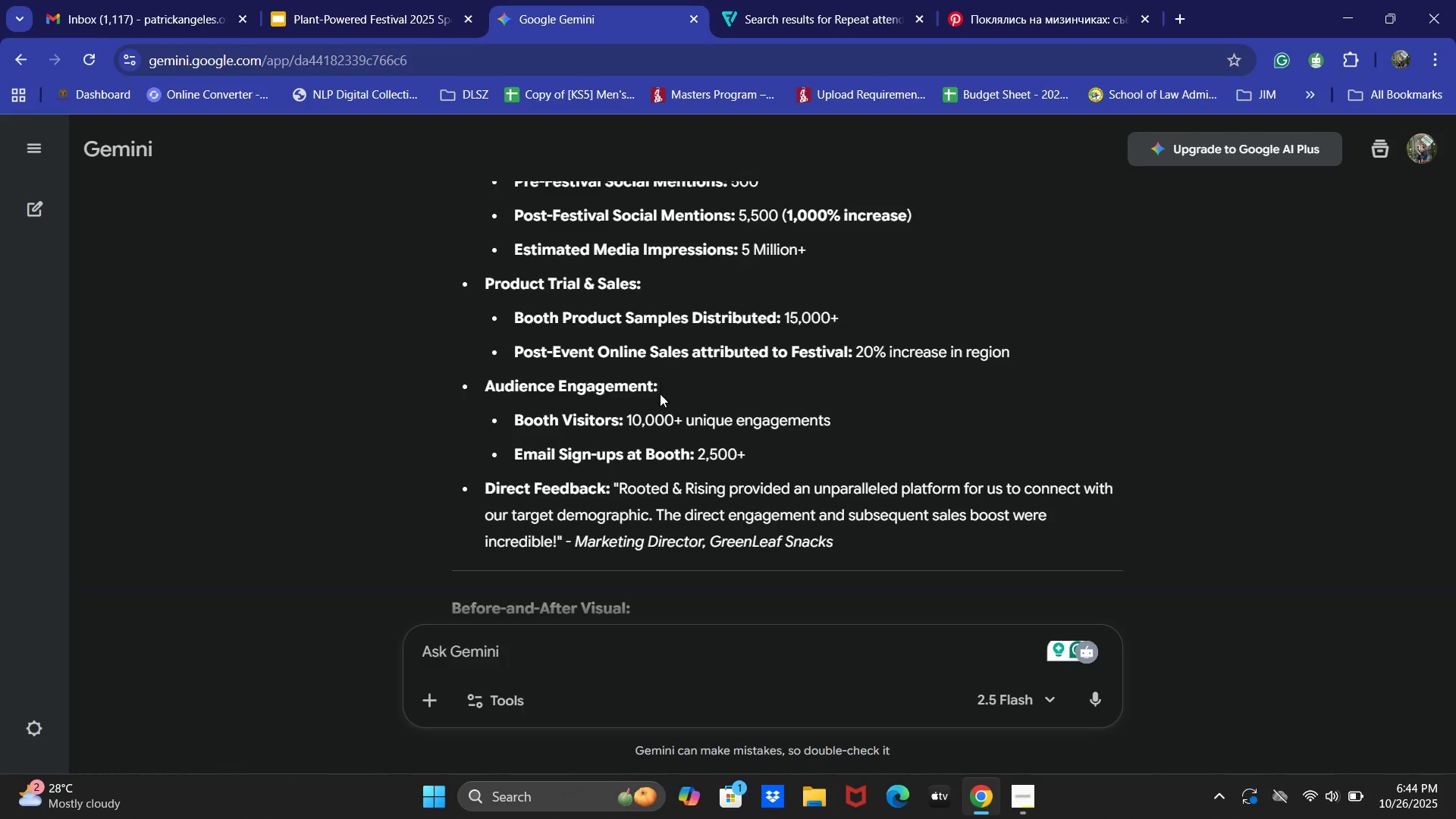 
key(Control+ControlLeft)
 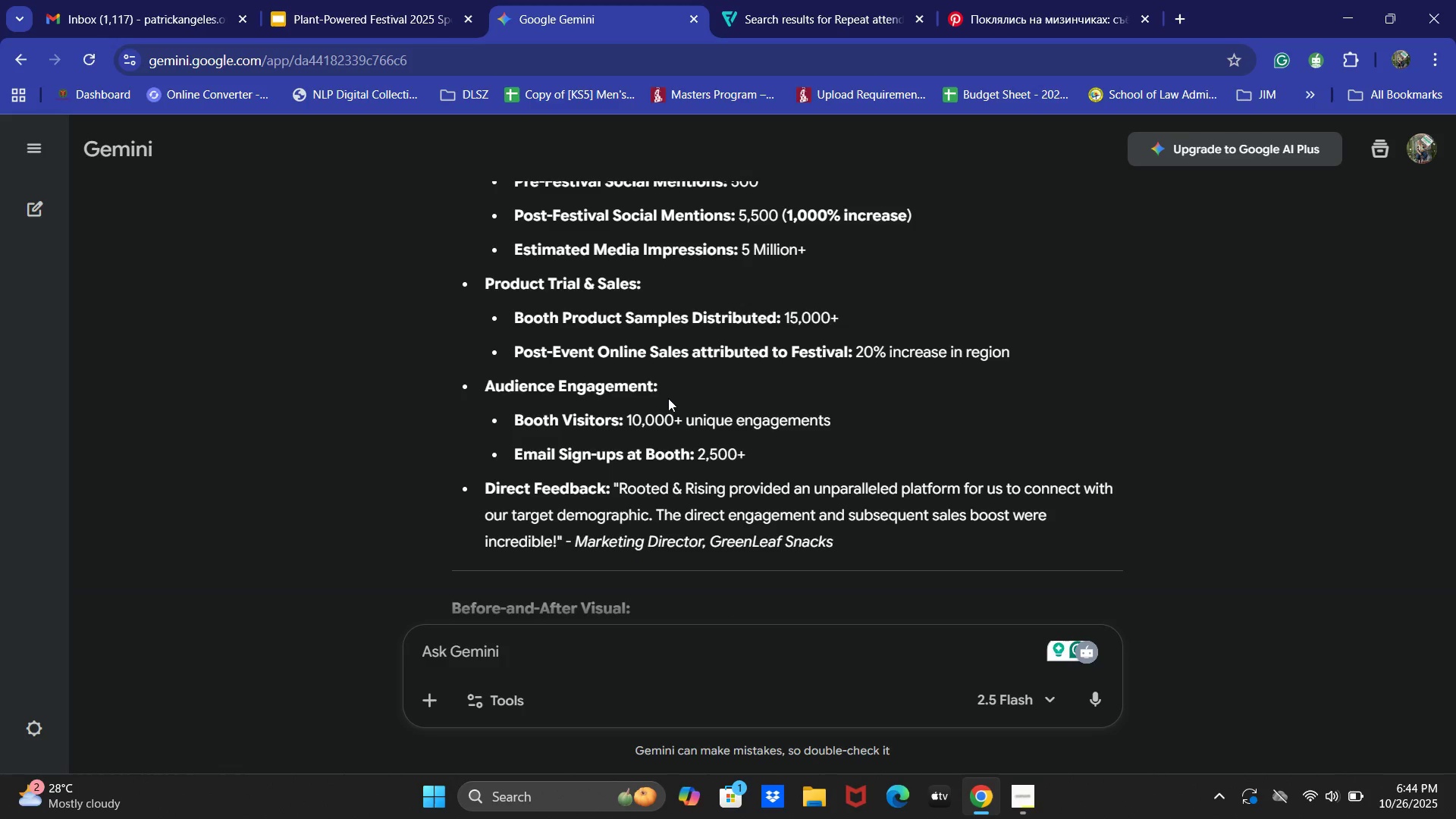 
left_click_drag(start_coordinate=[668, 398], to_coordinate=[485, 383])
 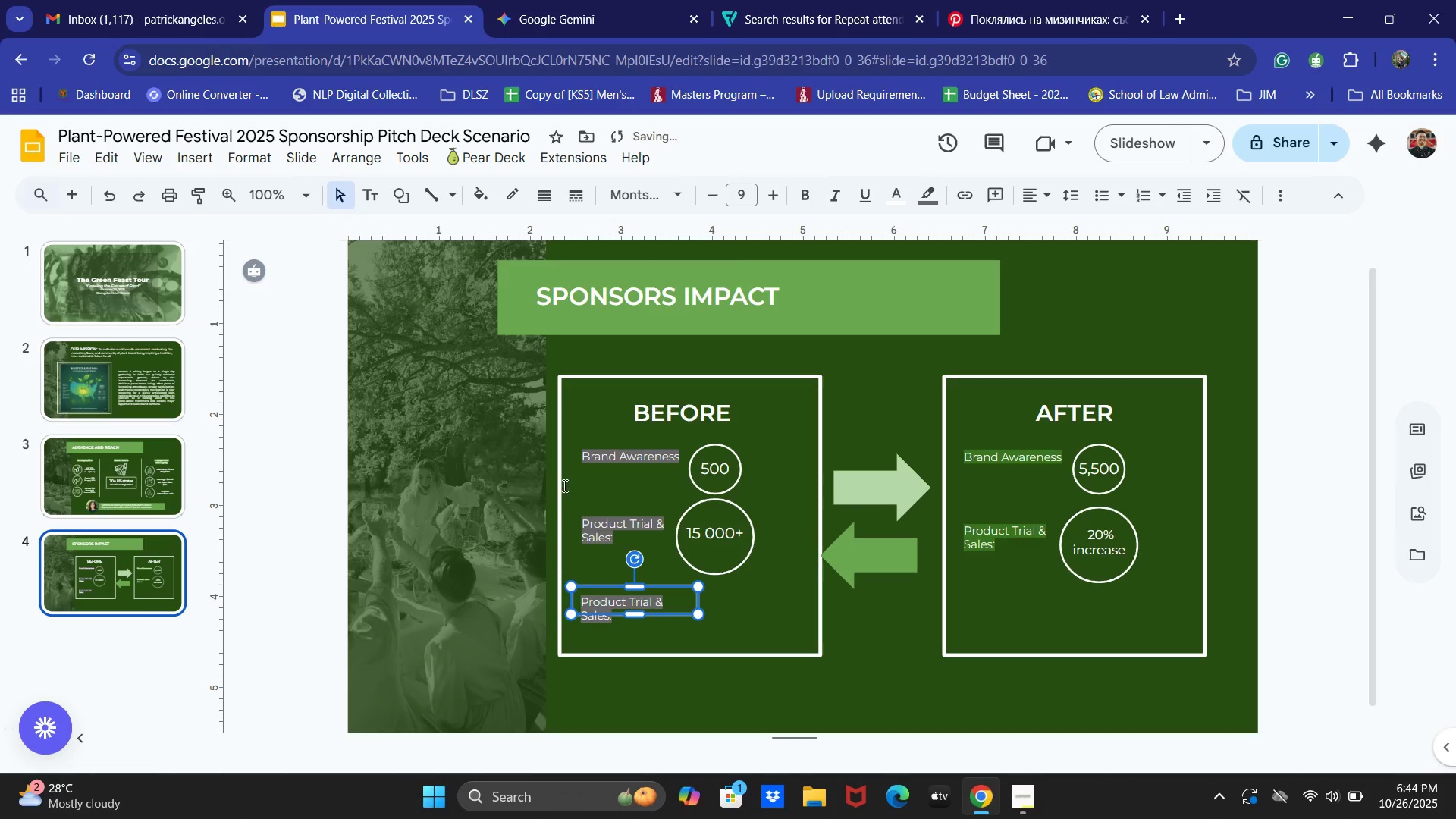 
key(Control+ControlLeft)
 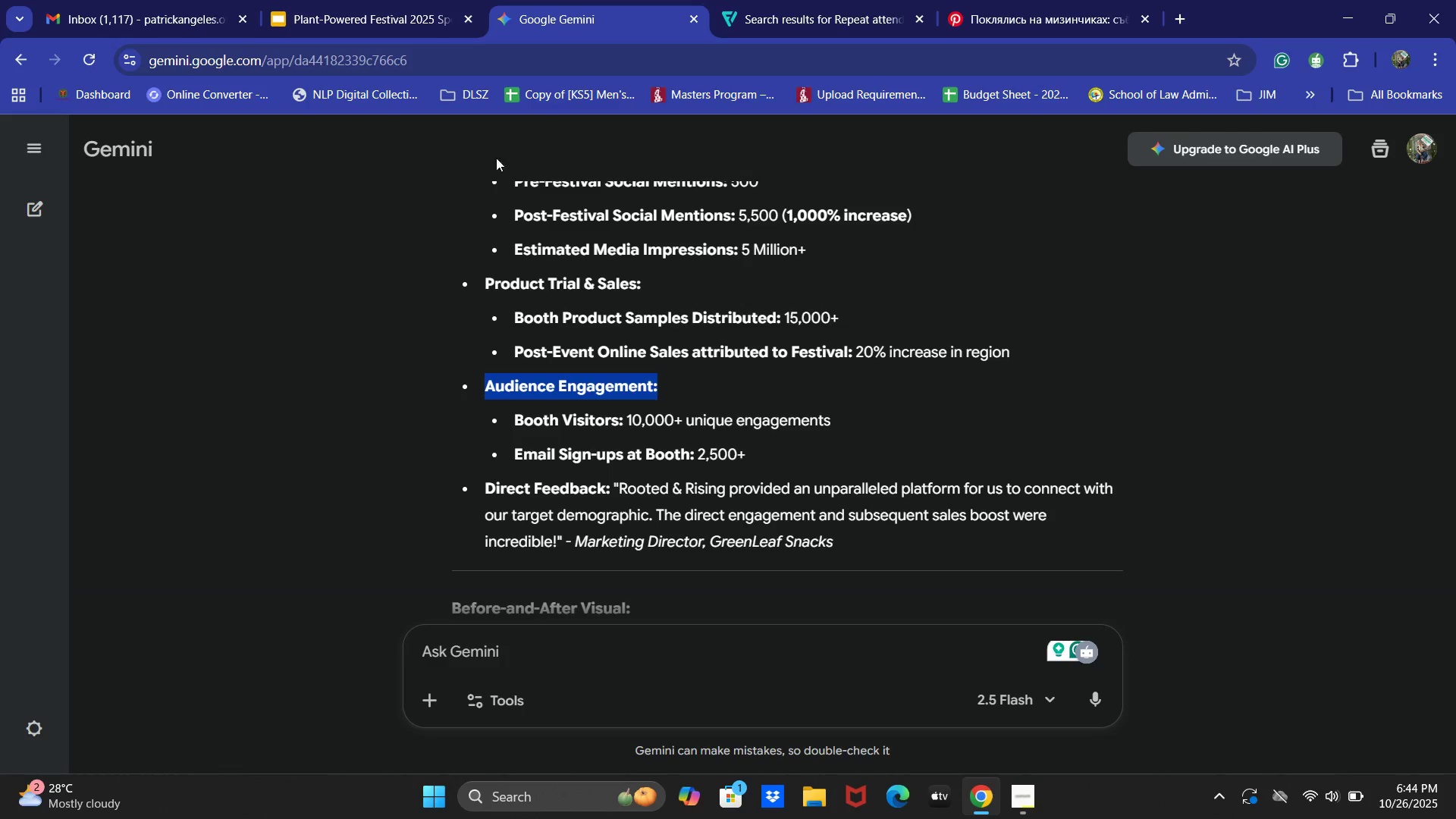 
key(Control+C)
 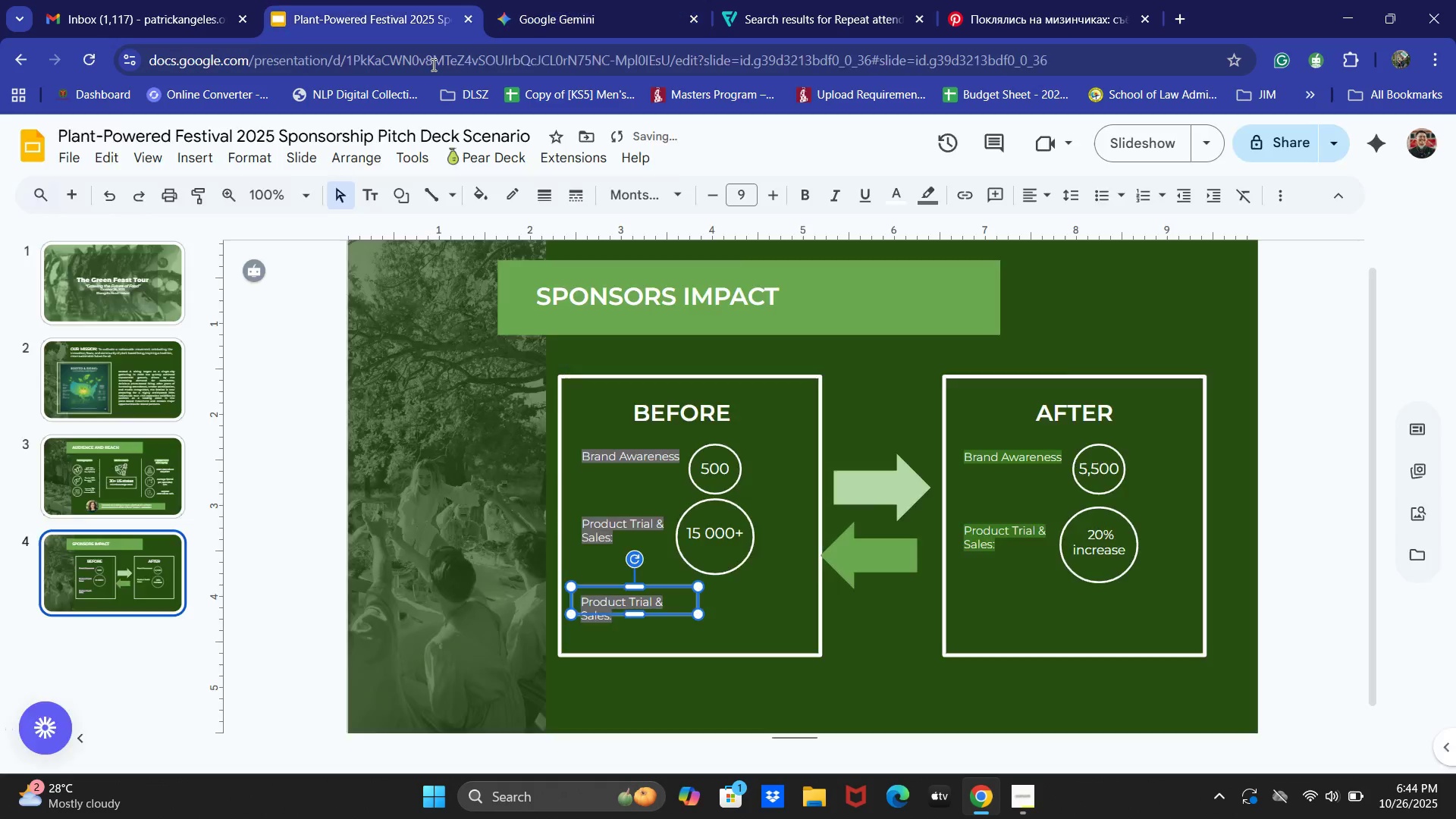 
left_click([405, 0])
 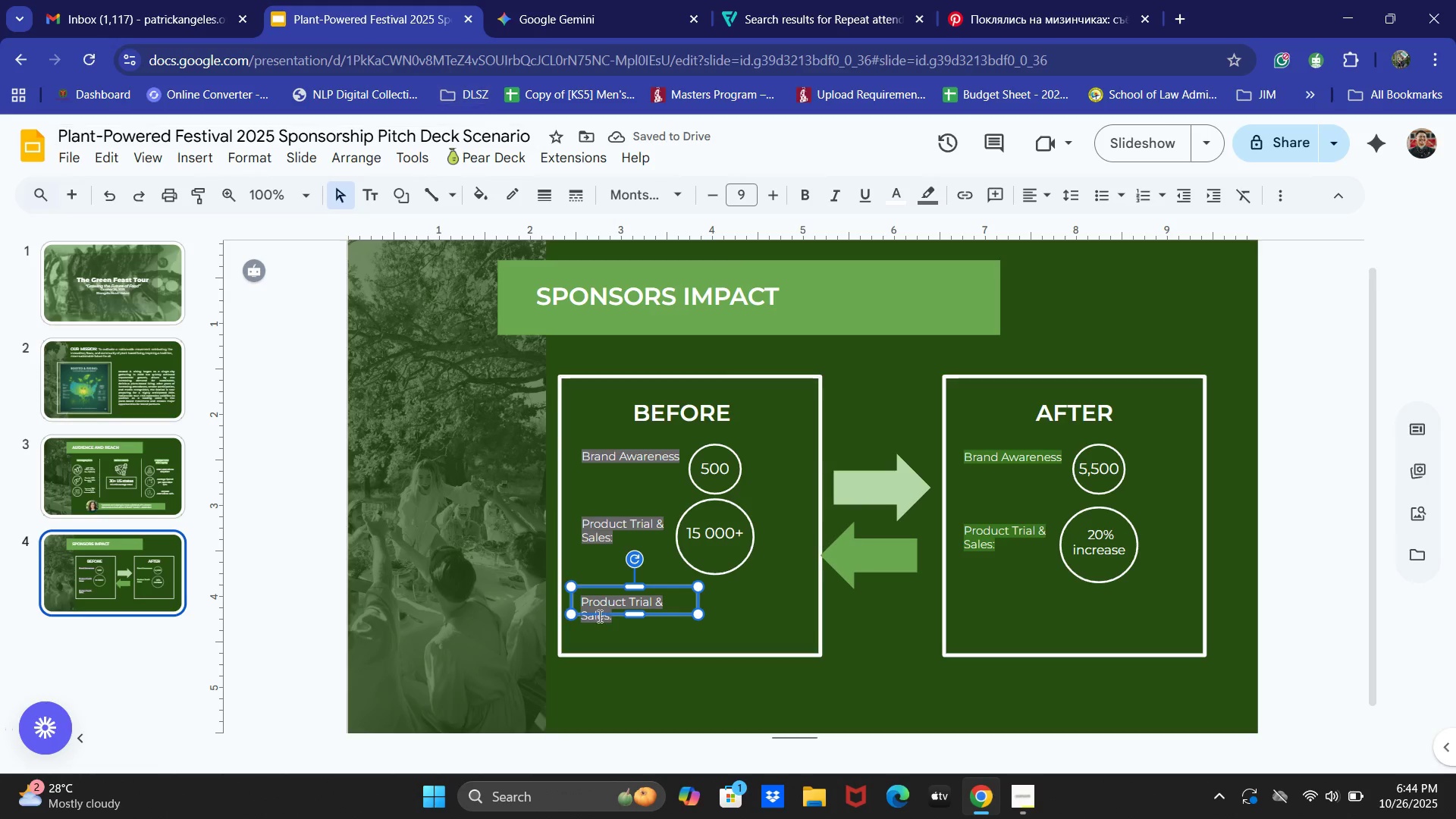 
key(Control+A)
 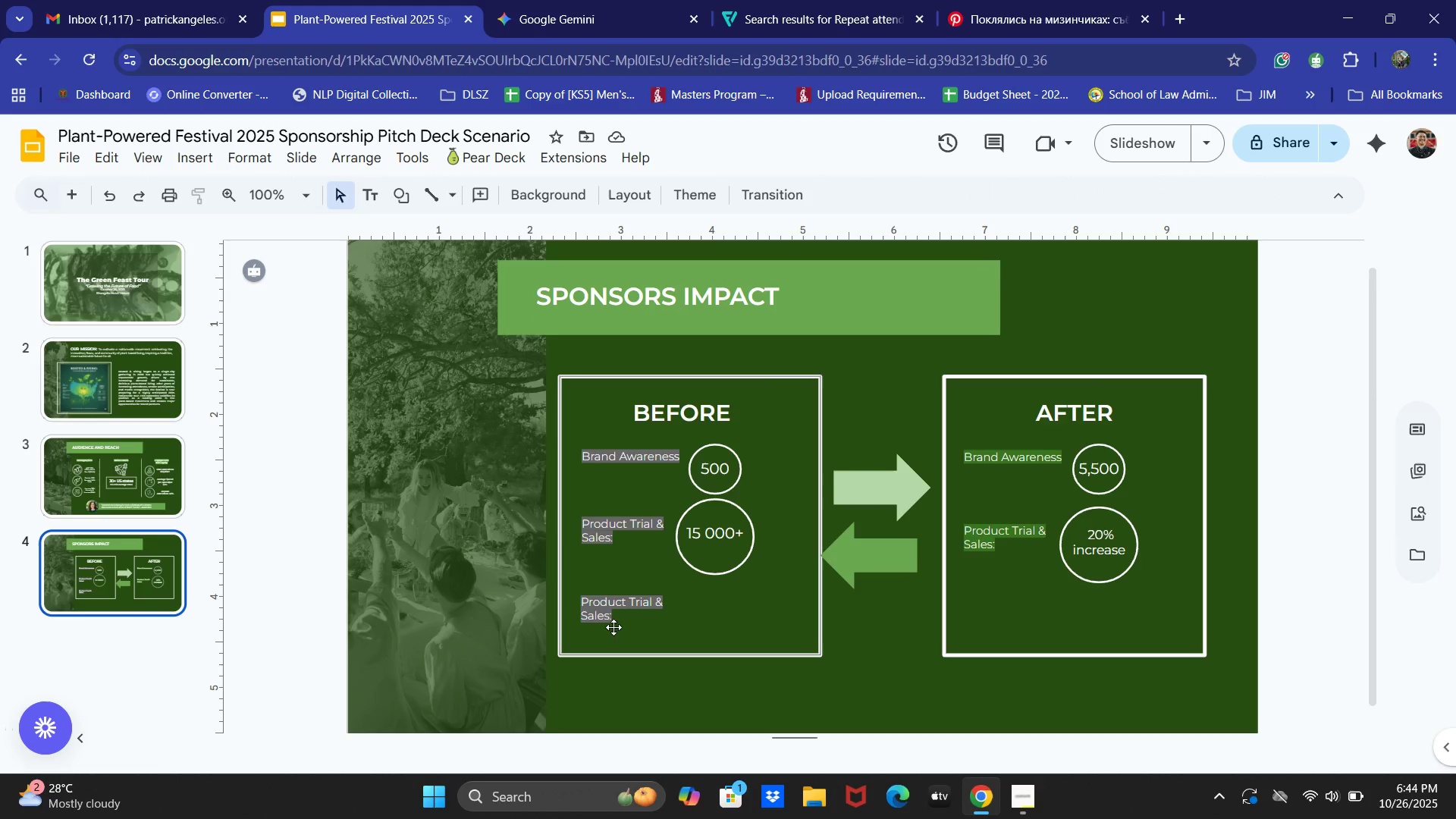 
double_click([591, 607])
 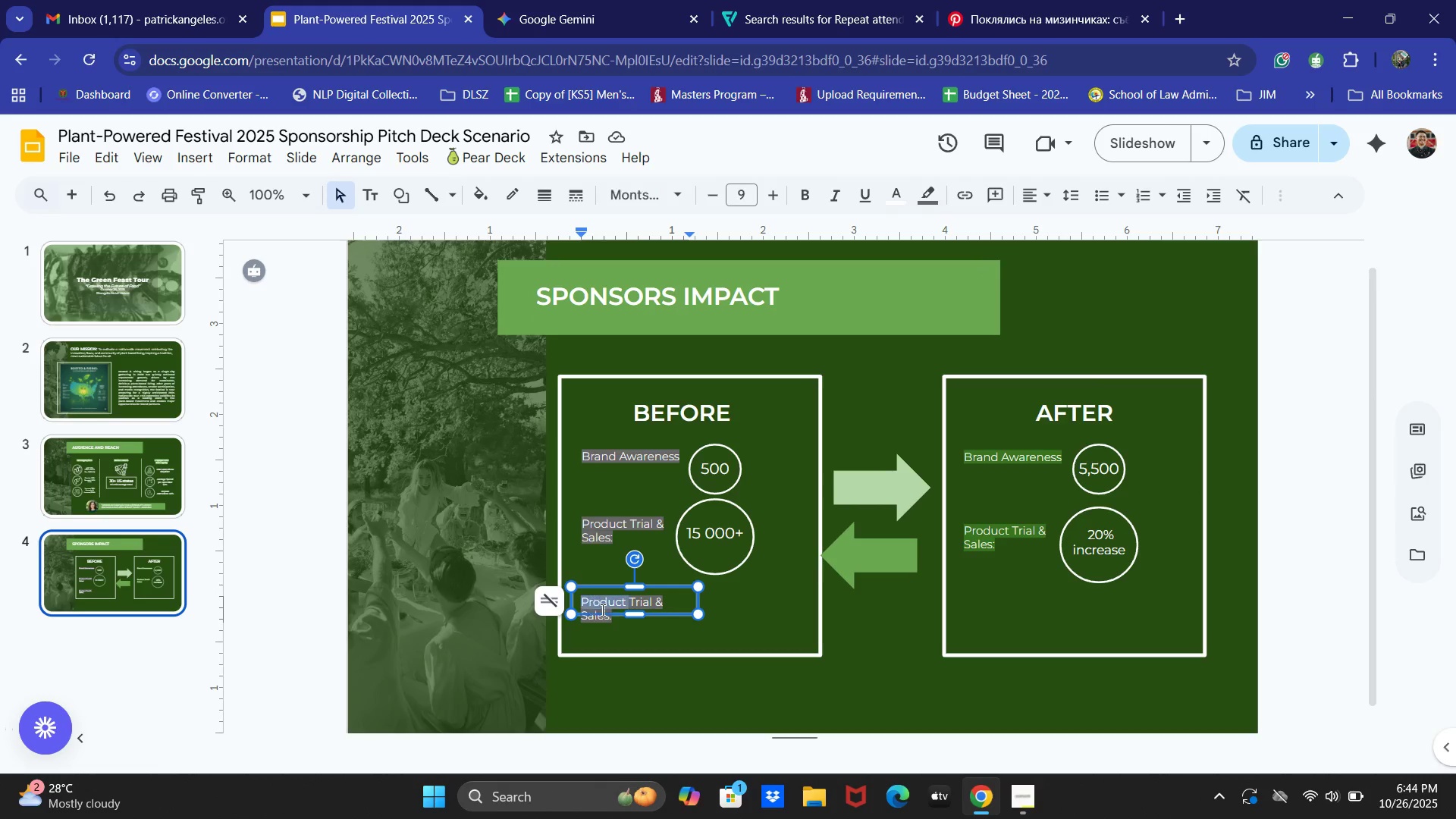 
key(Control+A)
 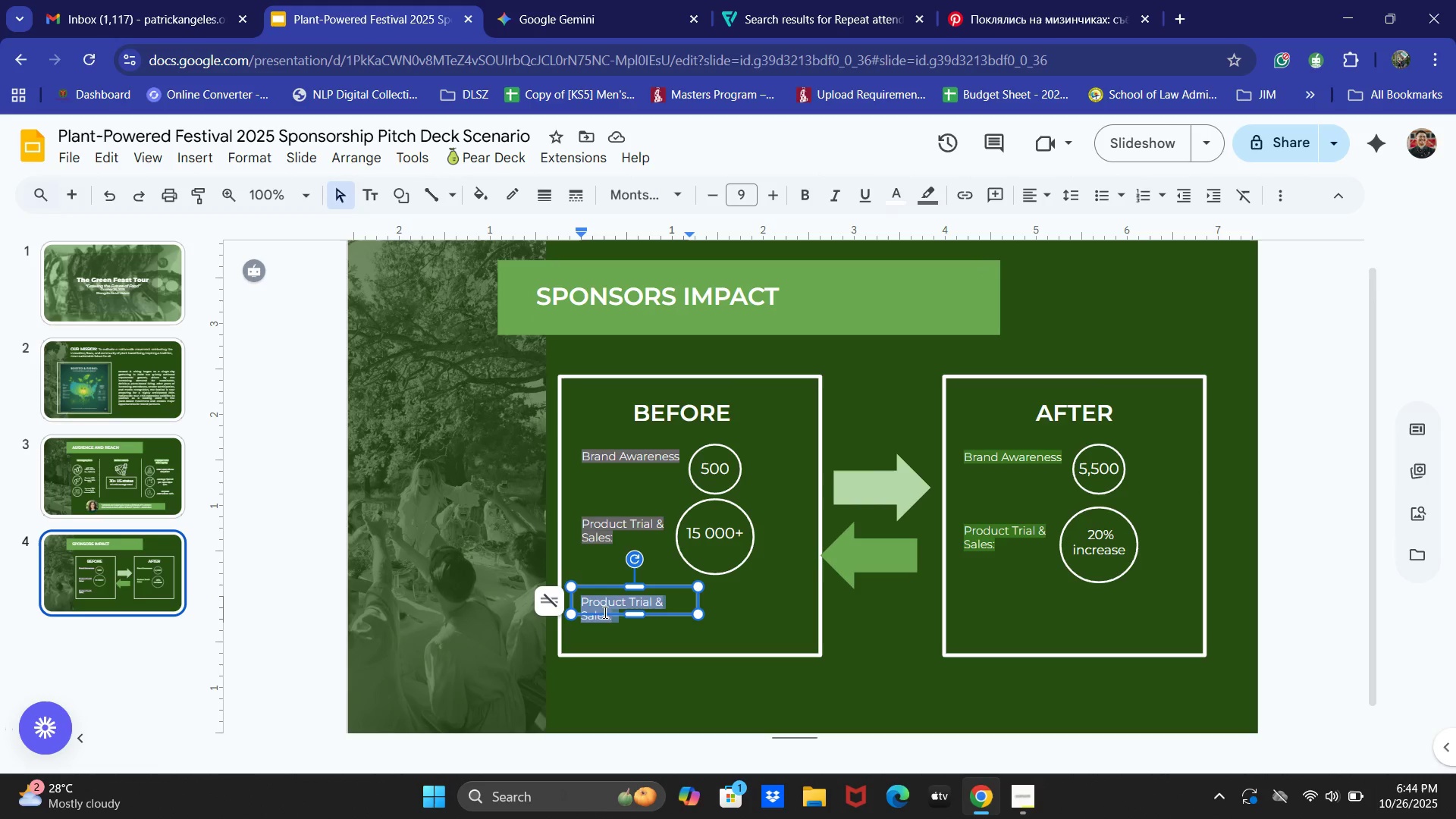 
key(Control+V)
 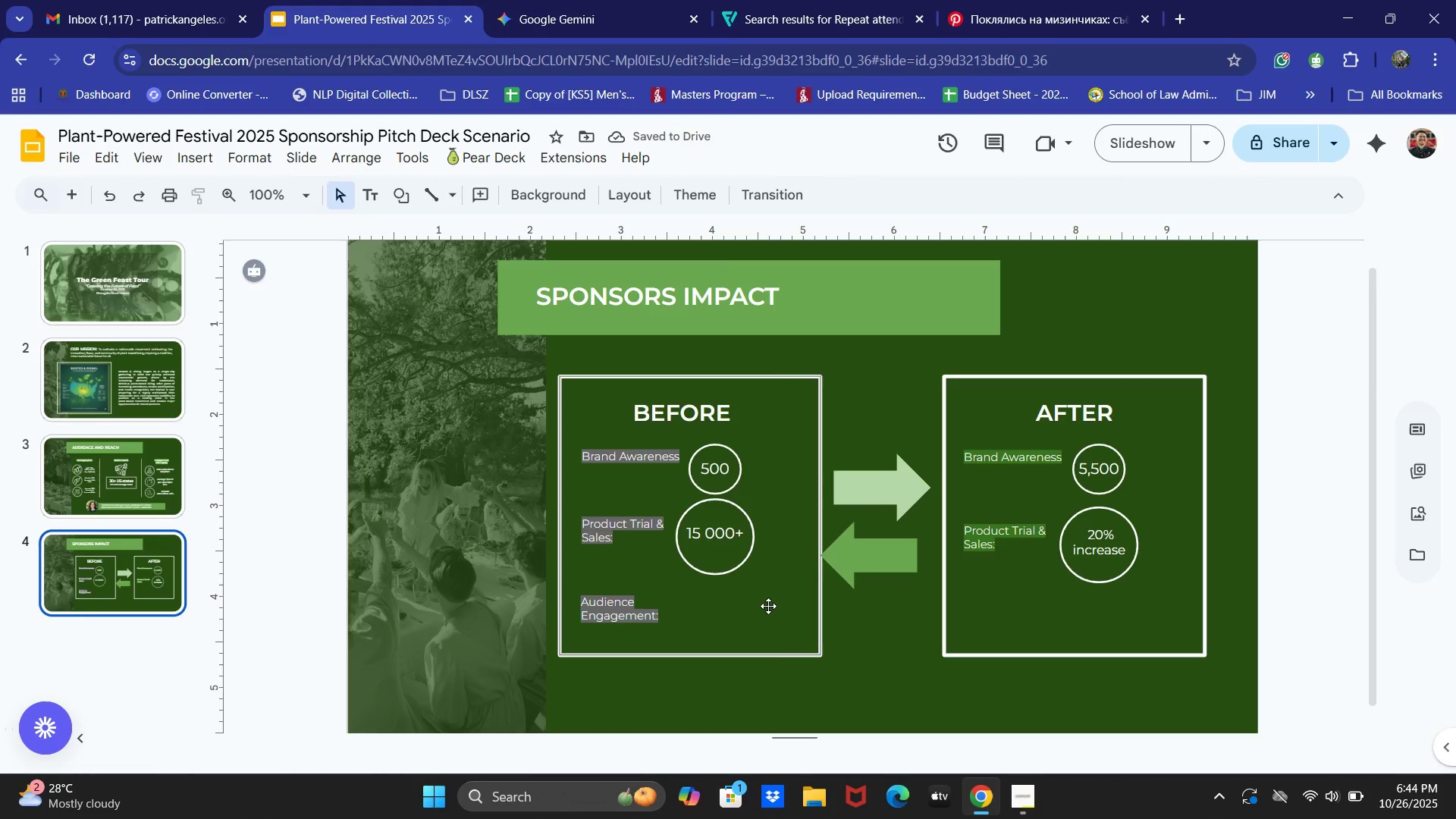 
left_click([1003, 523])
 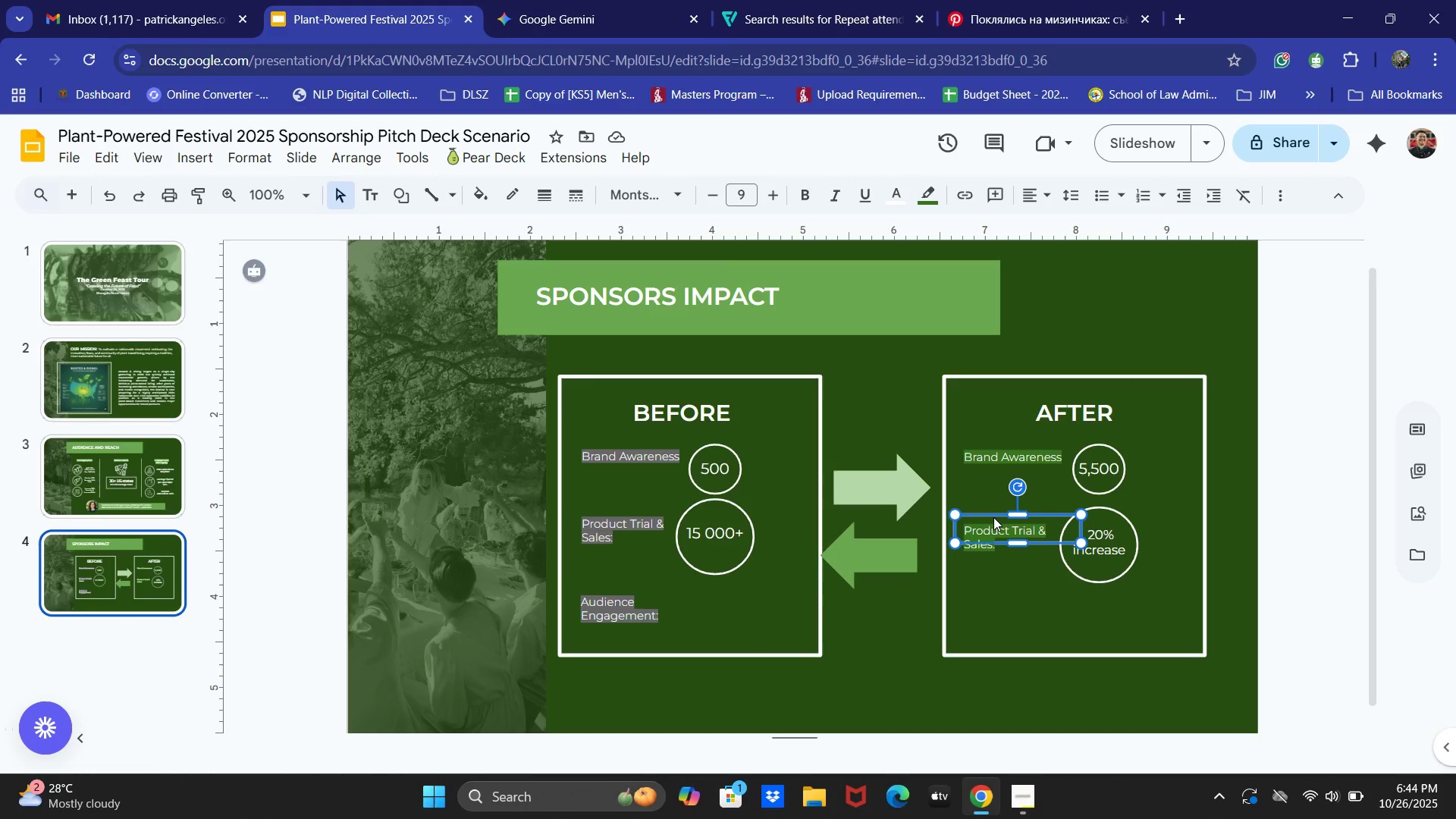 
left_click([993, 517])
 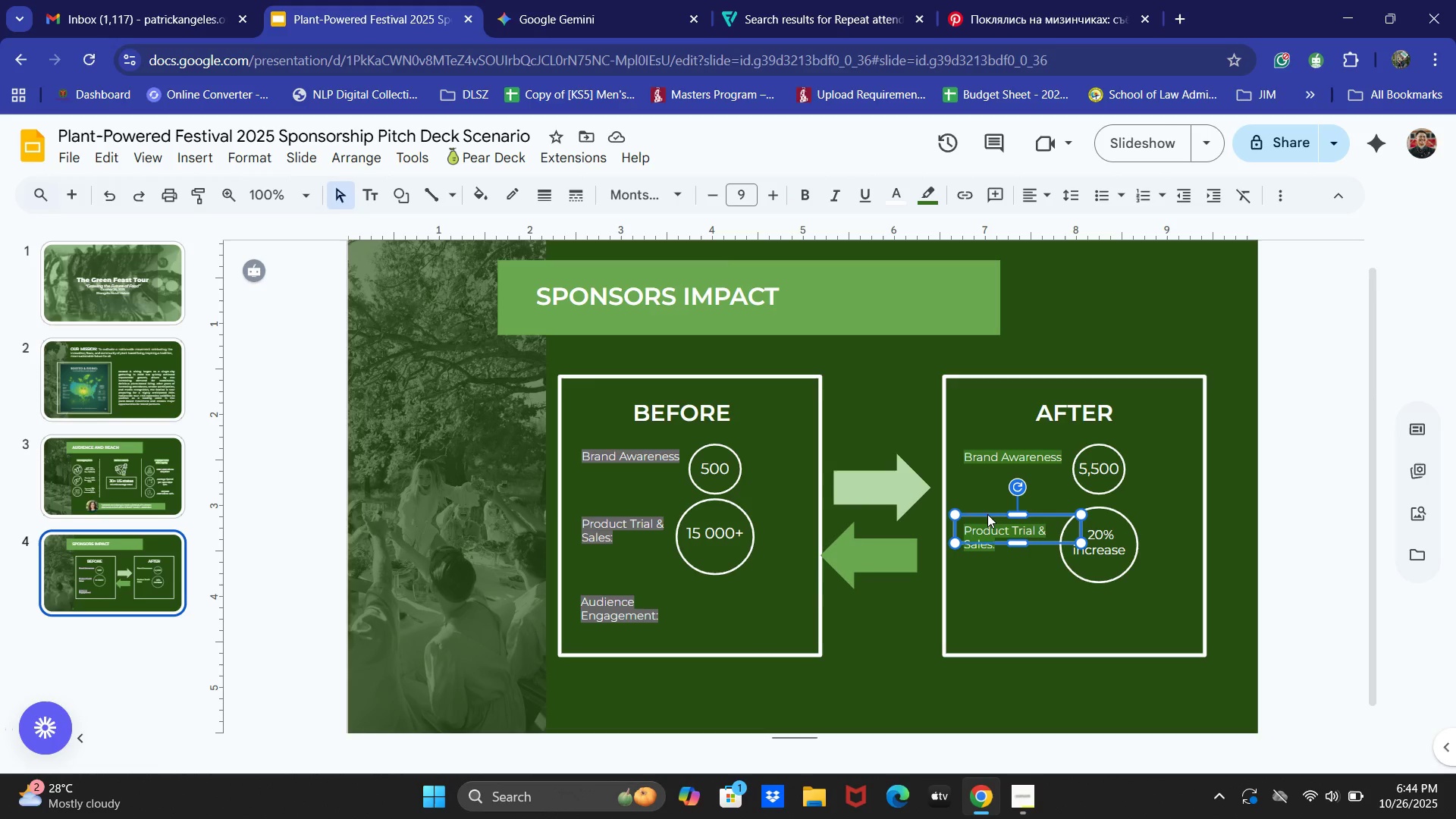 
left_click([987, 514])
 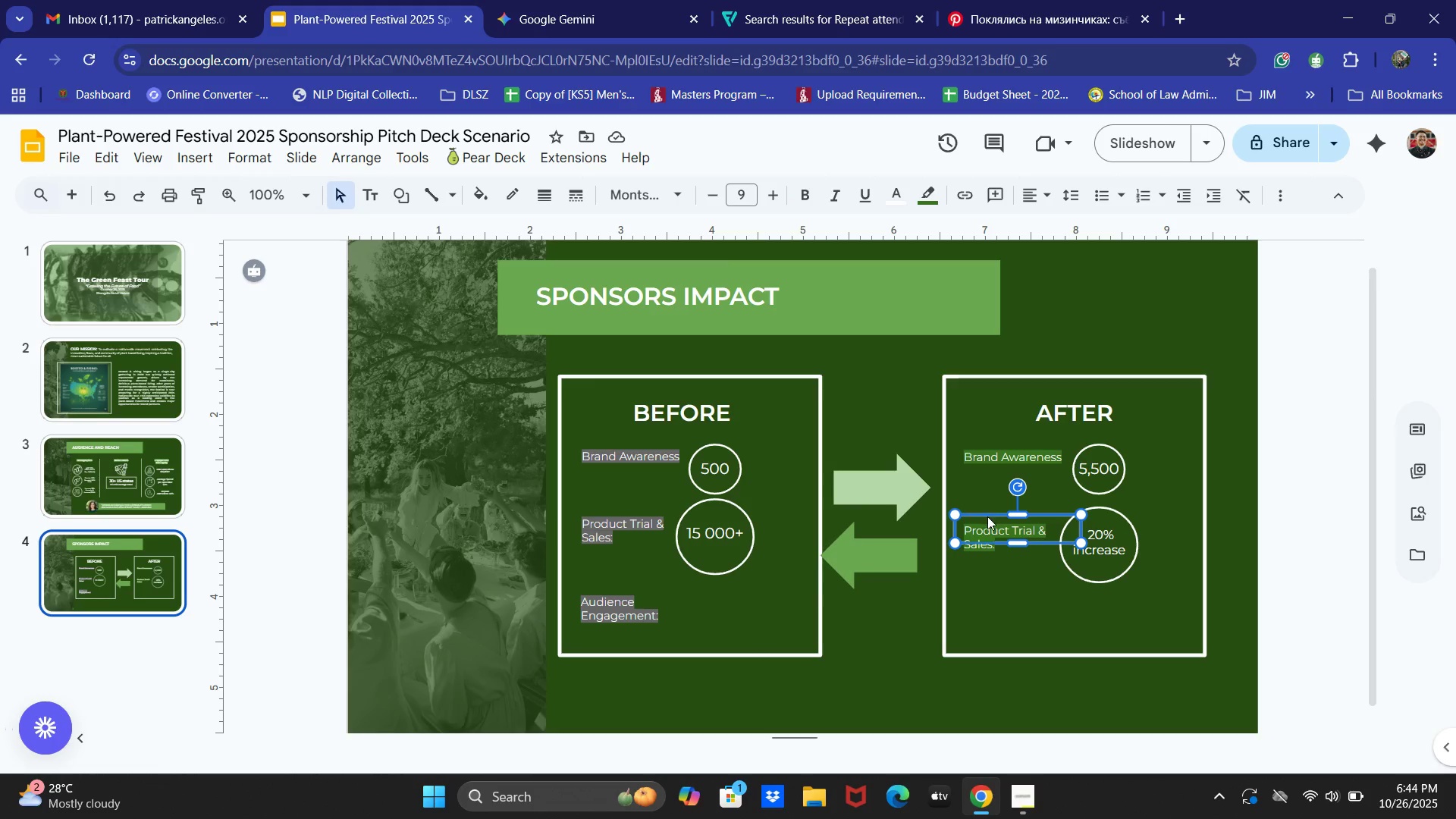 
key(Control+C)
 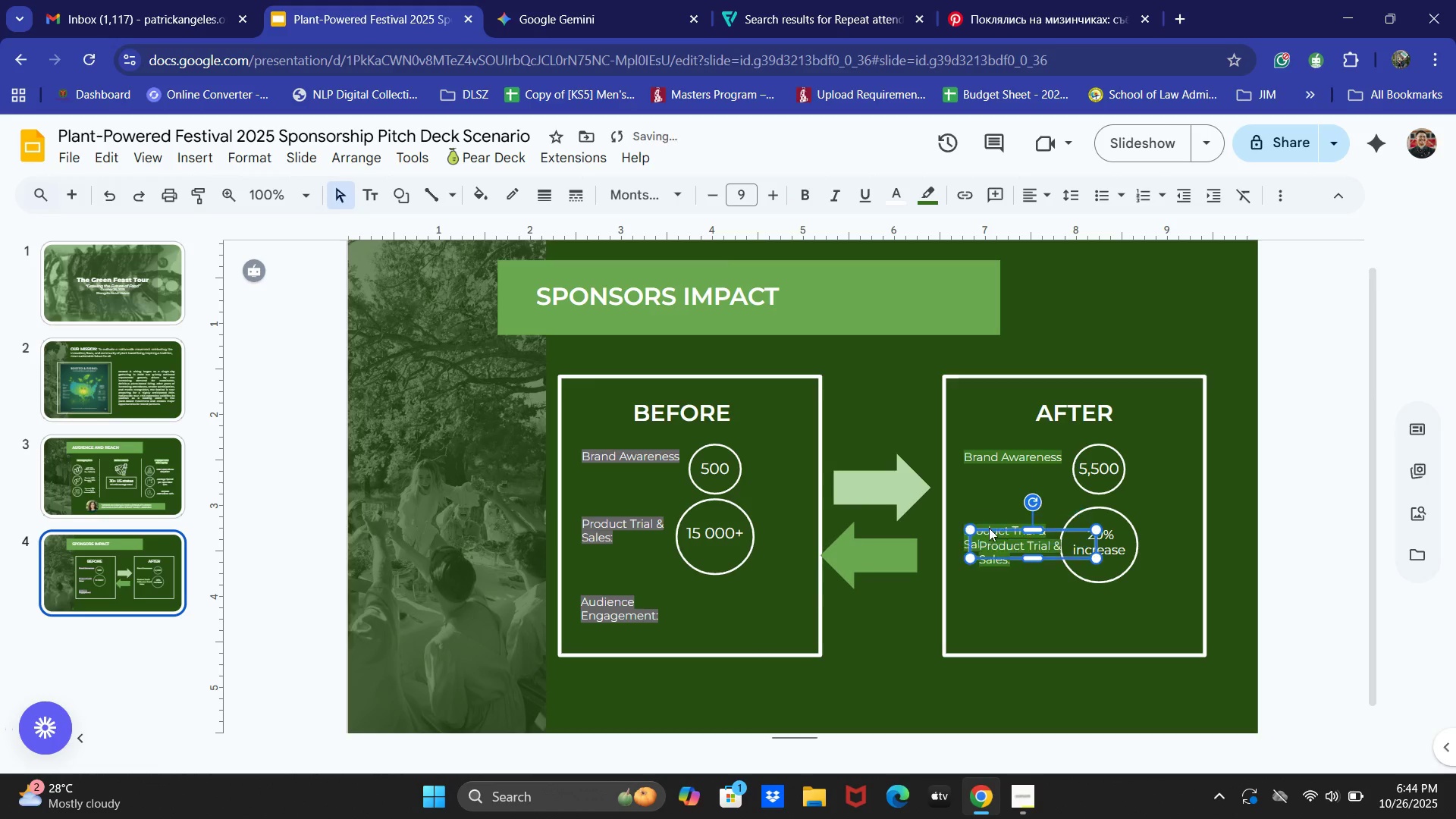 
key(Control+V)
 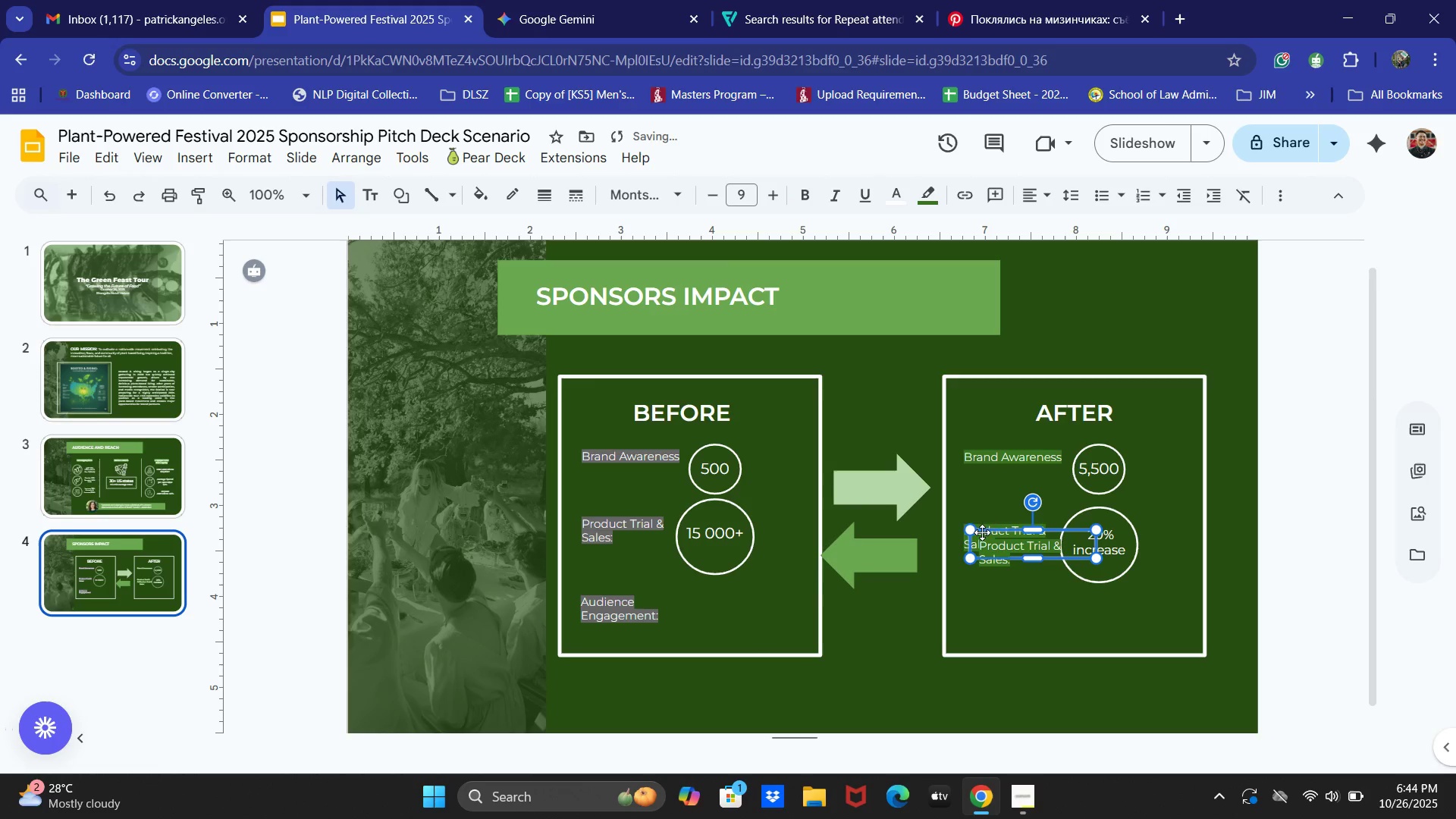 
left_click_drag(start_coordinate=[983, 529], to_coordinate=[977, 603])
 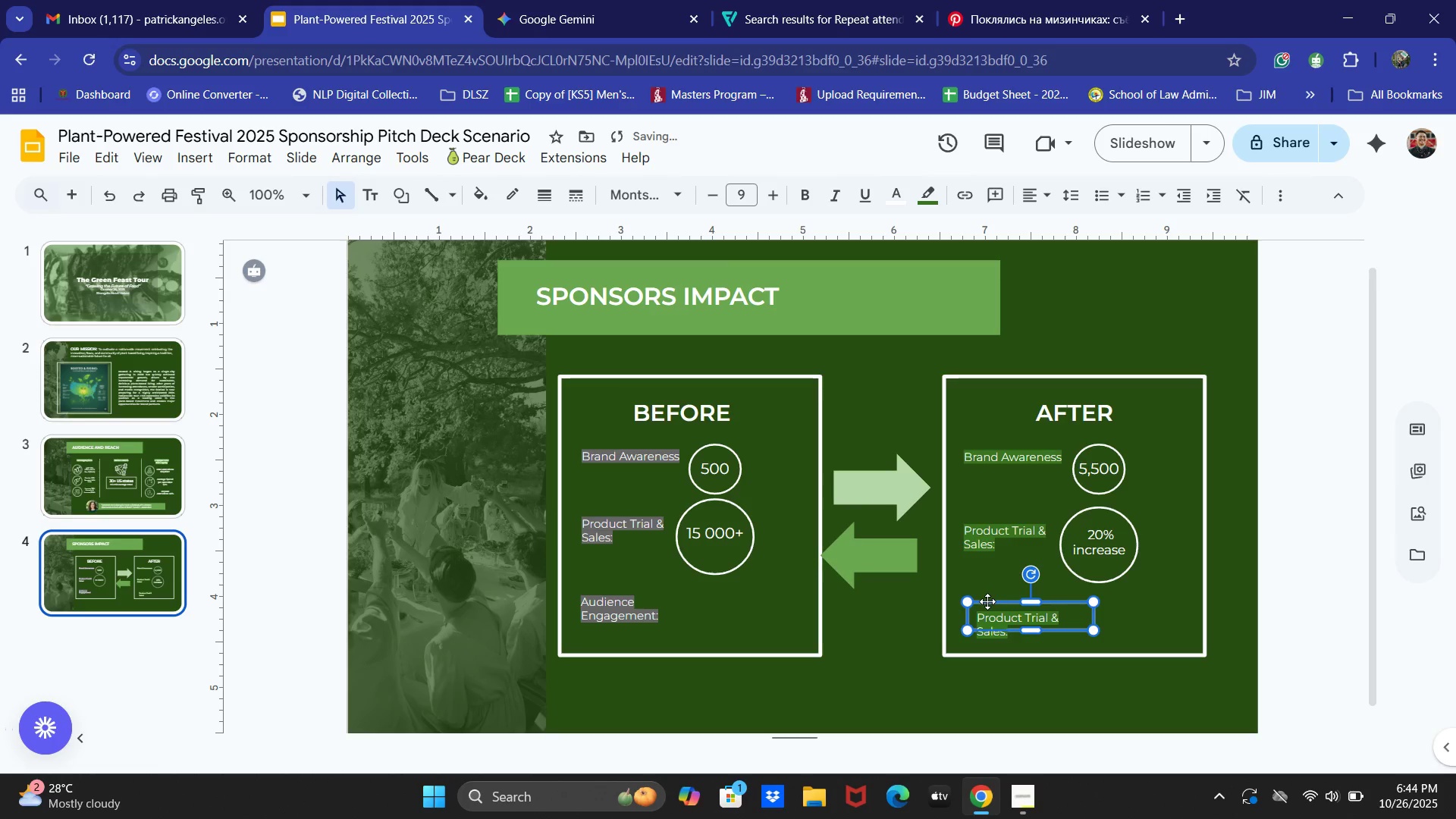 
key(ArrowLeft)
 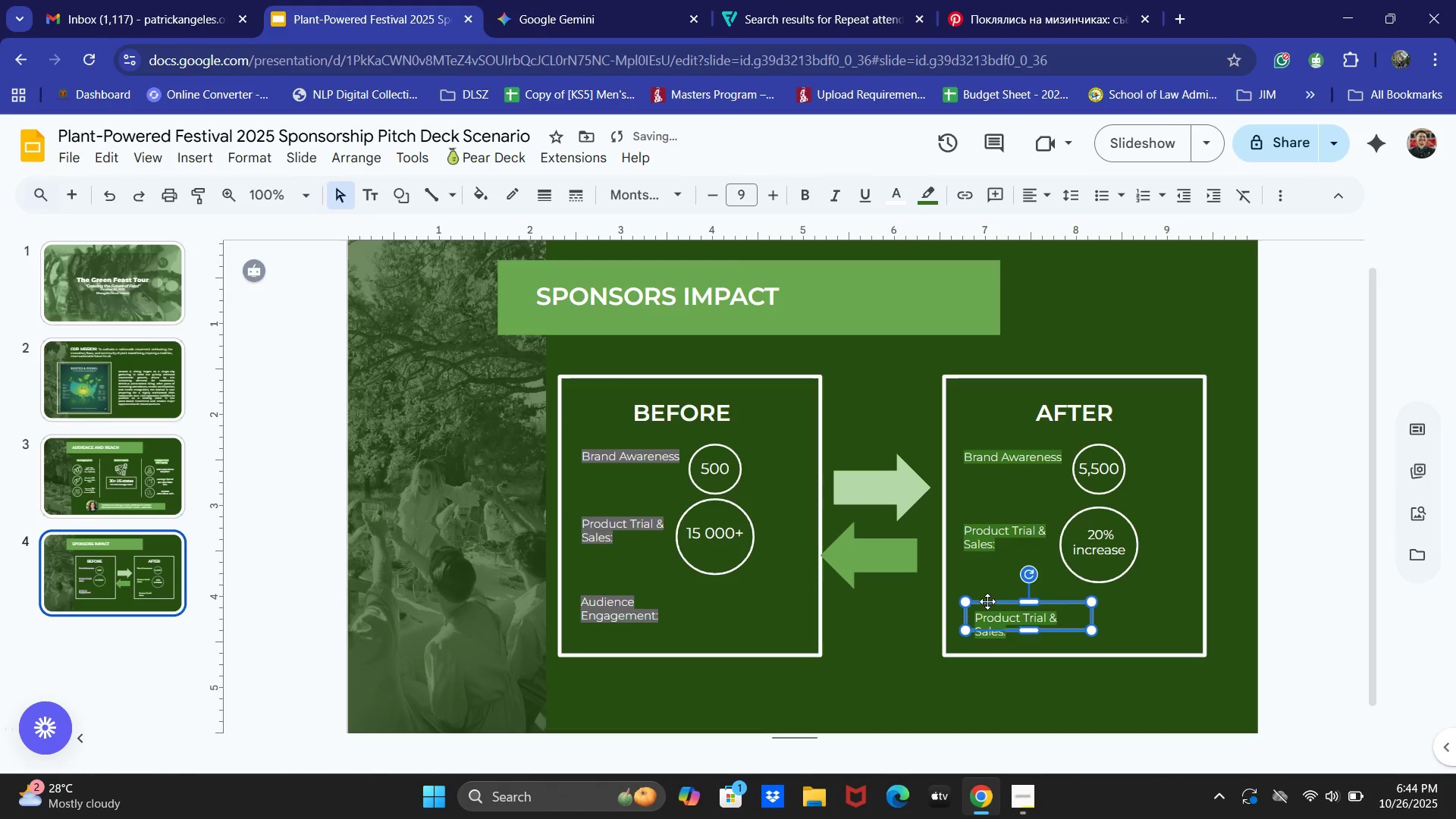 
key(ArrowLeft)
 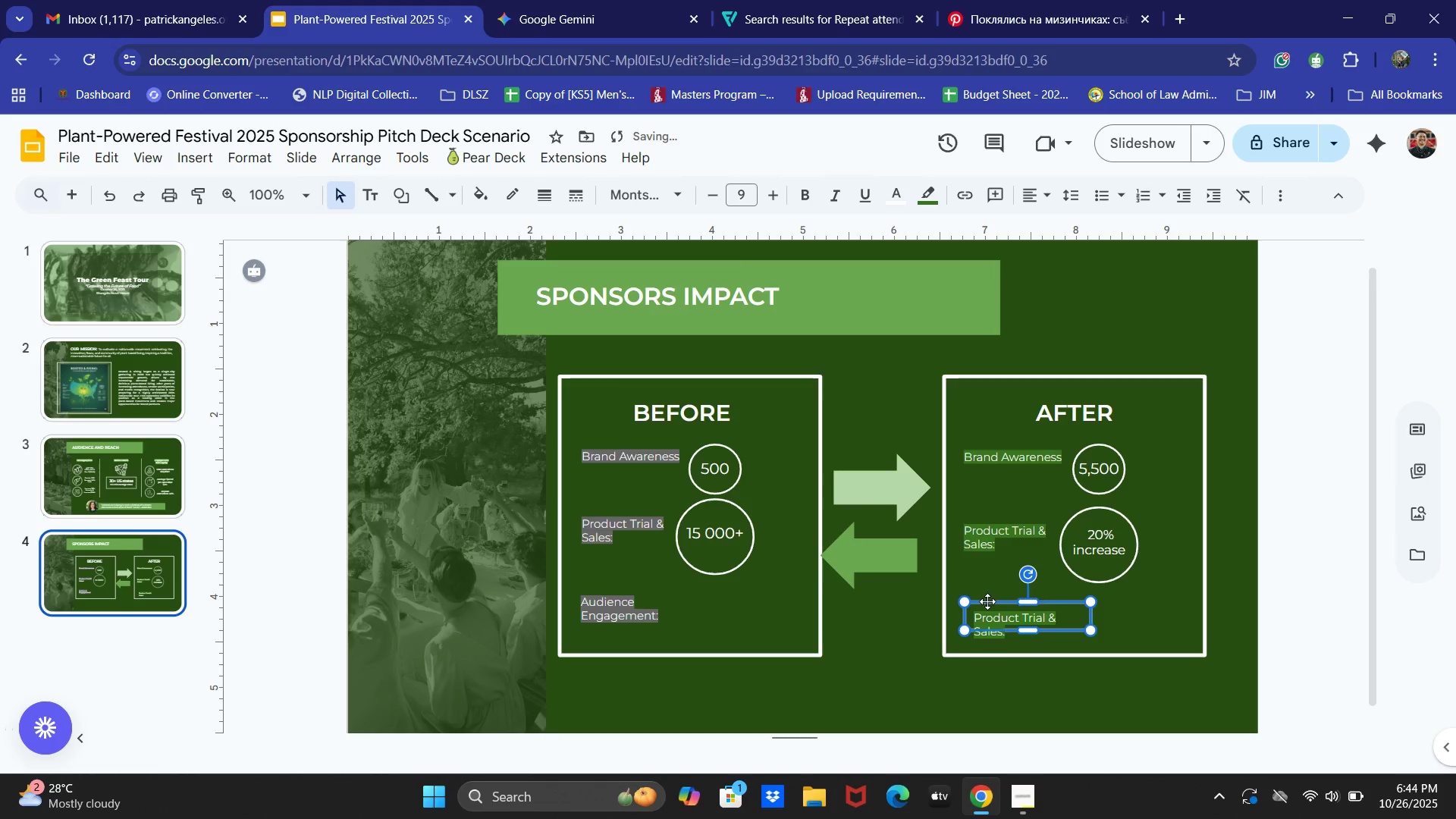 
key(ArrowLeft)
 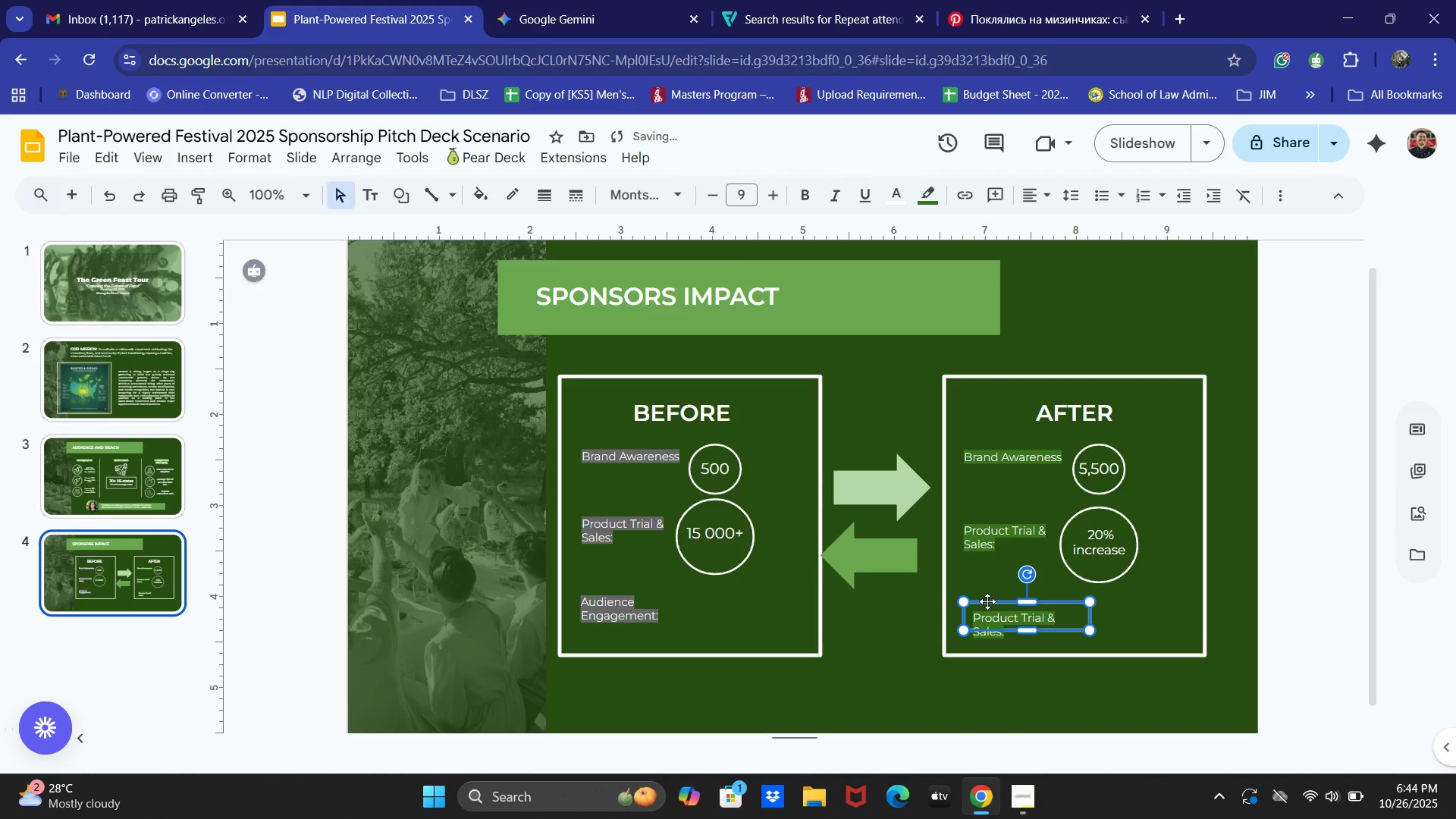 
key(ArrowLeft)
 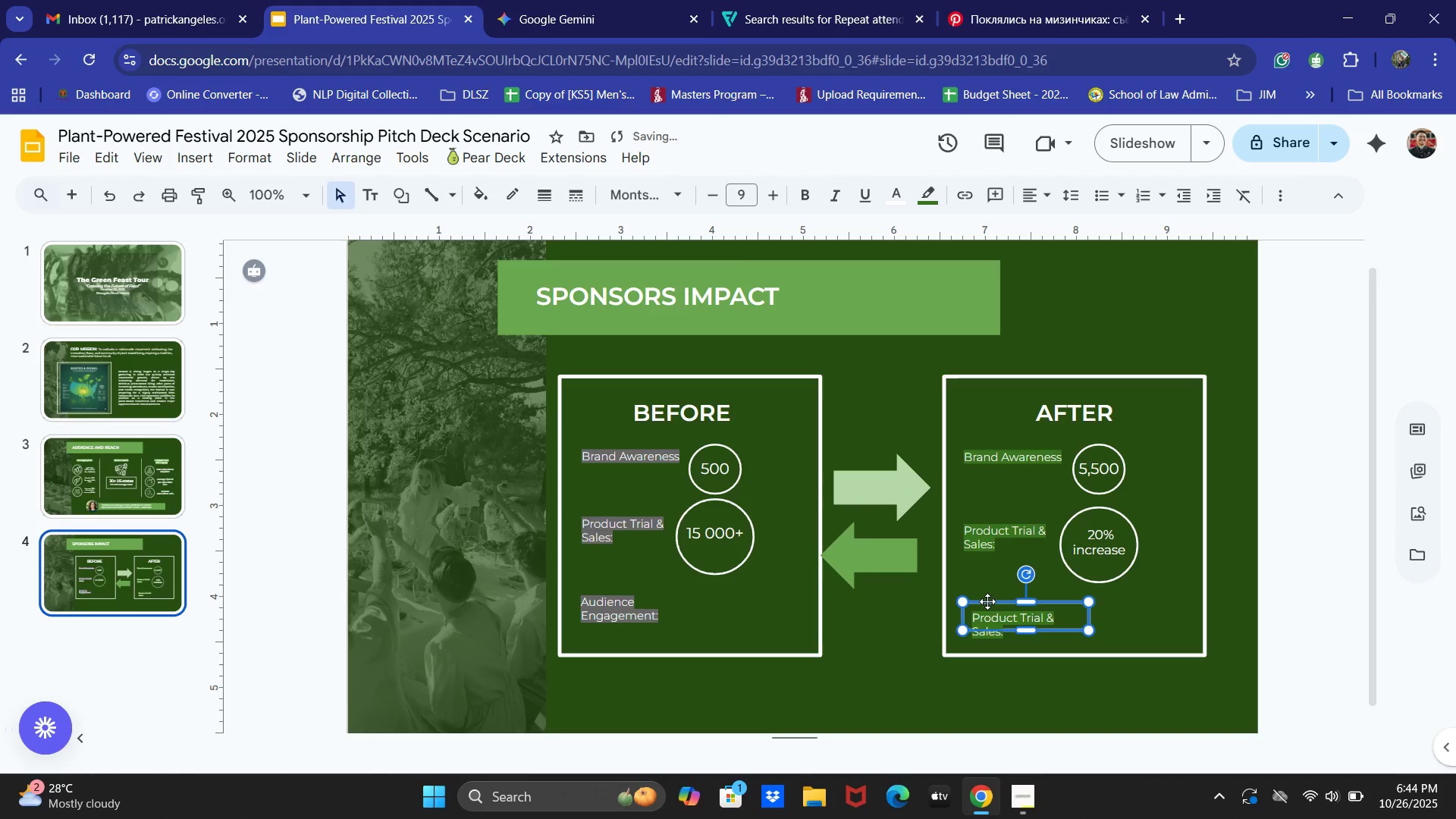 
key(ArrowLeft)
 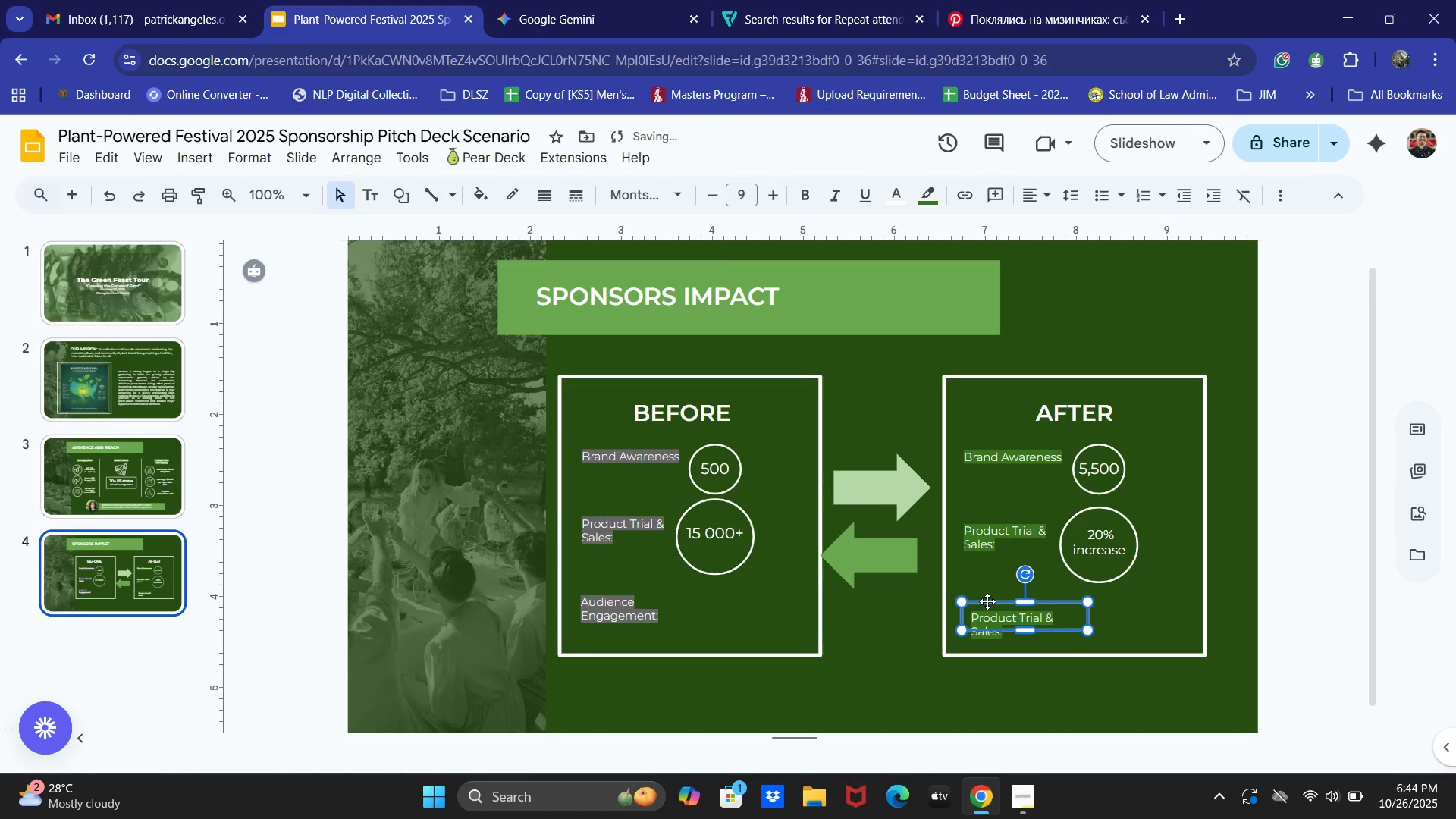 
hold_key(key=ArrowLeft, duration=0.63)
 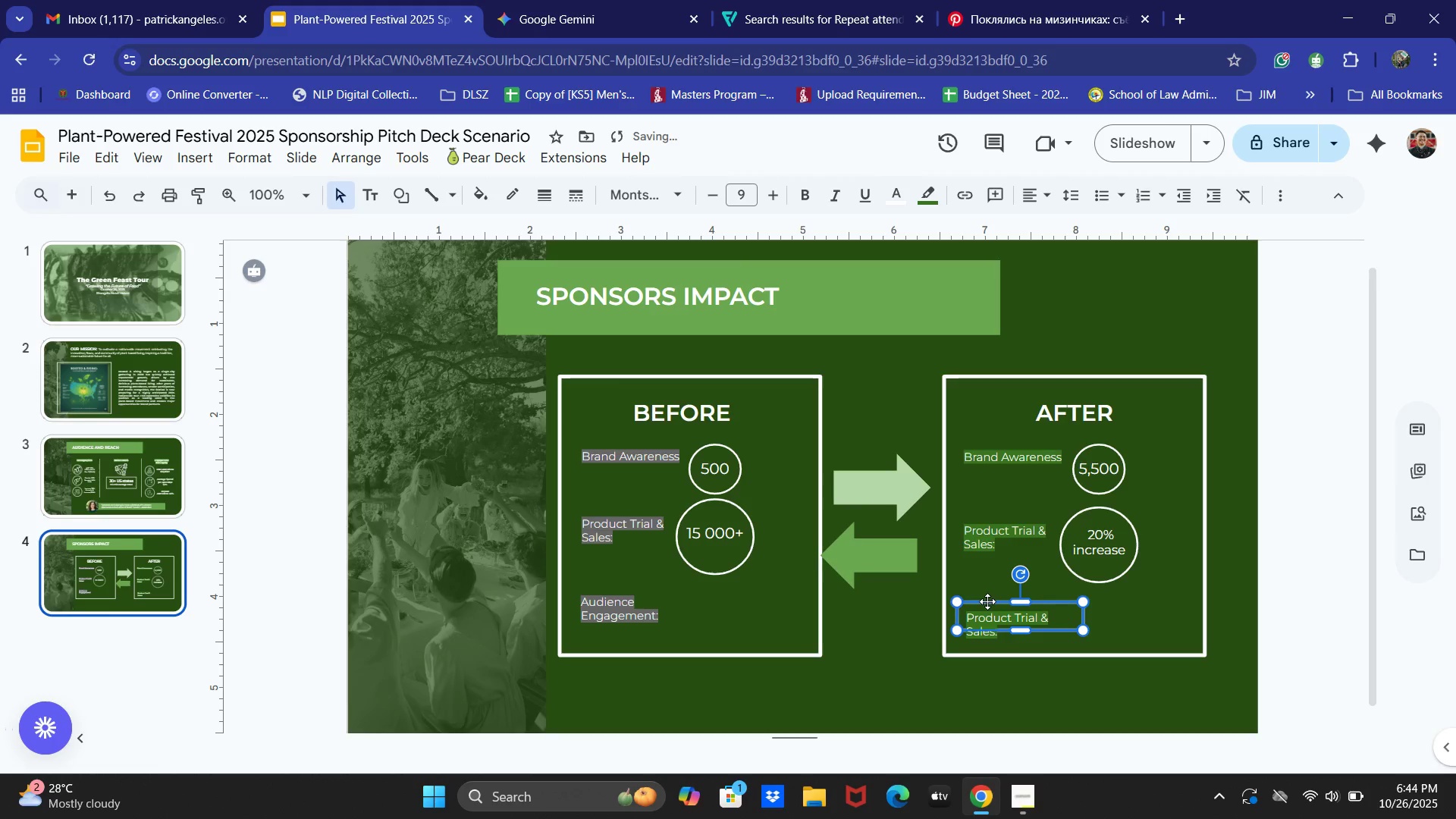 
key(ArrowLeft)
 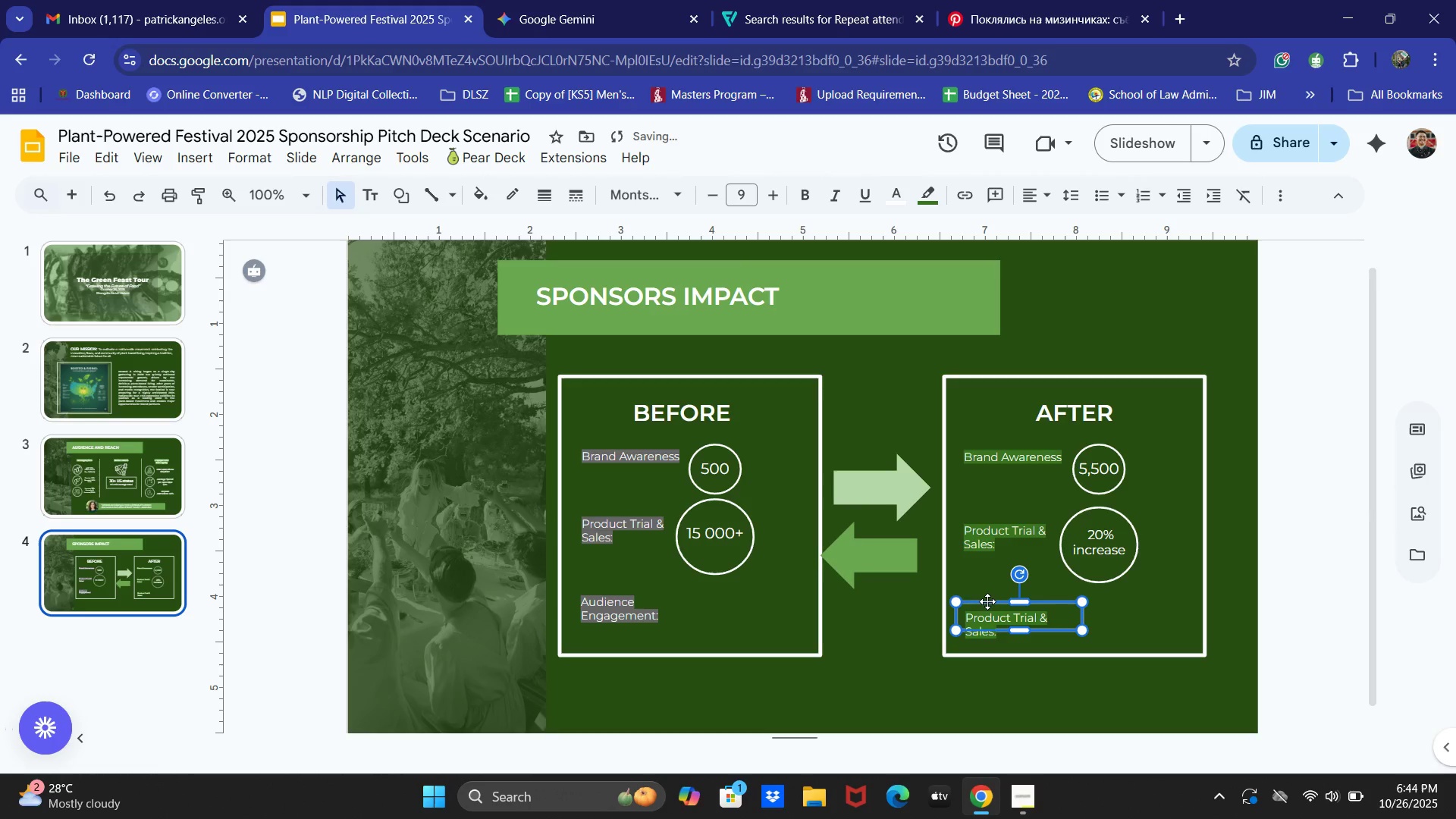 
key(ArrowLeft)
 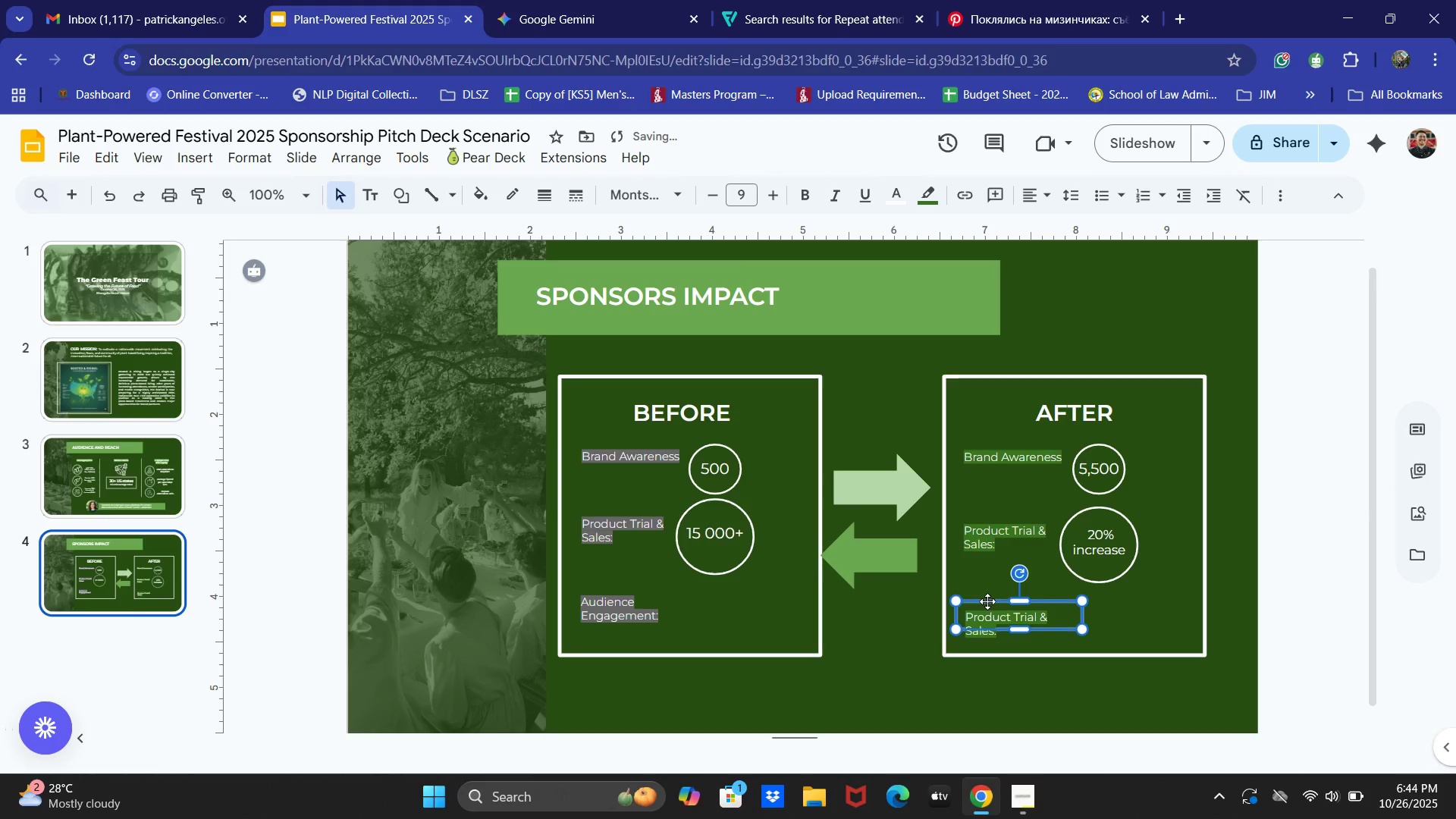 
key(ArrowUp)
 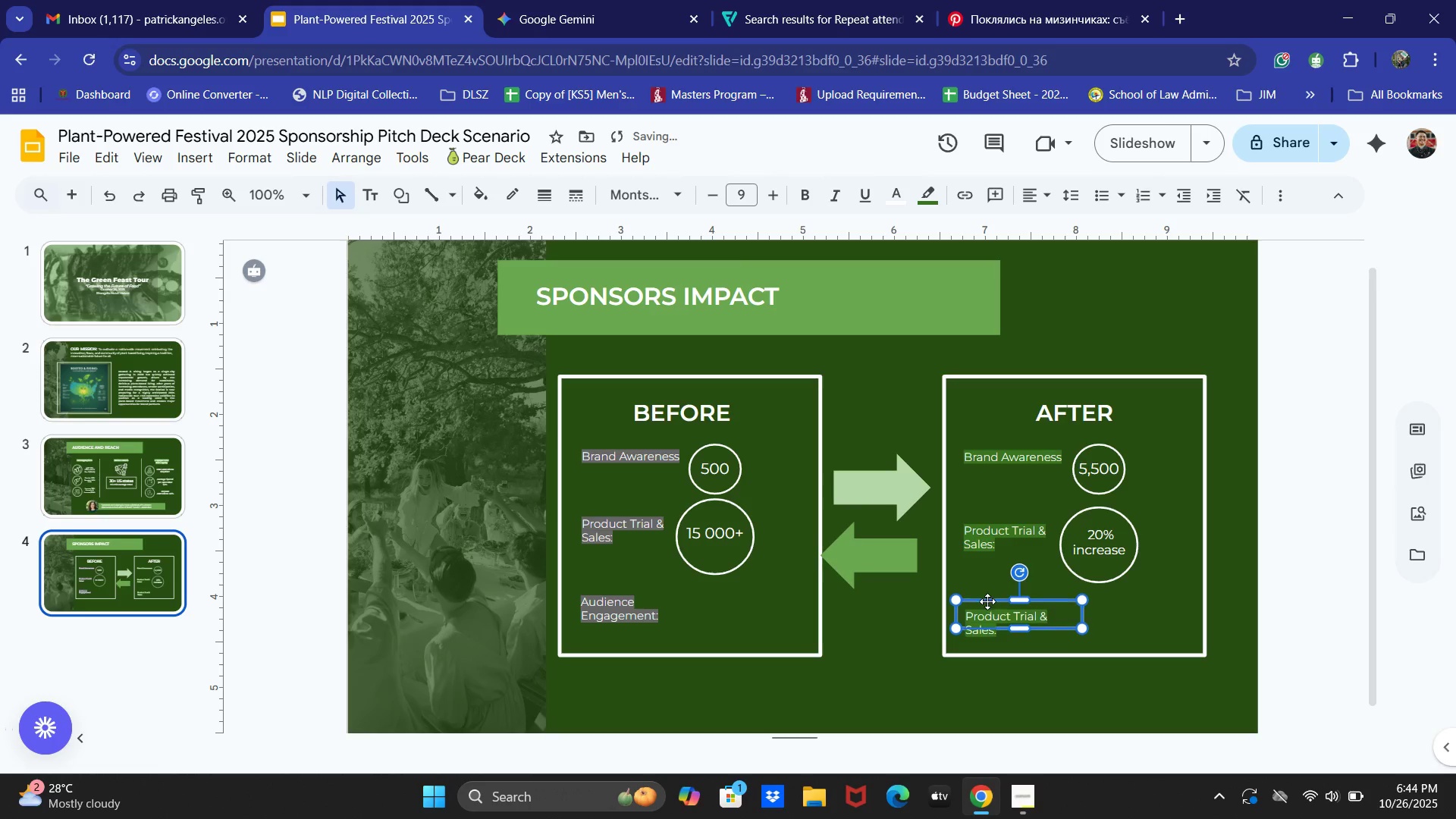 
key(ArrowUp)
 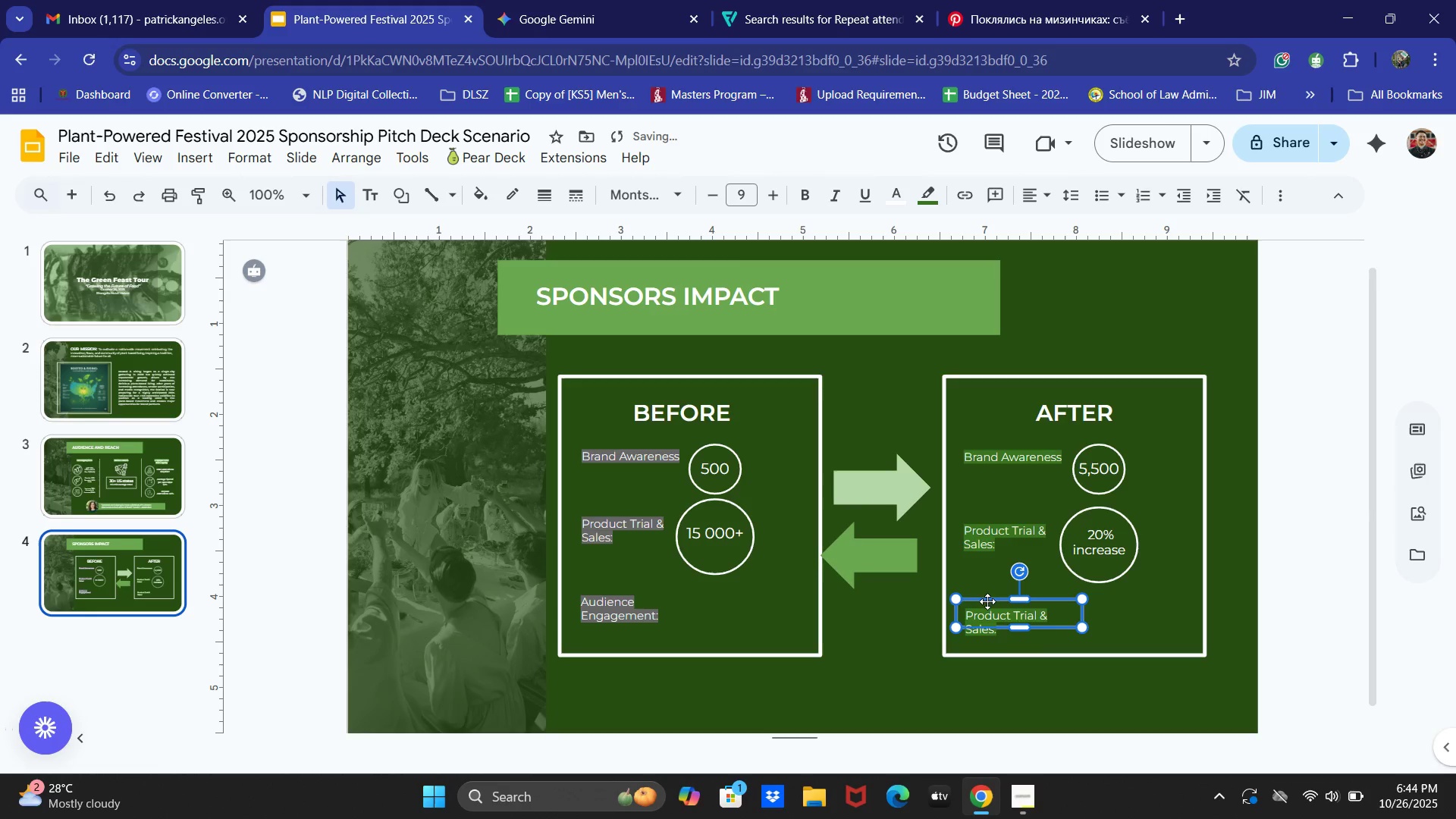 
key(ArrowUp)
 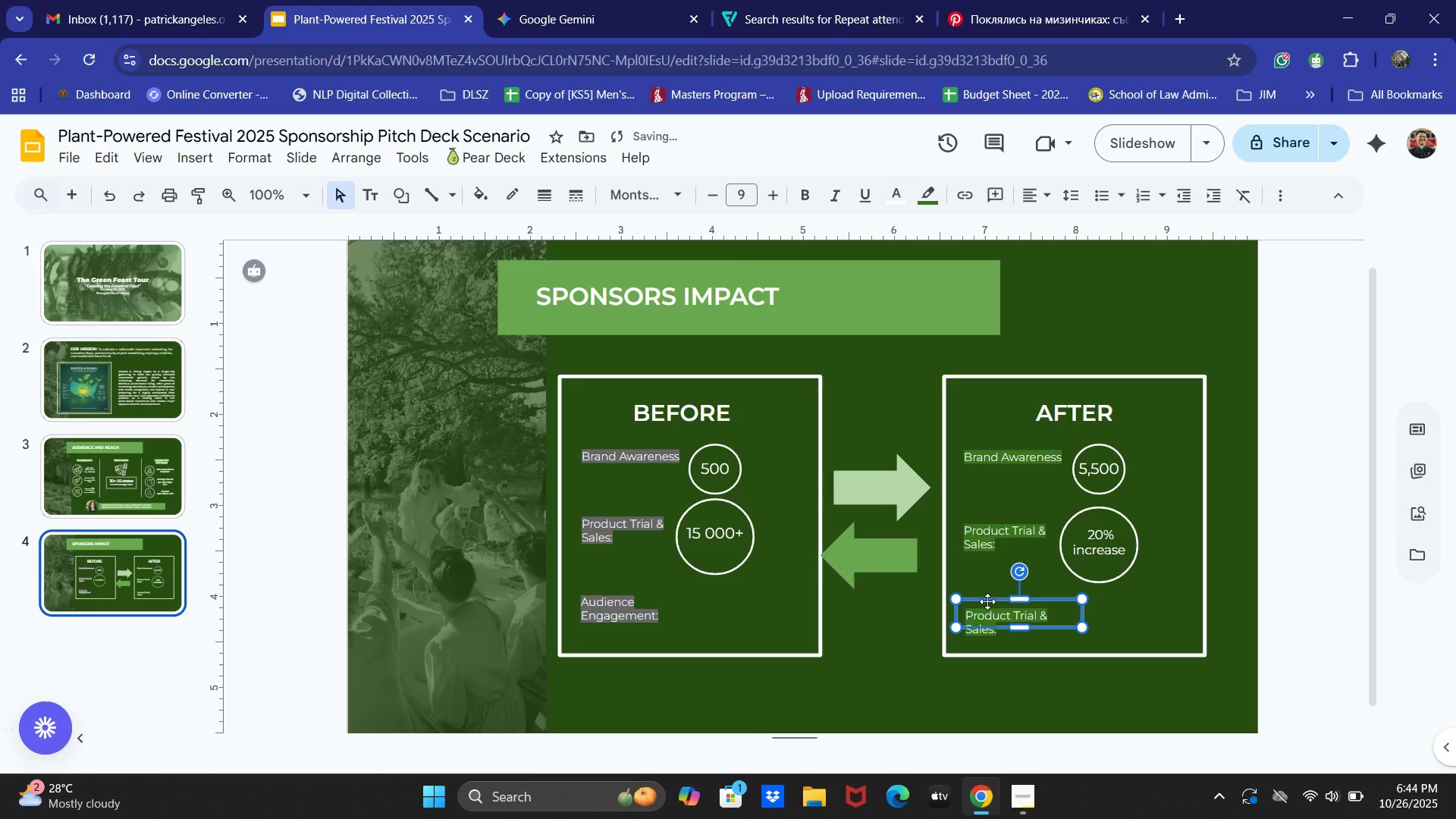 
key(ArrowUp)
 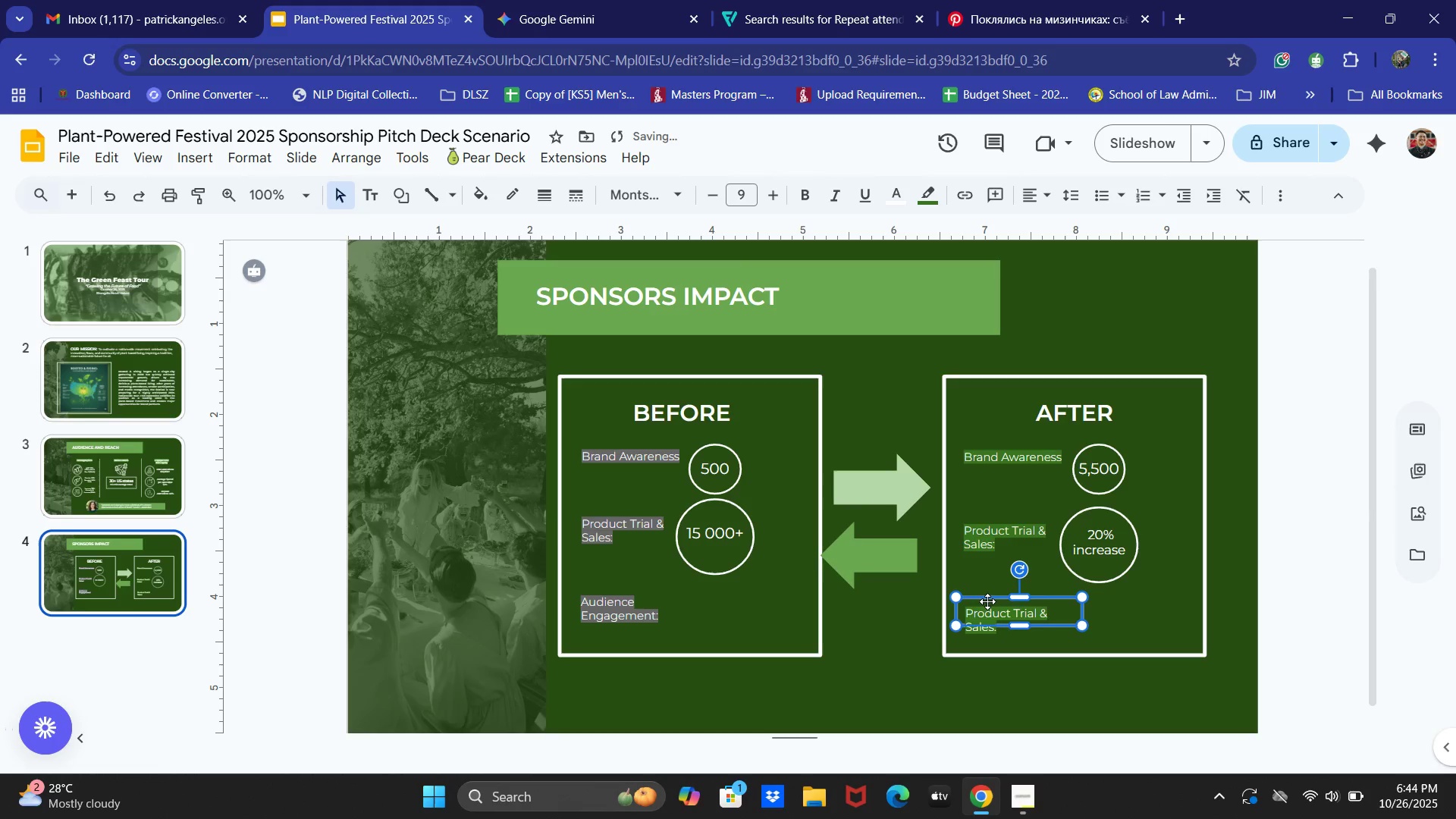 
key(ArrowUp)
 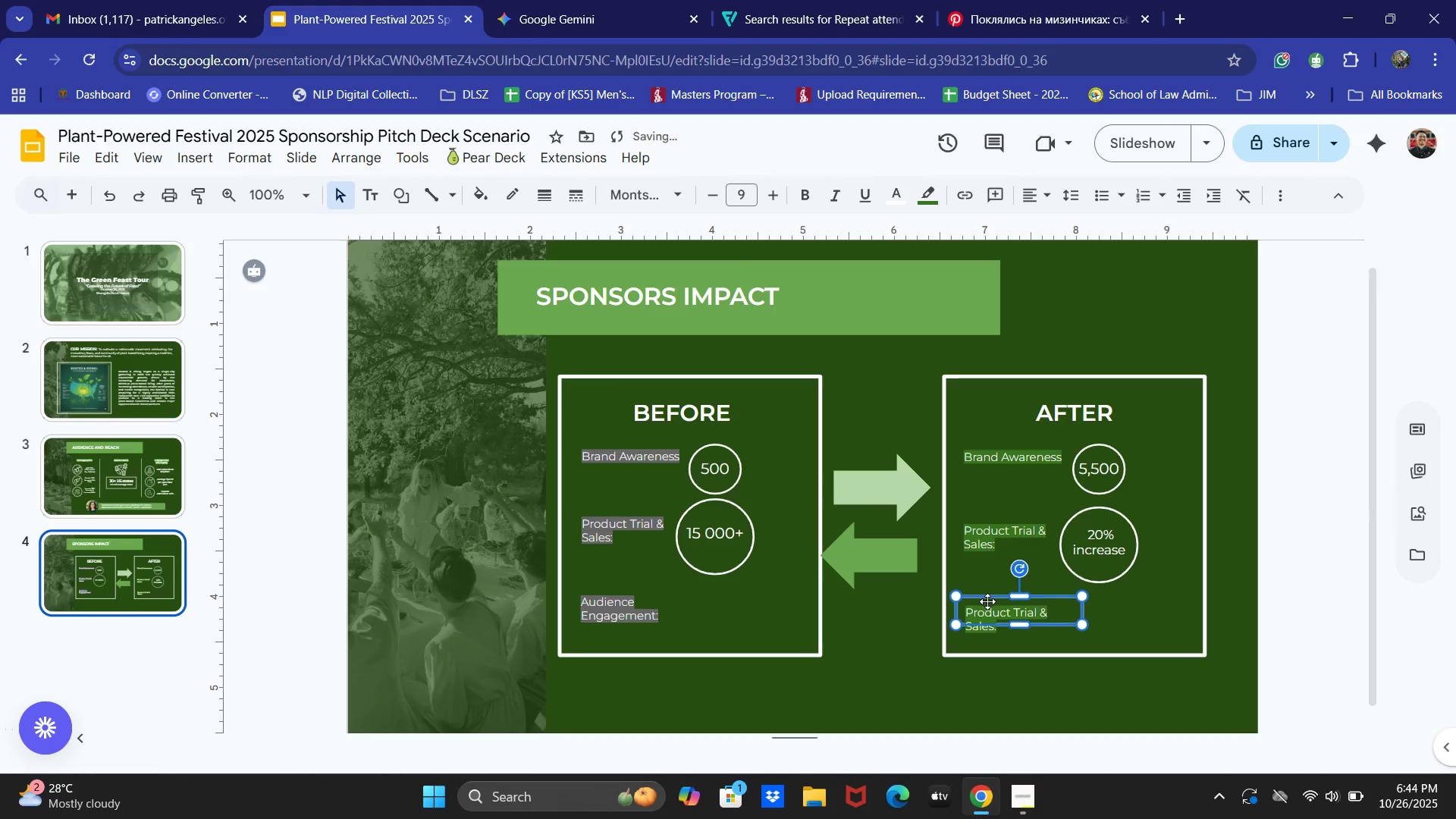 
key(ArrowUp)
 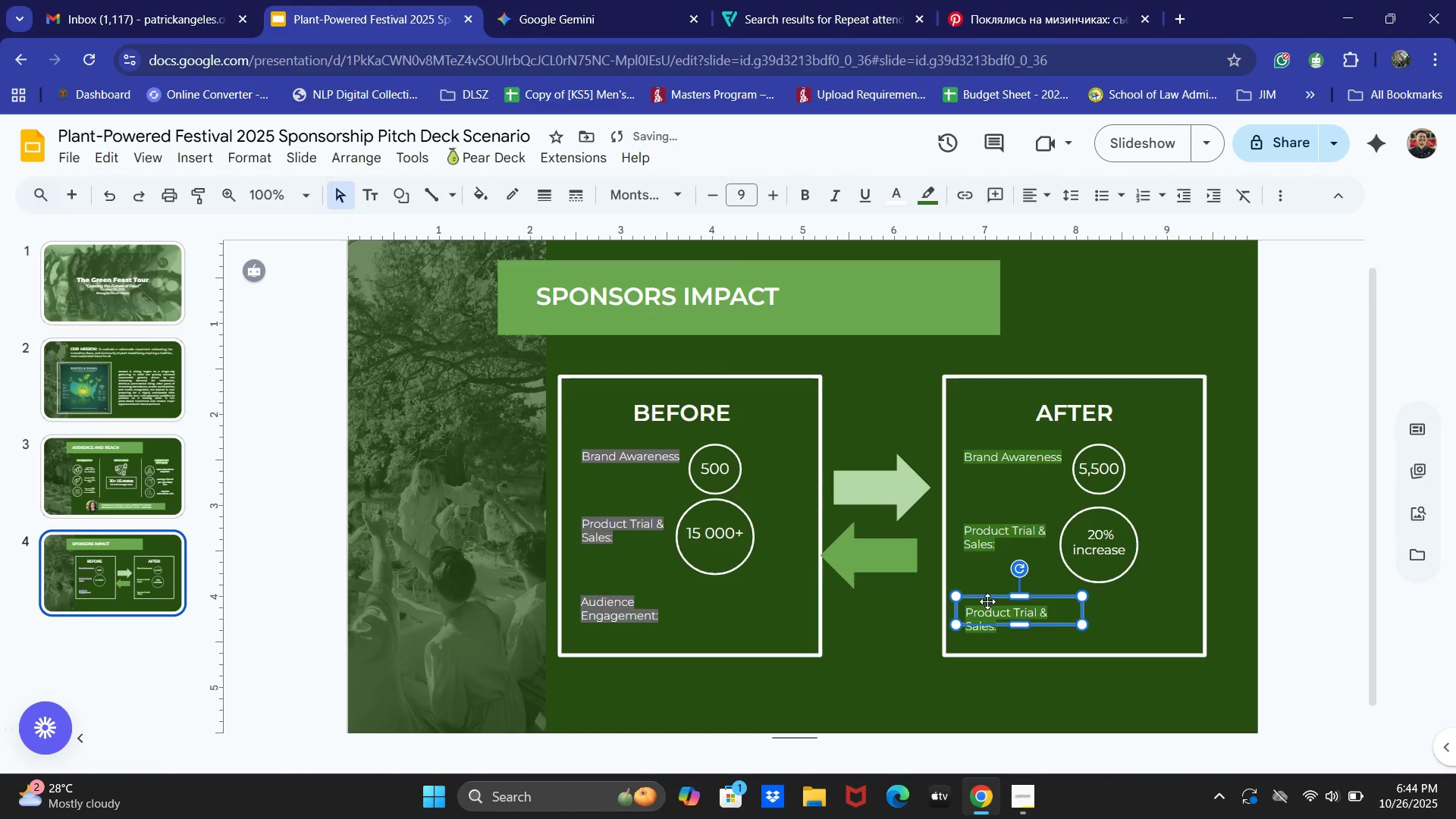 
key(ArrowUp)
 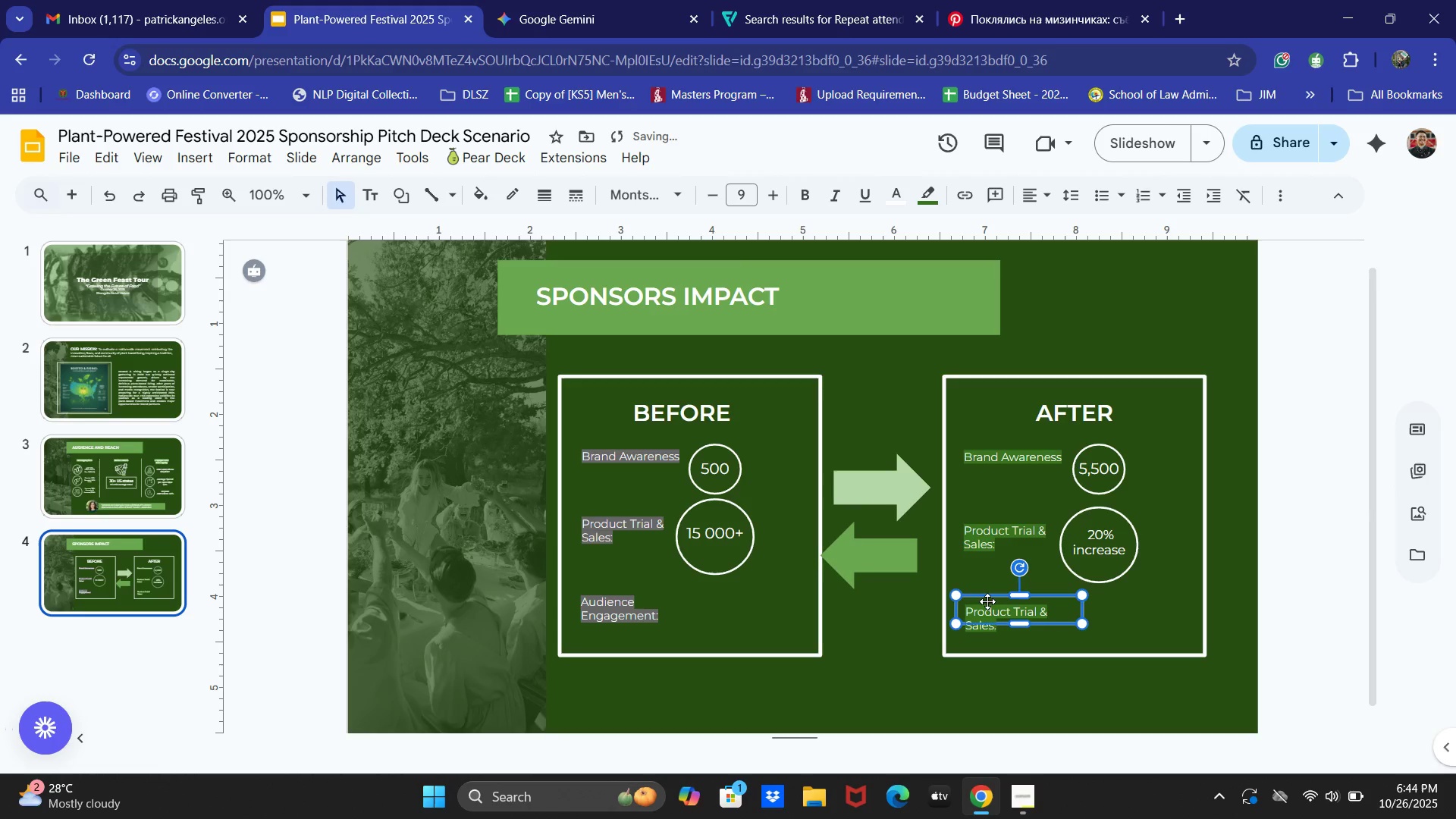 
key(ArrowUp)
 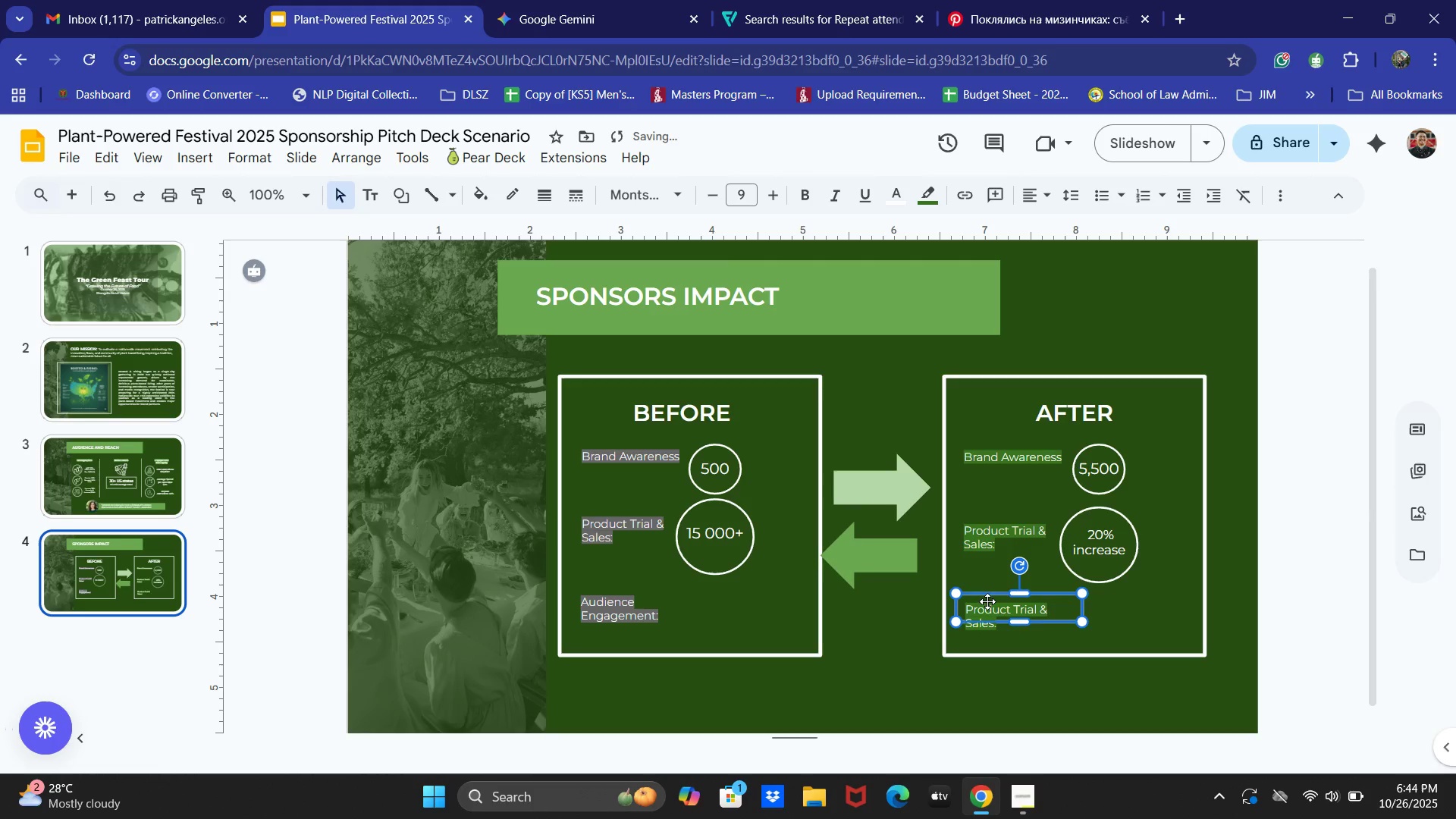 
key(ArrowUp)
 